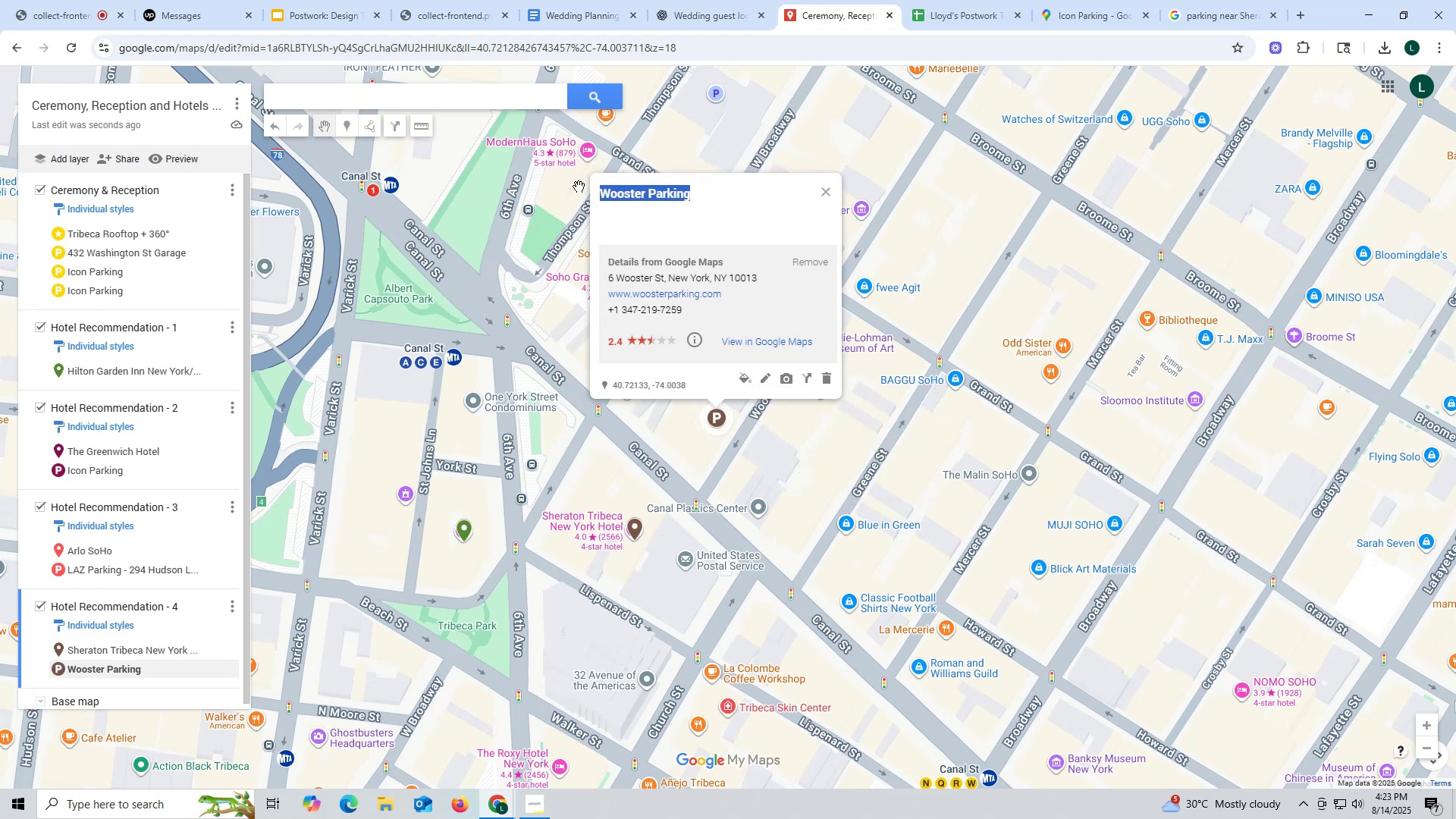 
key(Control+ControlLeft)
 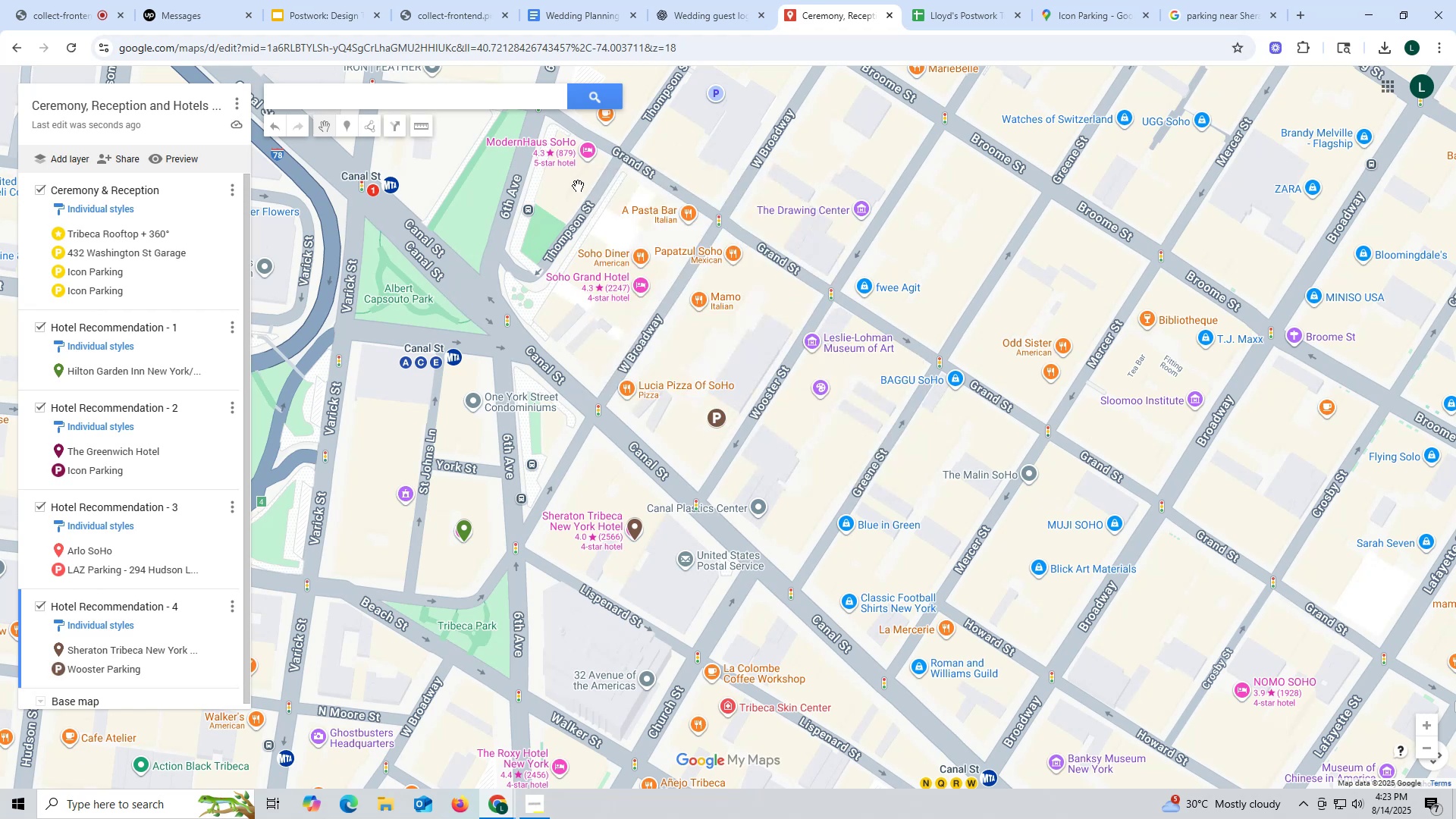 
key(Control+C)
 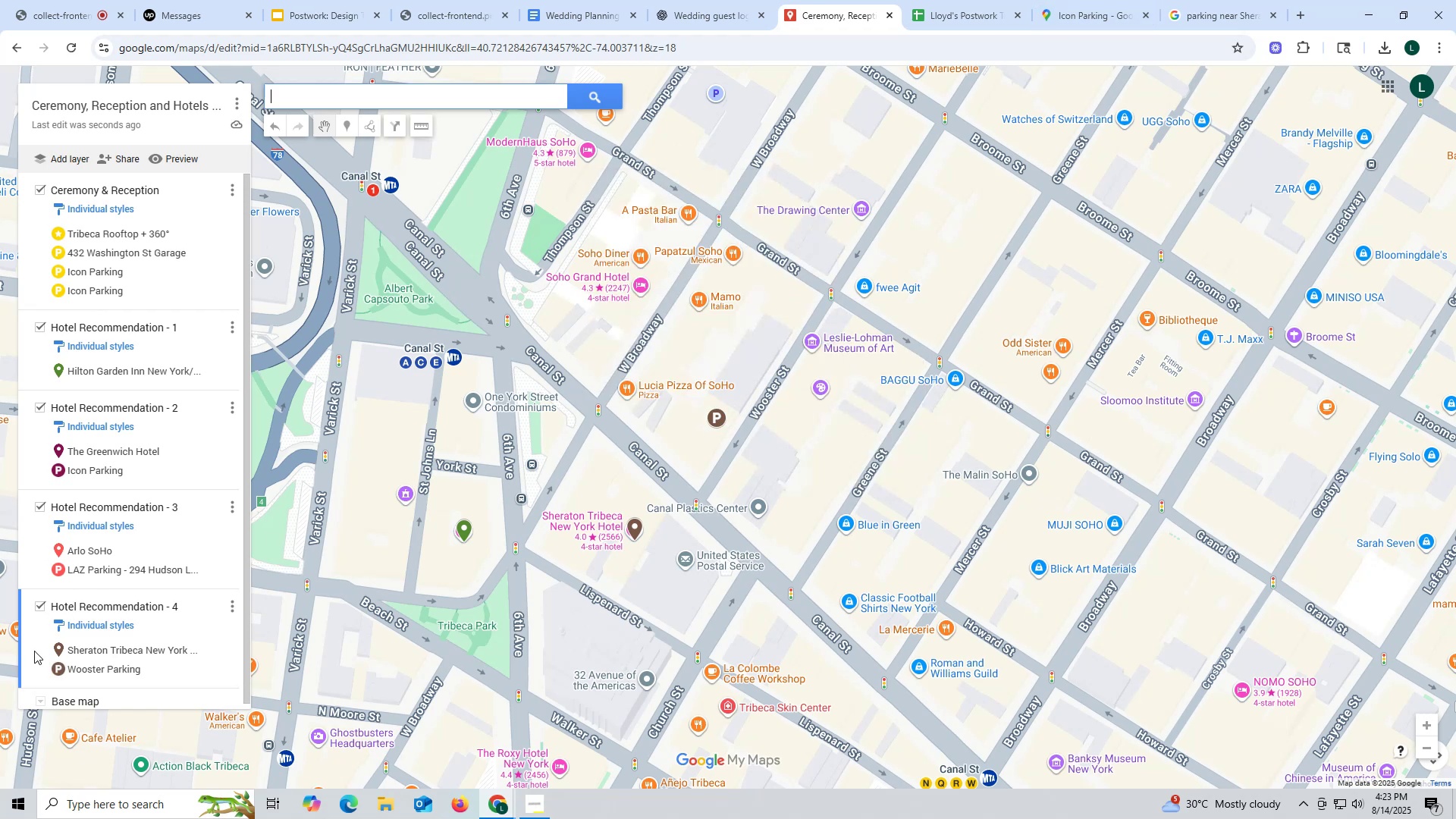 
left_click([106, 670])
 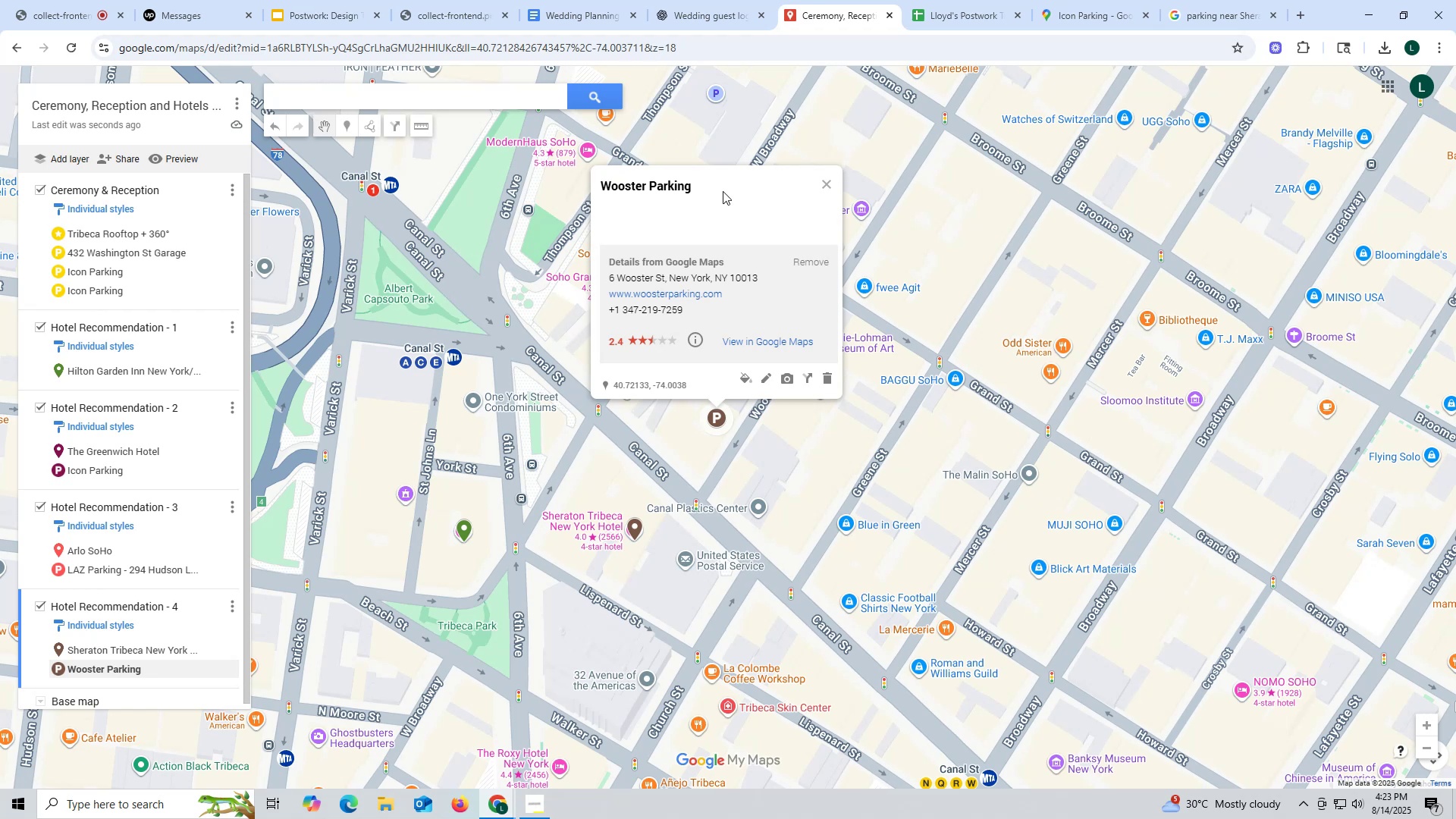 
left_click_drag(start_coordinate=[729, 184], to_coordinate=[601, 179])
 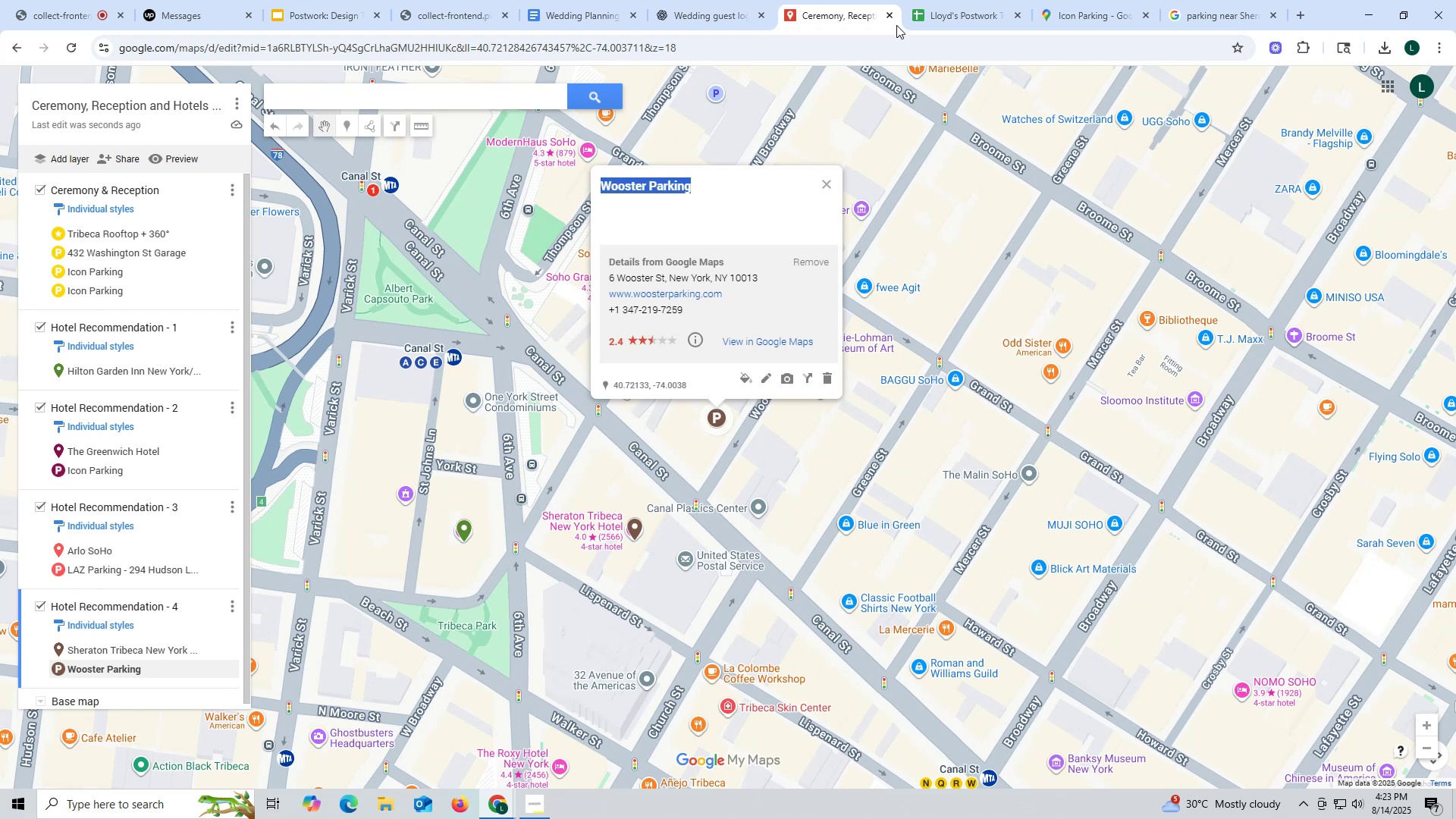 
key(Control+ControlLeft)
 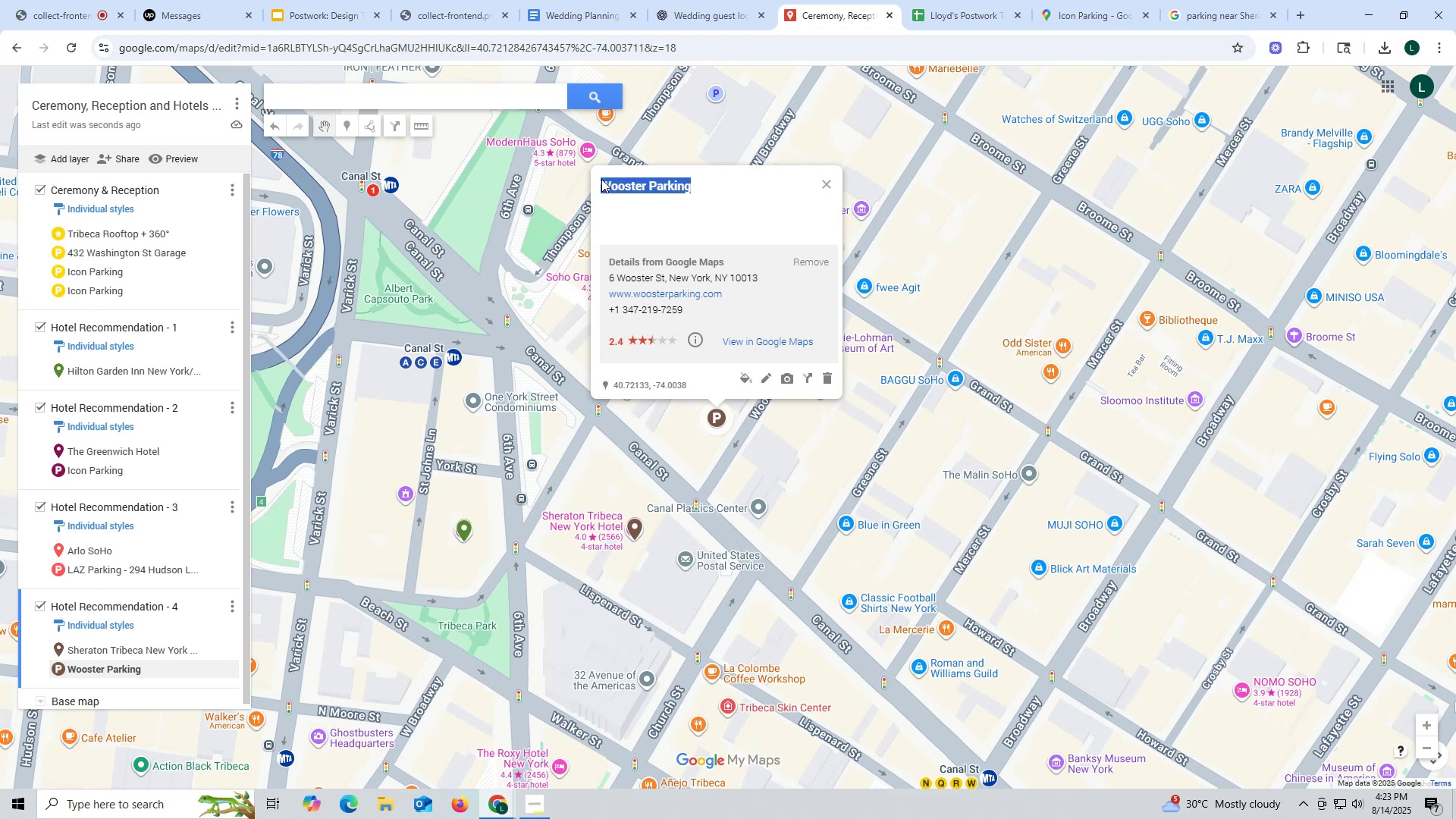 
key(Control+C)
 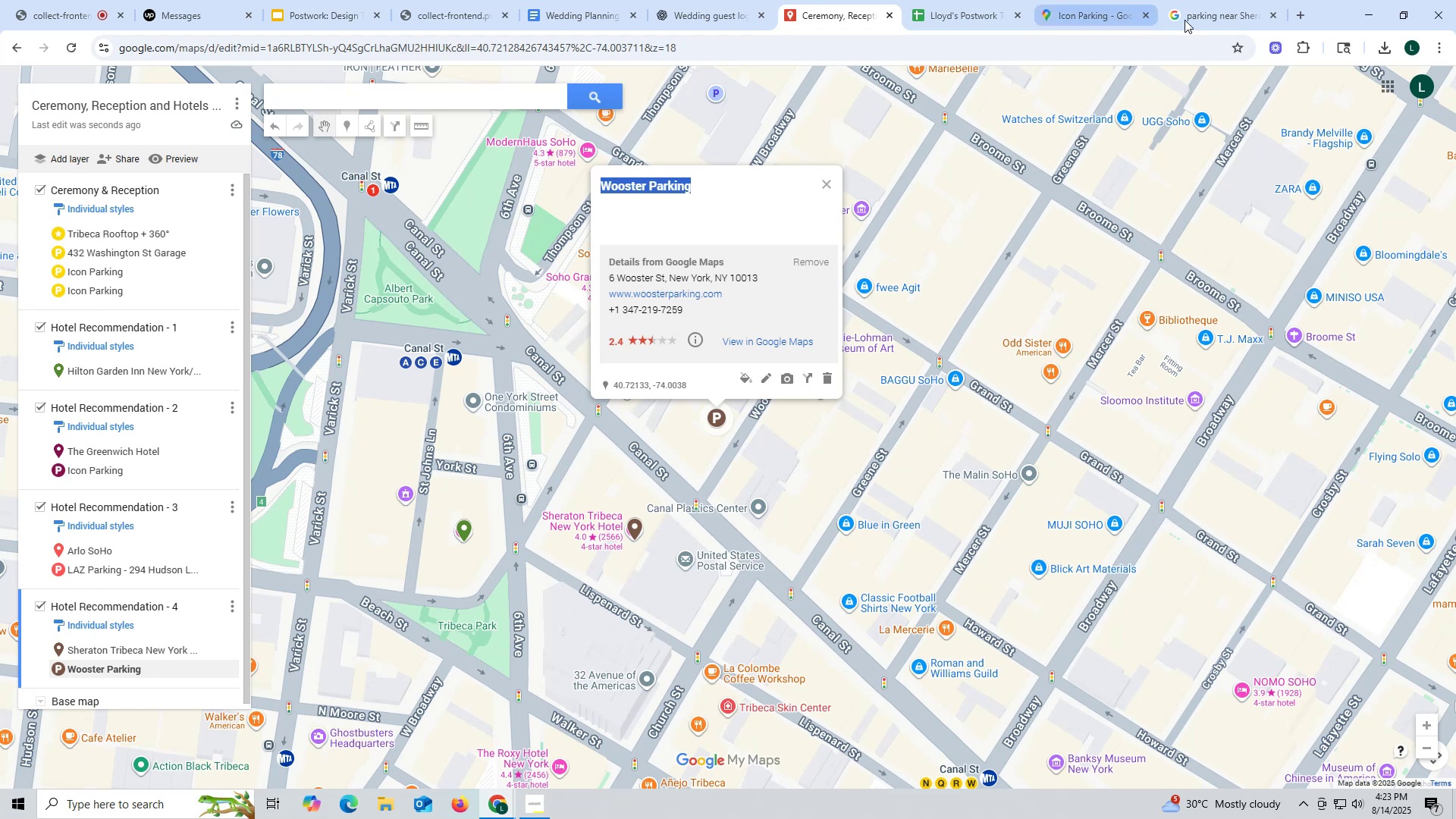 
left_click([1225, 2])
 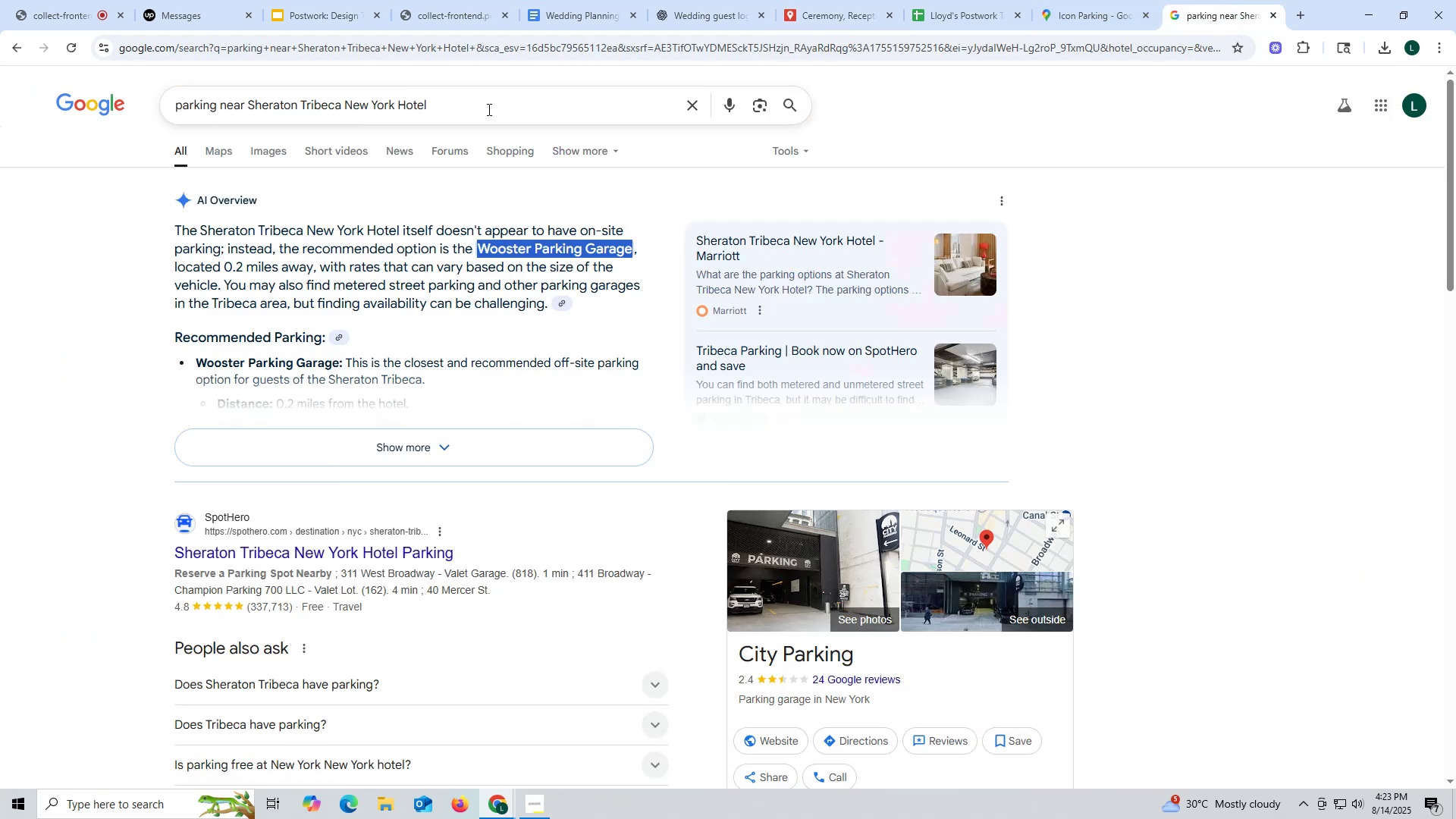 
left_click_drag(start_coordinate=[516, 107], to_coordinate=[0, 105])
 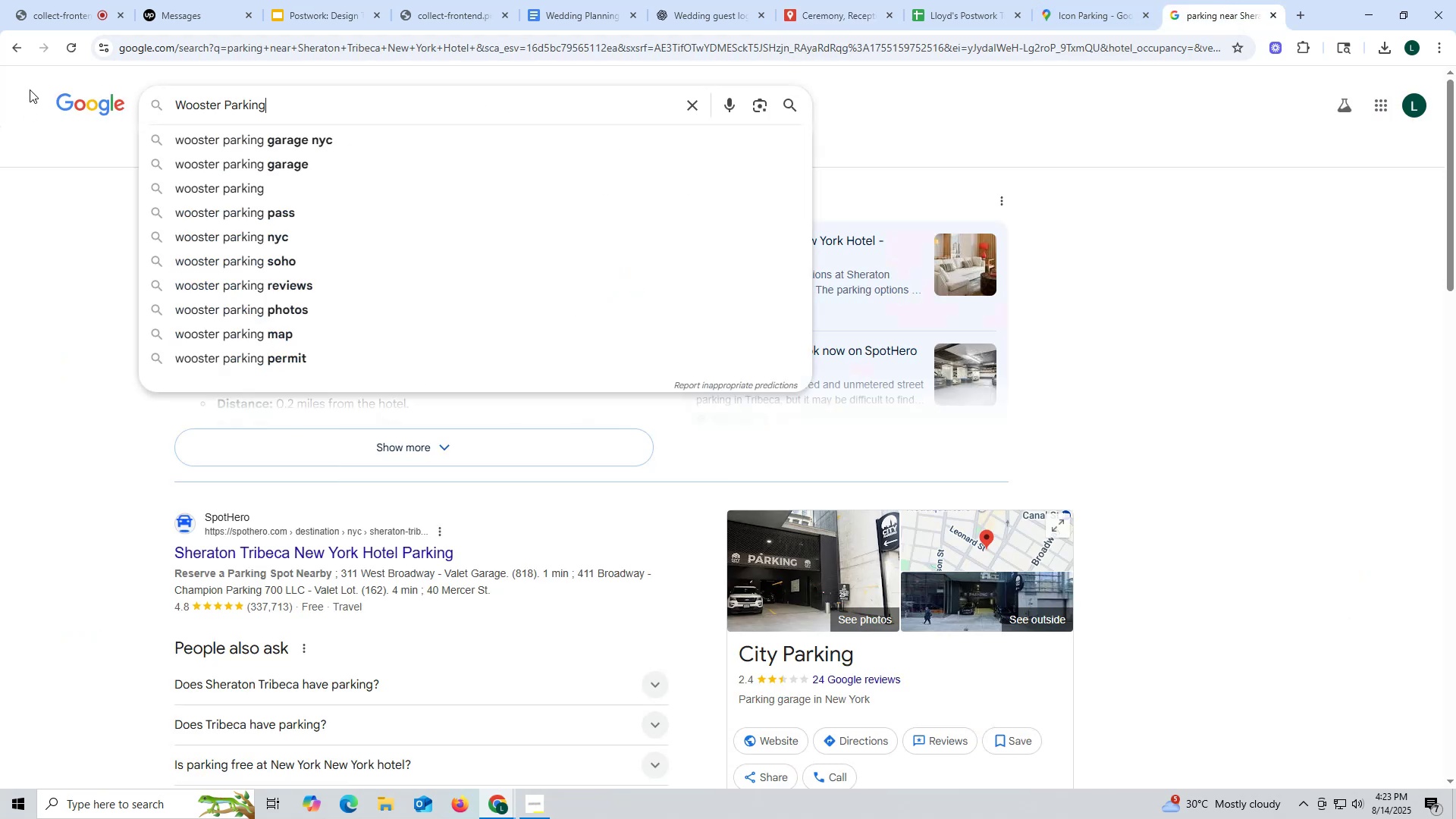 
key(Control+ControlLeft)
 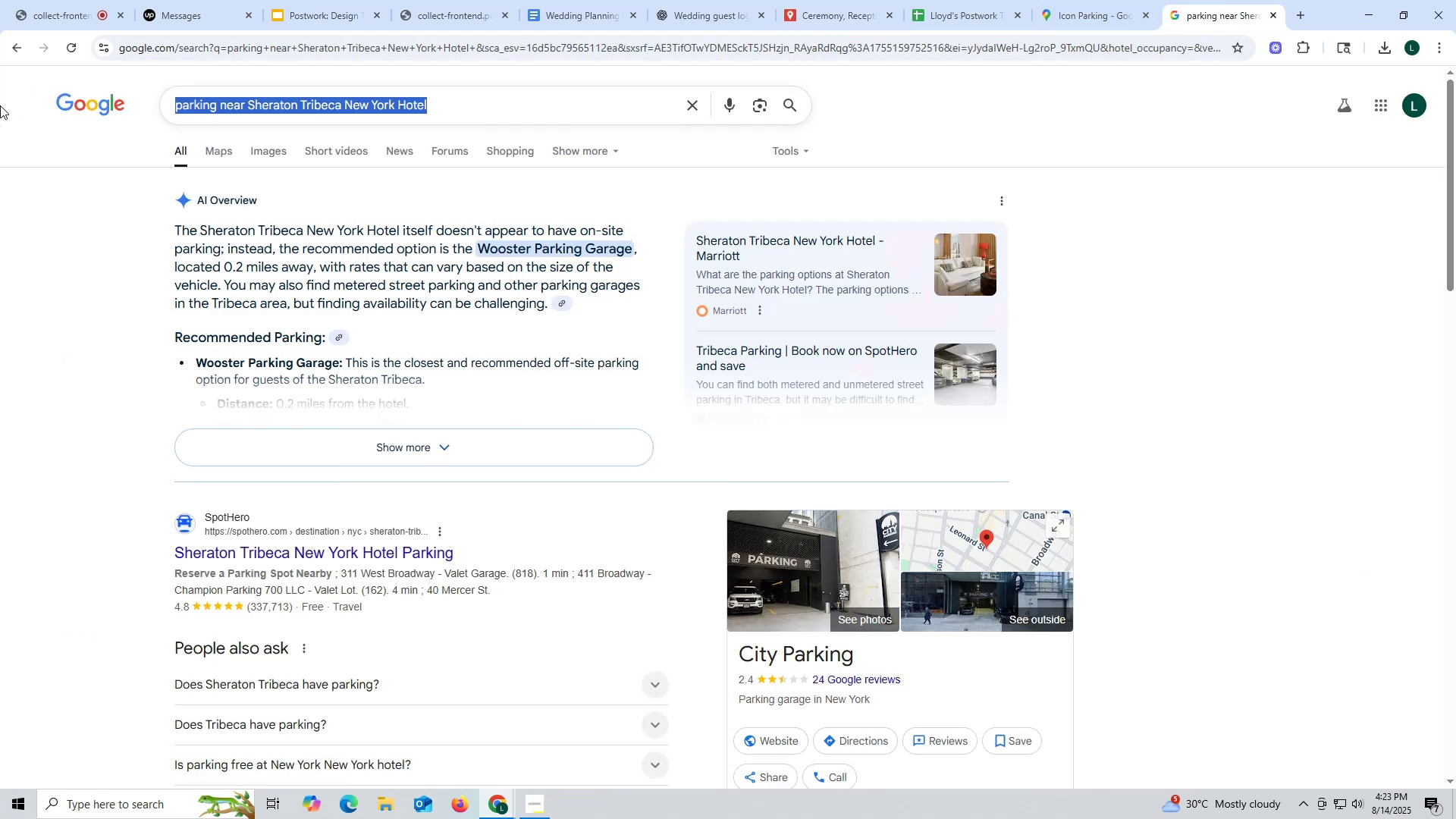 
key(Control+V)
 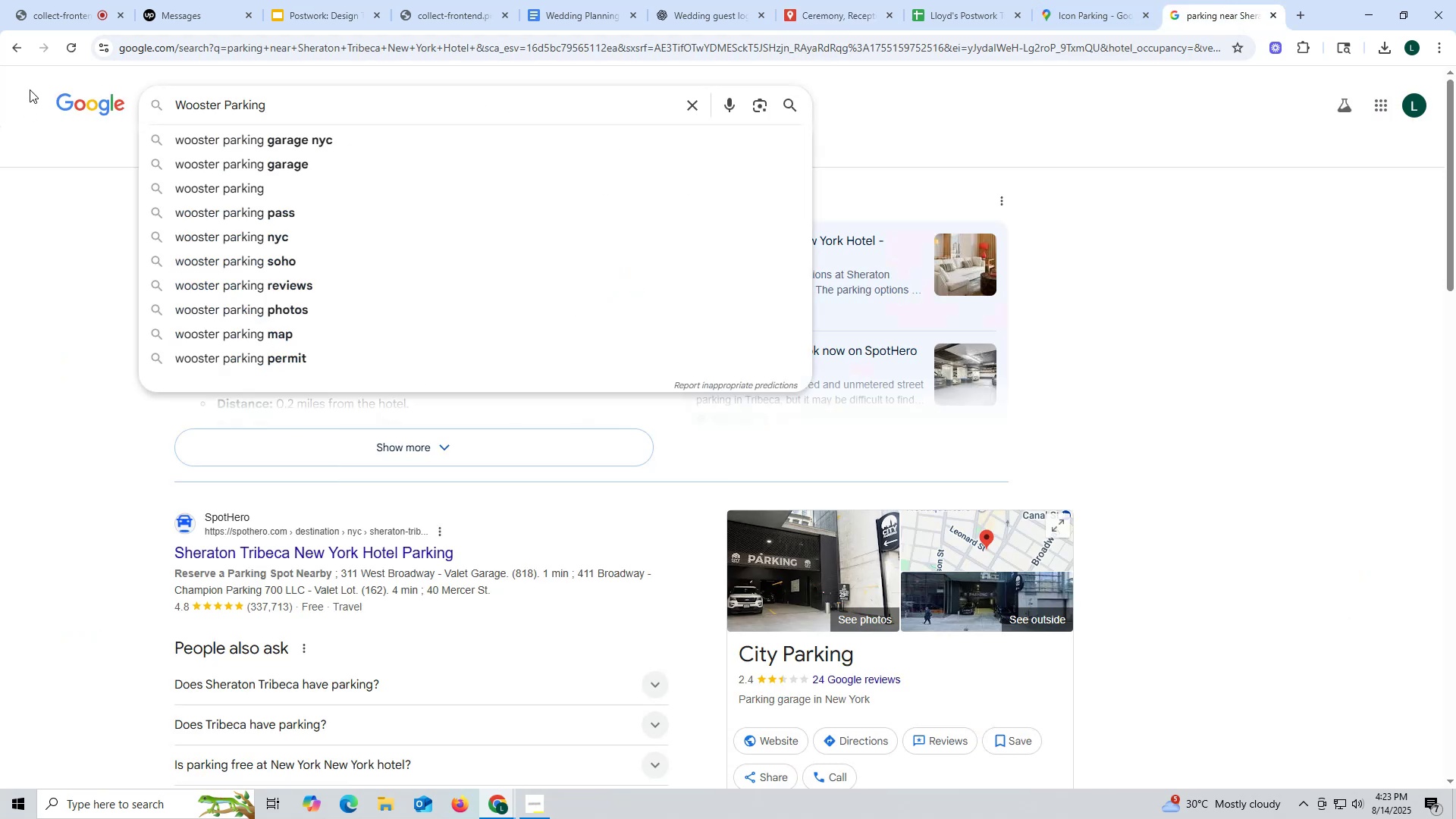 
key(Enter)
 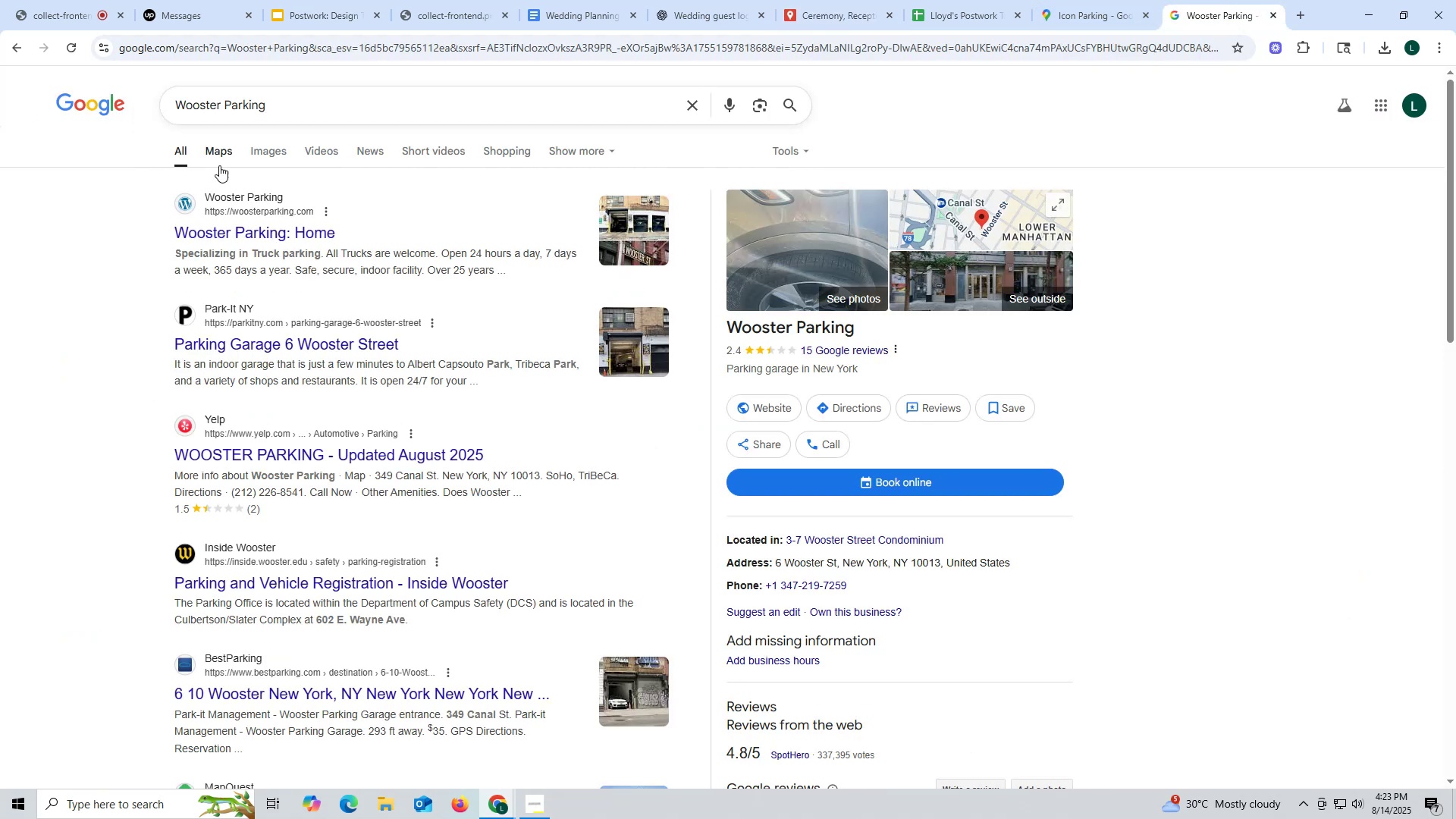 
left_click([293, 105])
 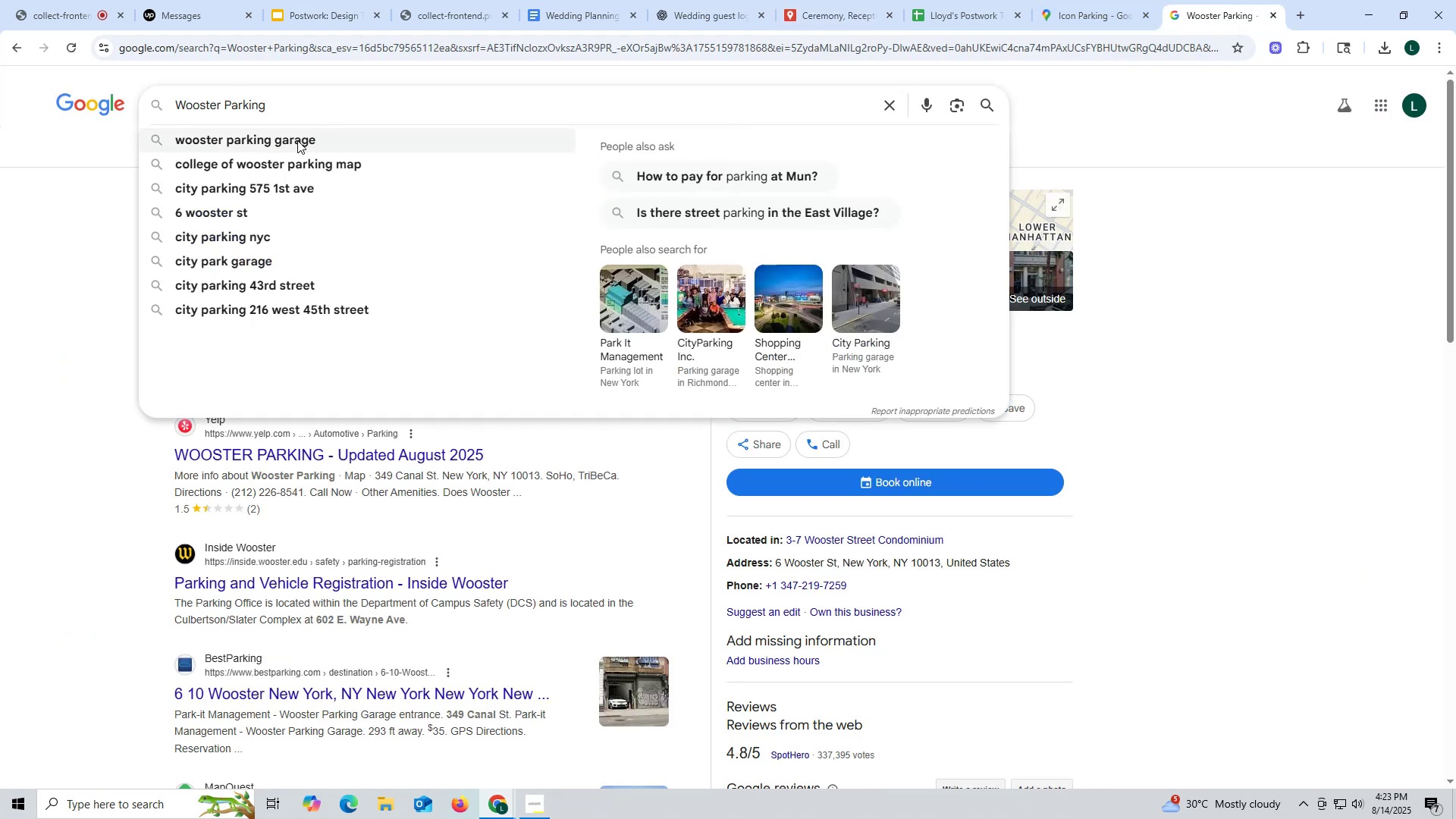 
left_click([297, 140])
 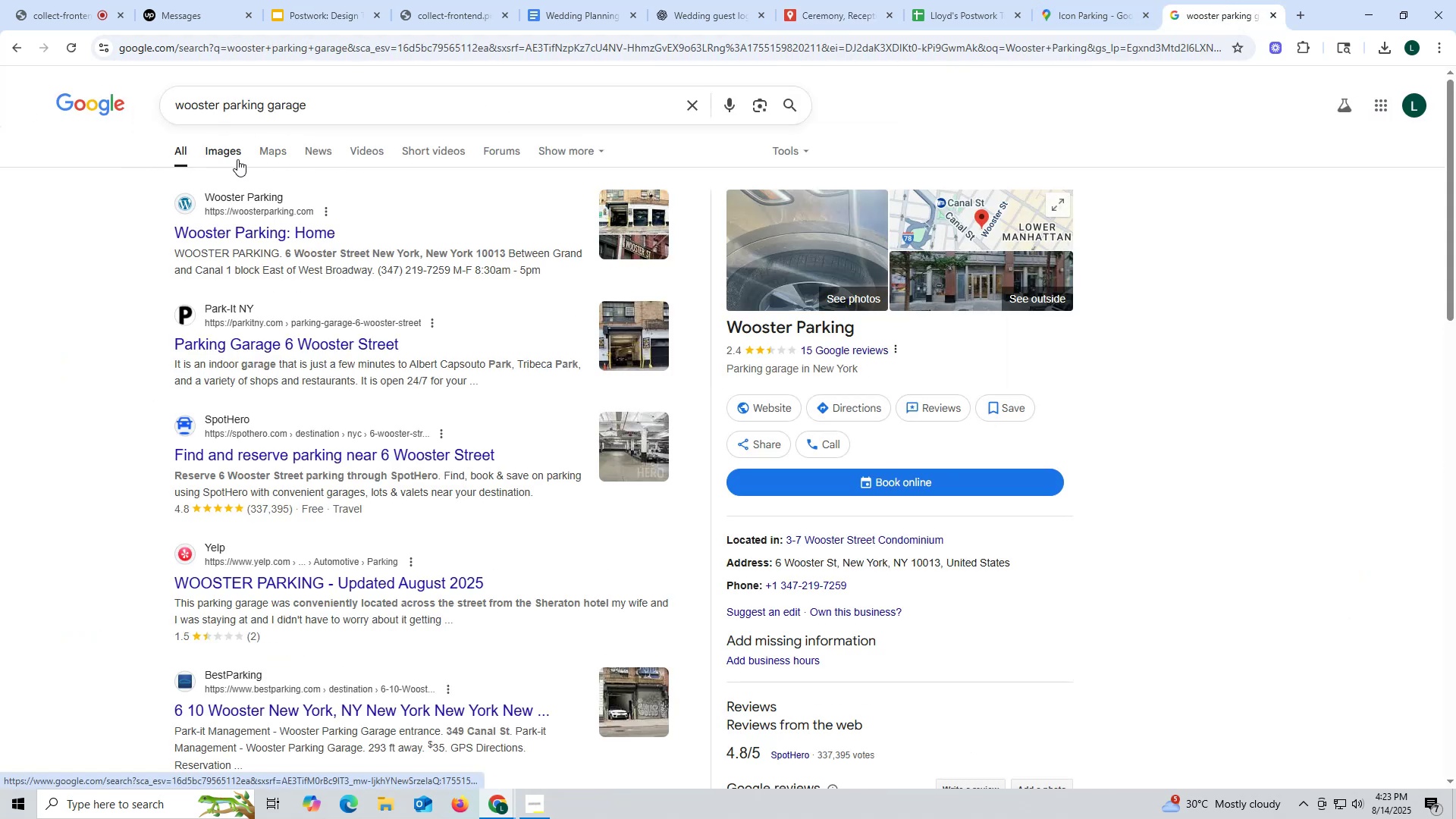 
left_click([228, 155])
 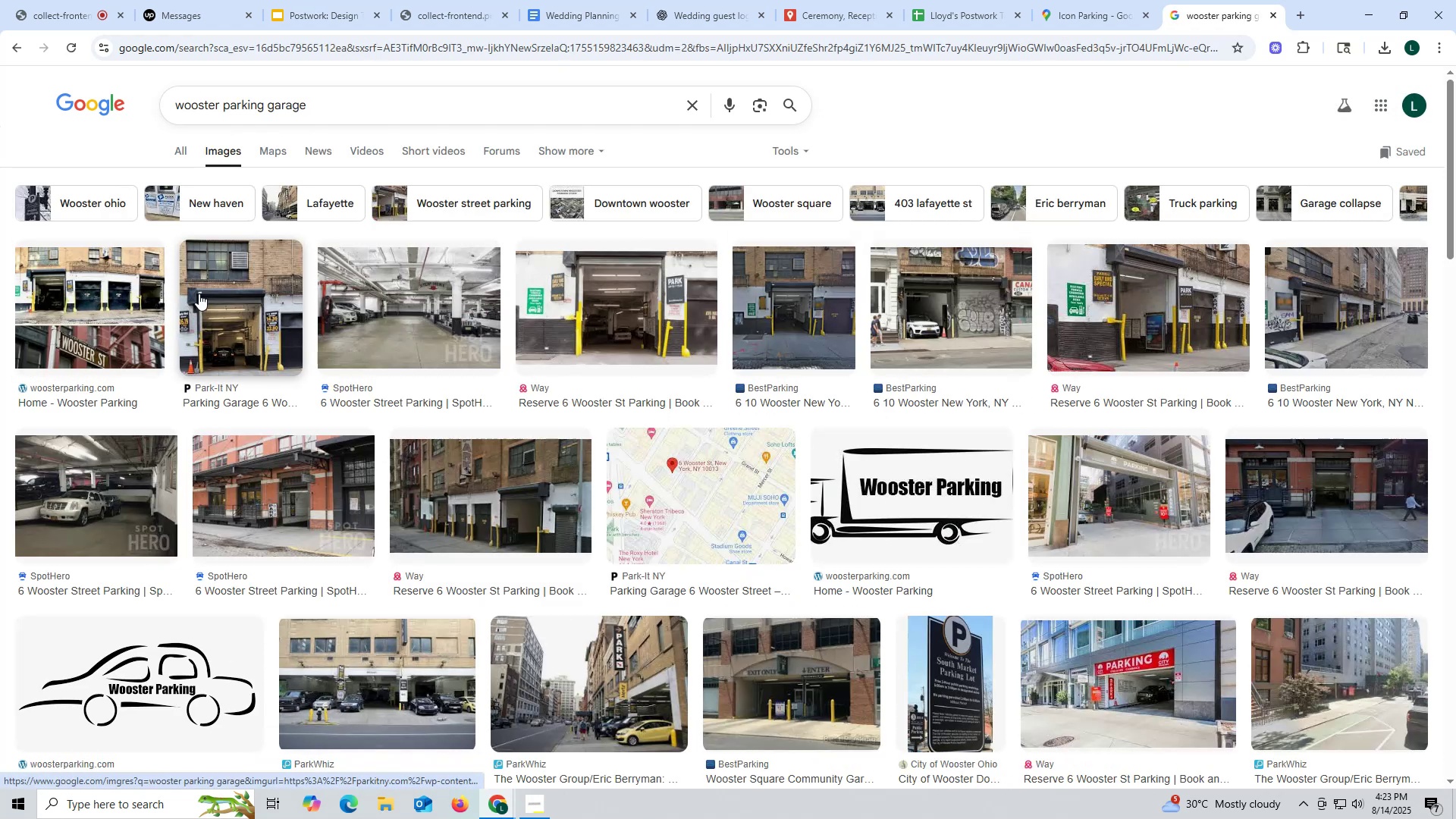 
left_click([268, 291])
 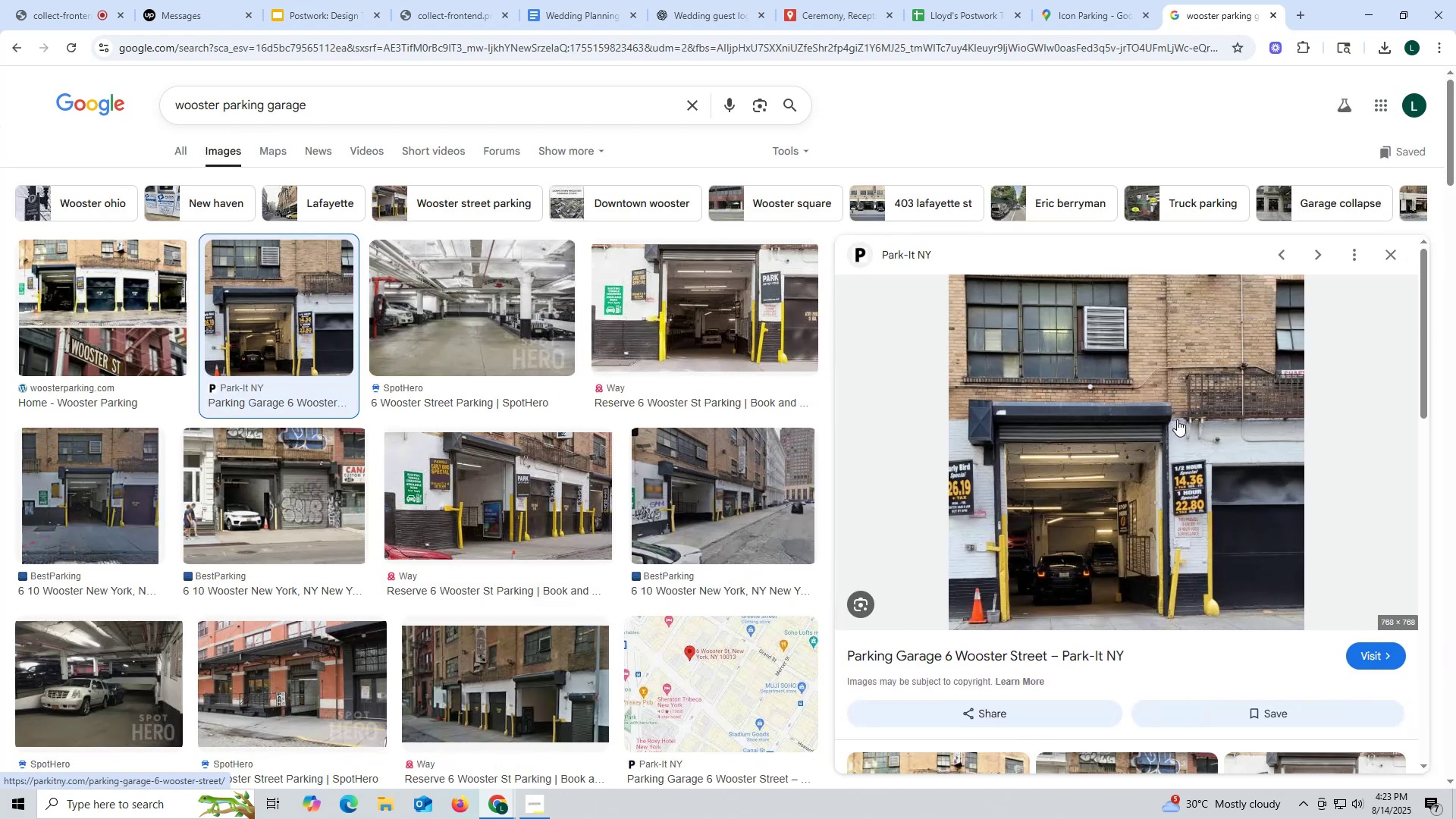 
right_click([1144, 417])
 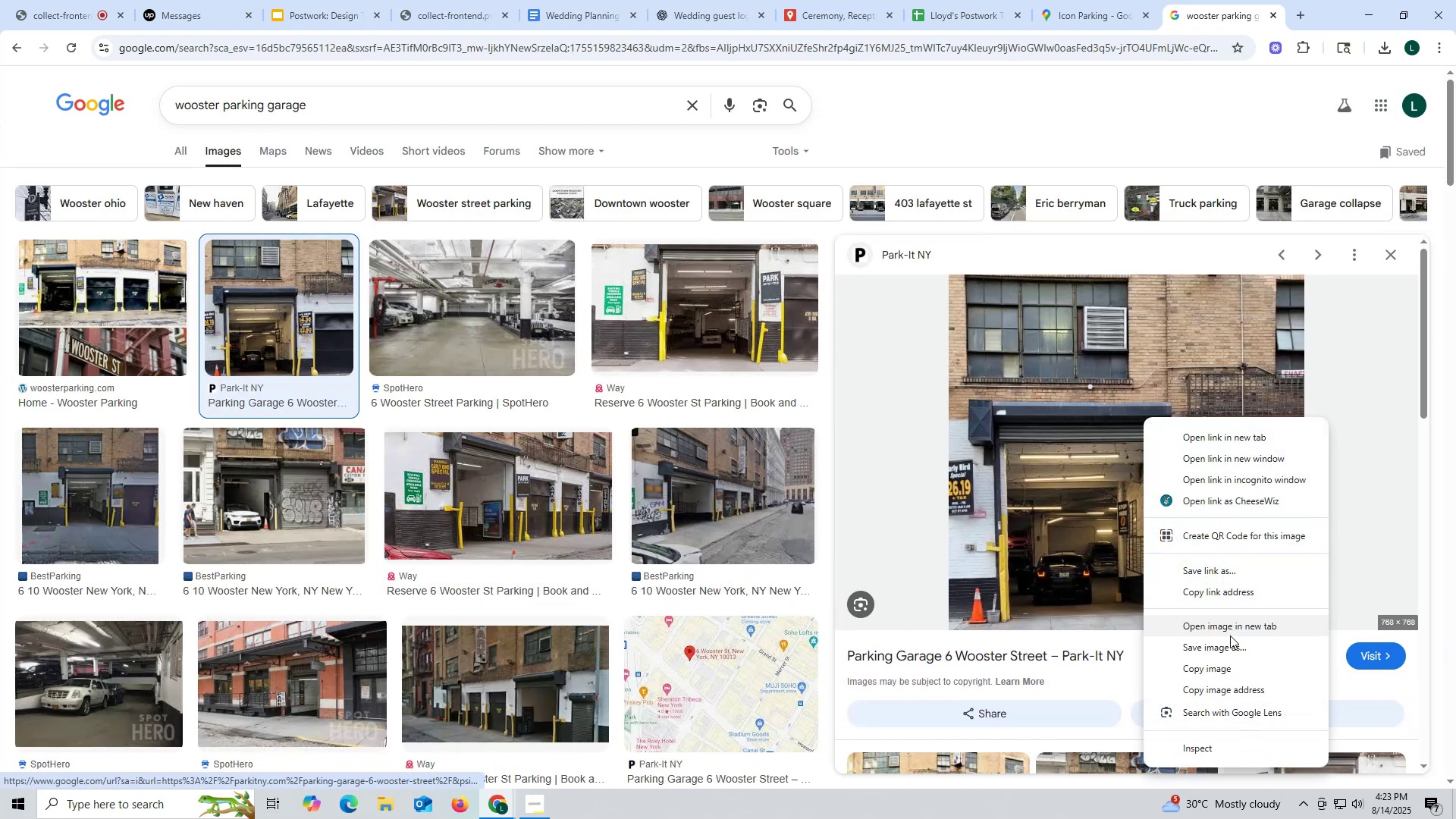 
left_click([1227, 649])
 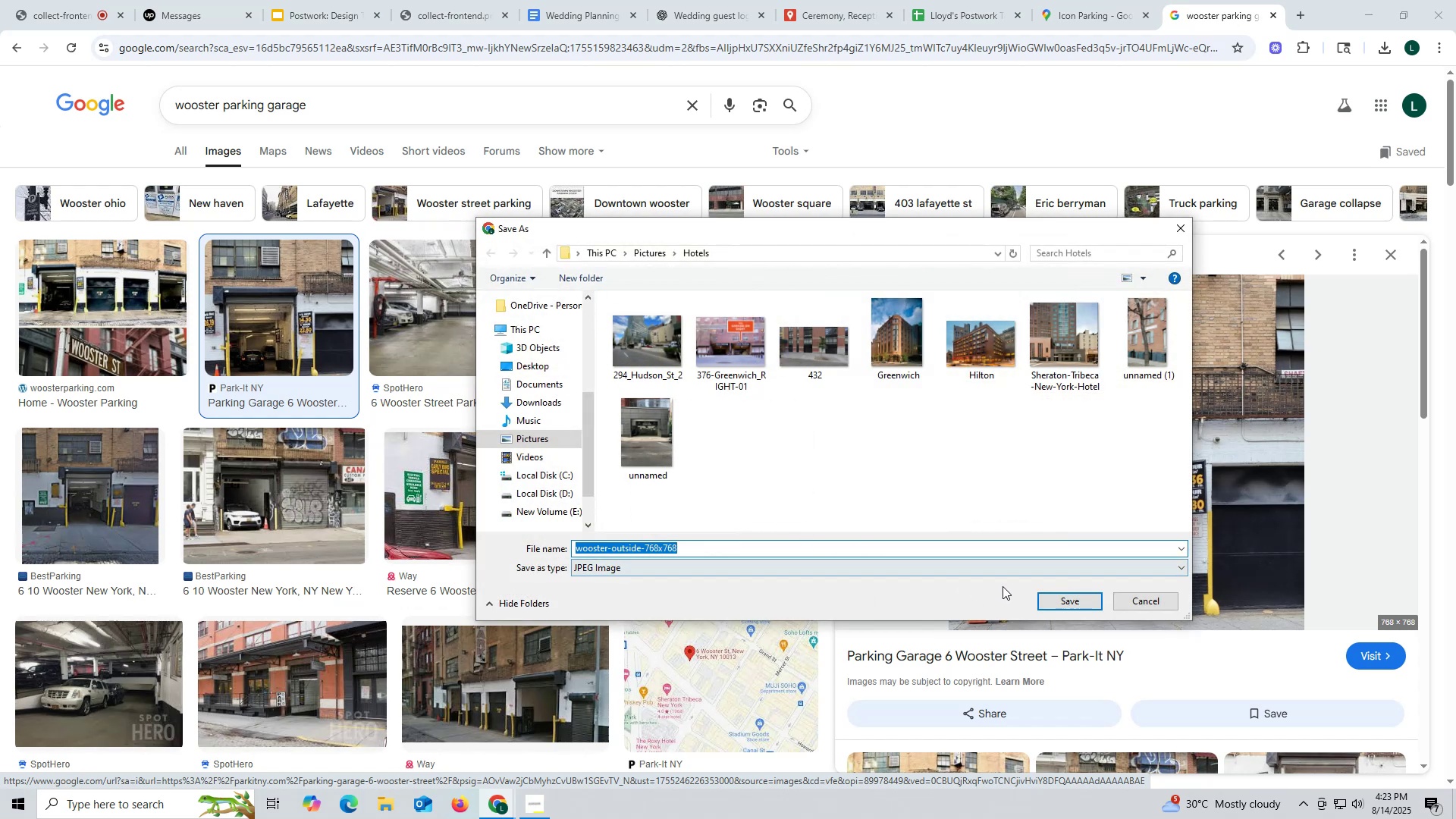 
left_click([1072, 599])
 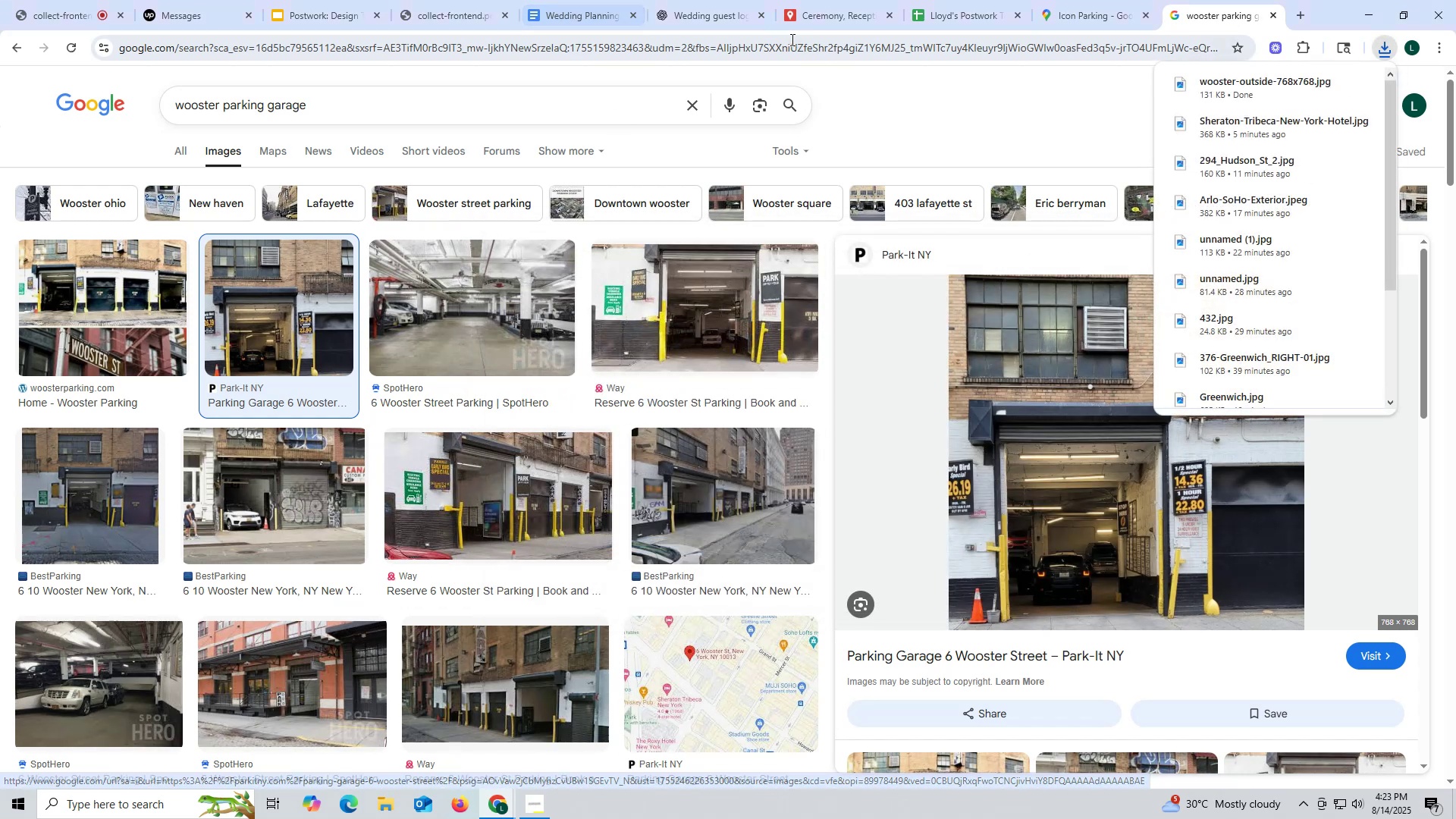 
left_click([849, 15])
 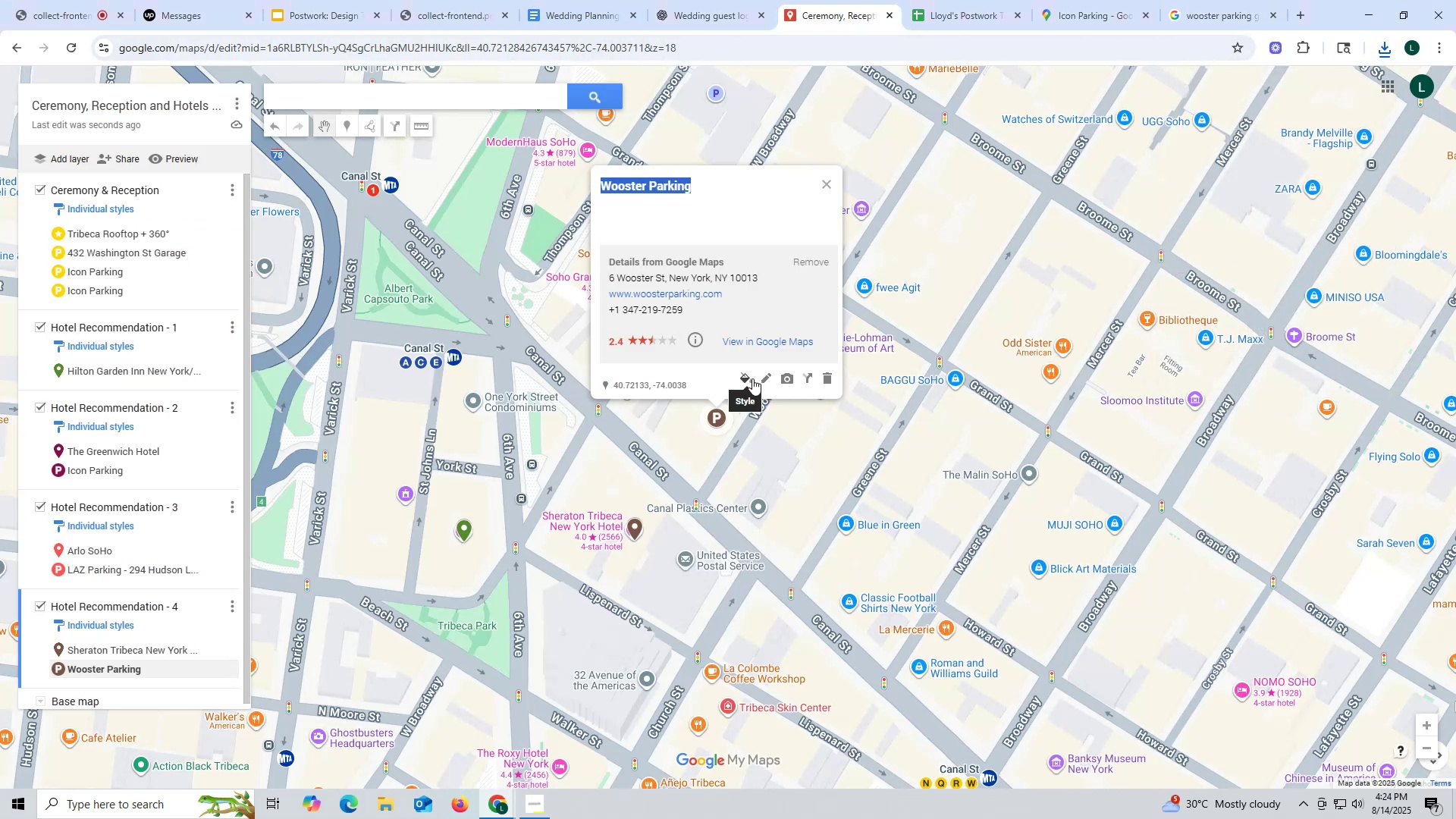 
left_click([786, 378])
 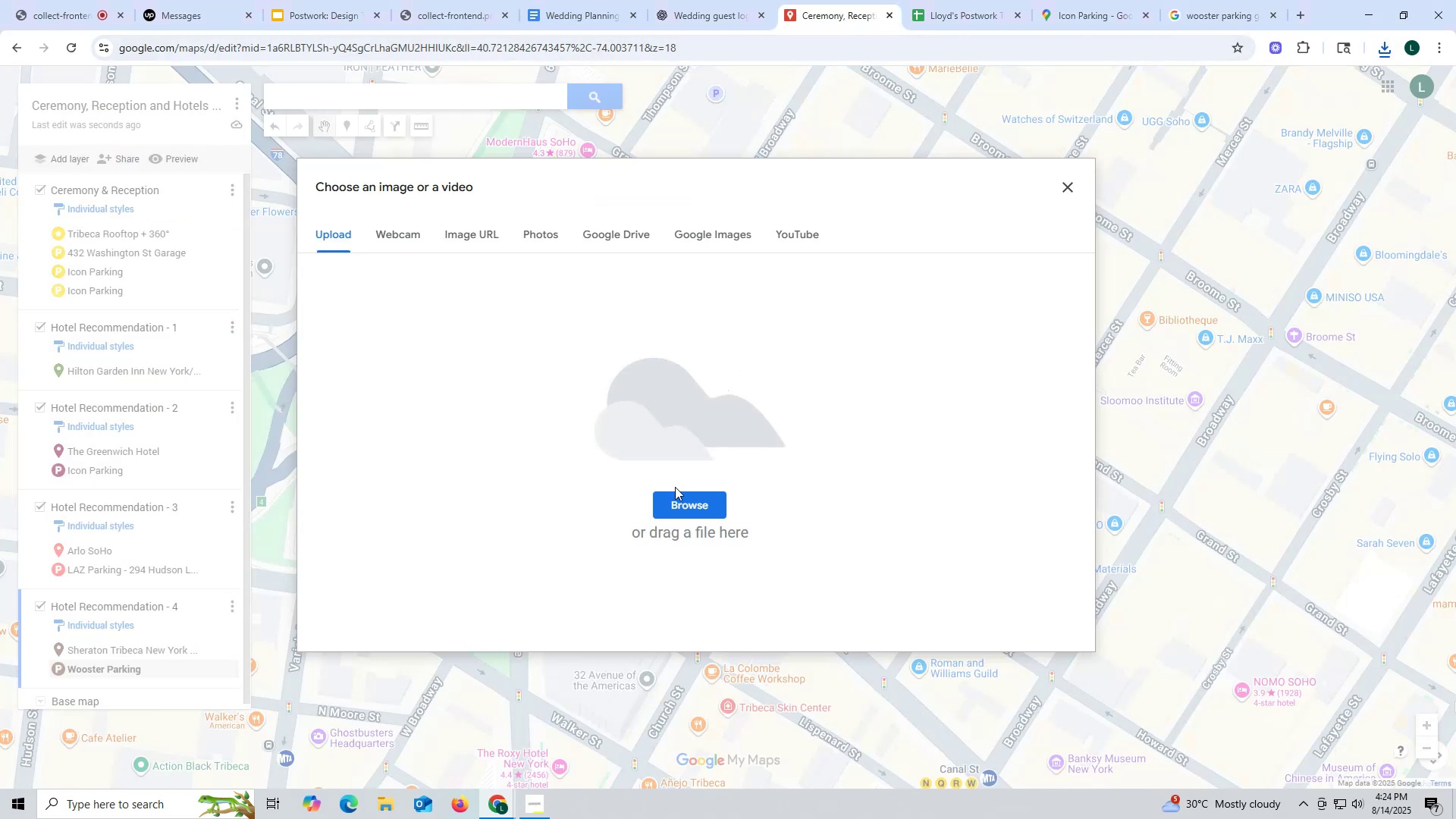 
left_click([689, 503])
 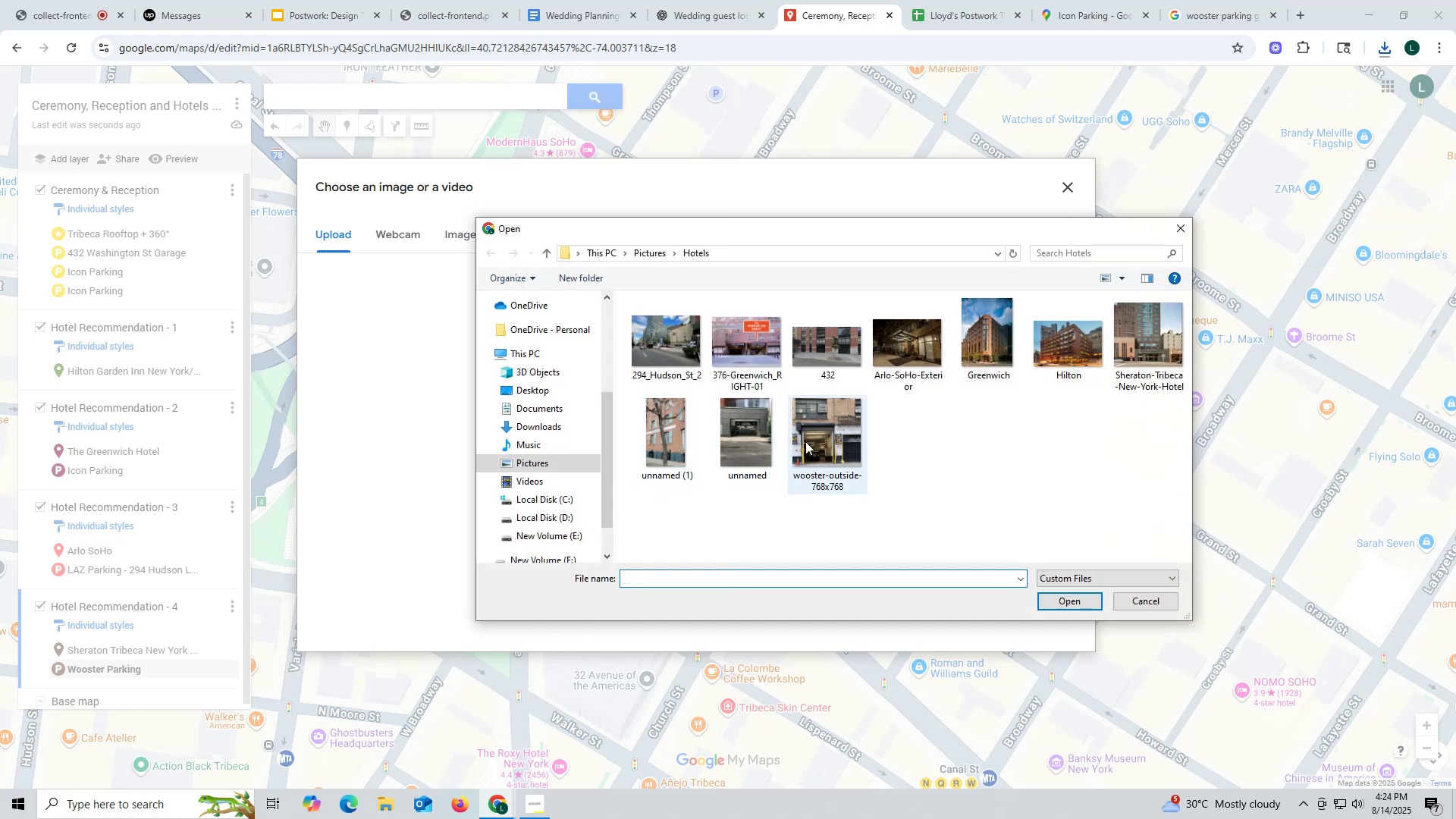 
left_click([811, 438])
 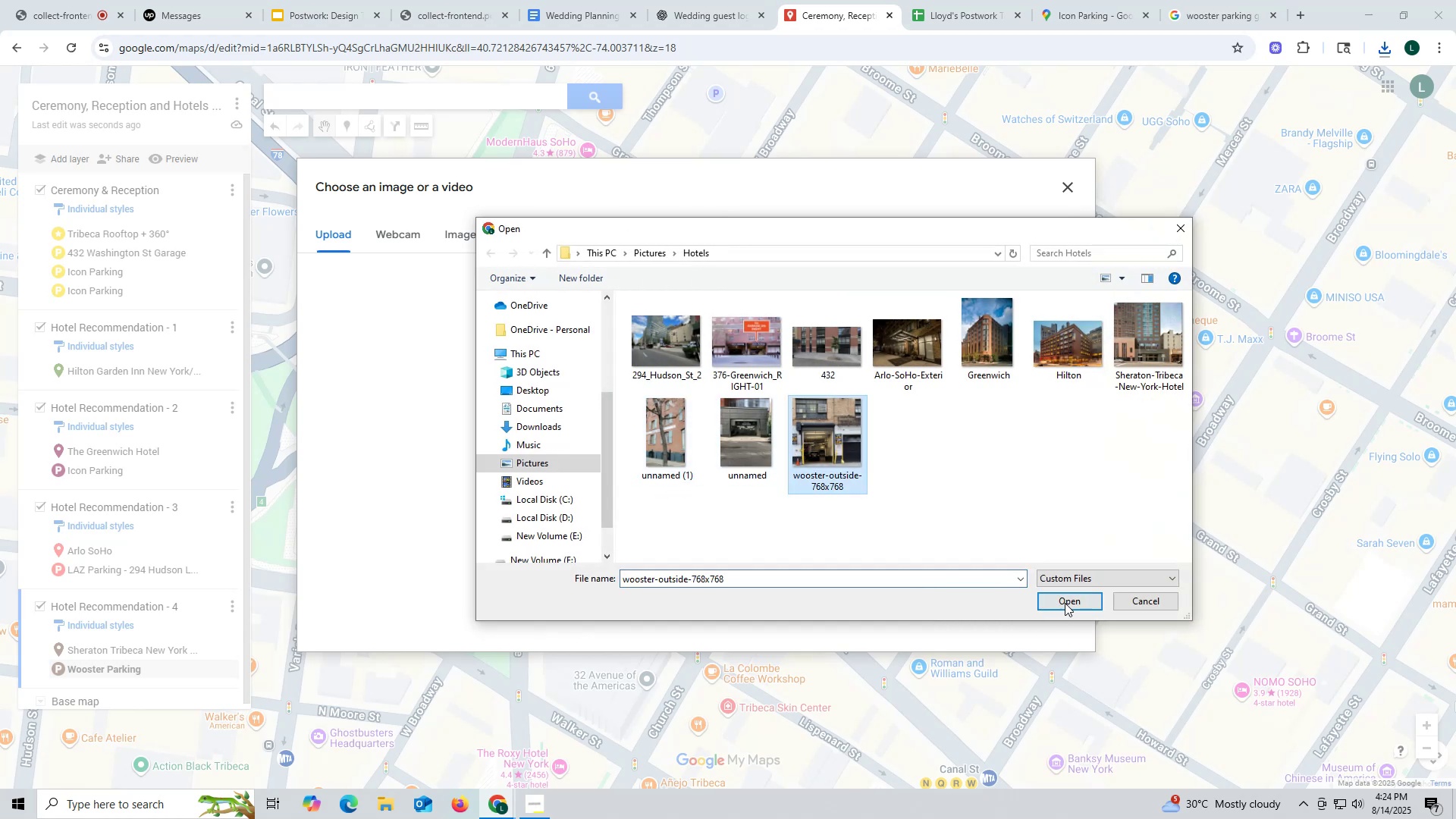 
left_click([1065, 601])
 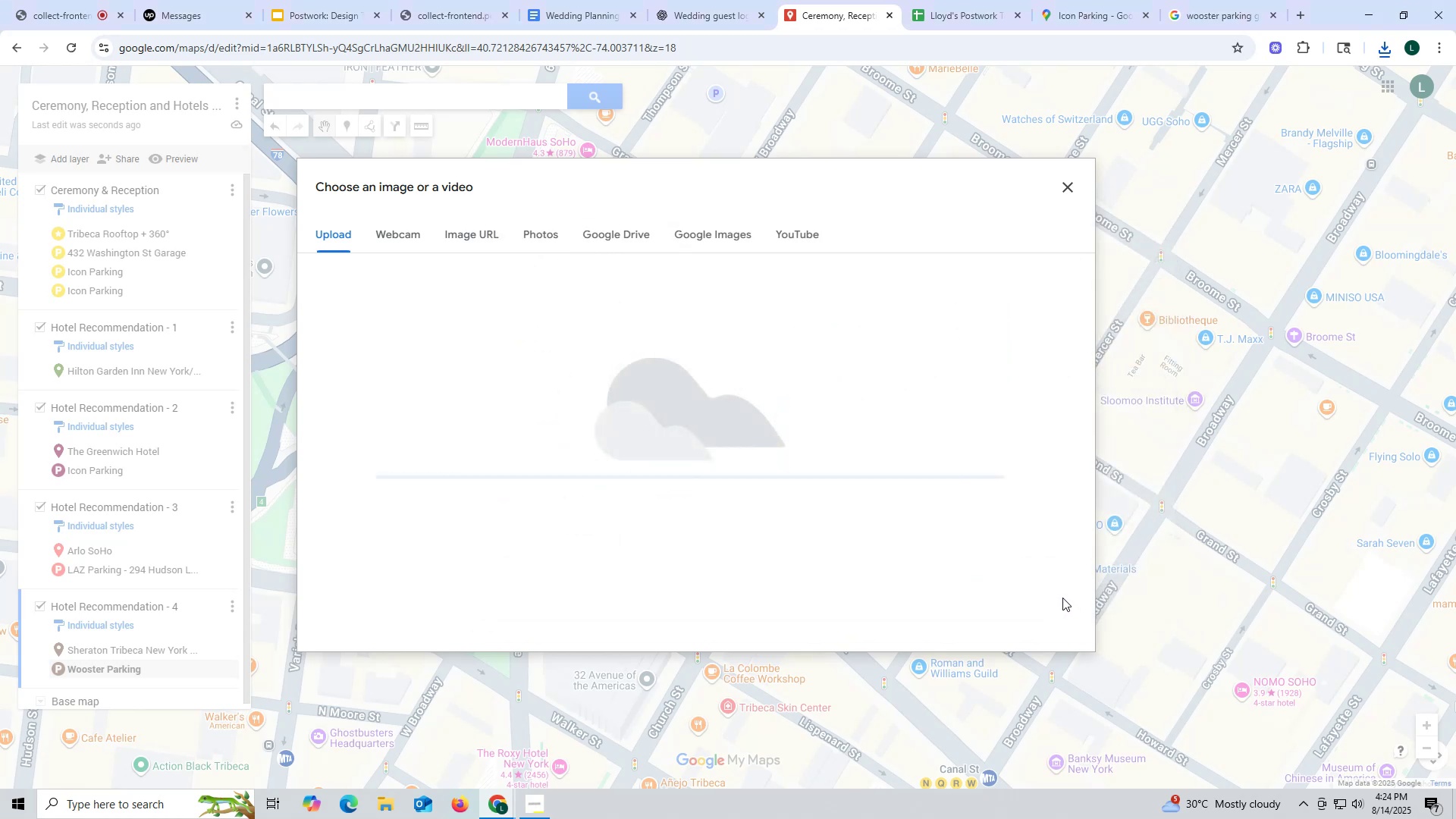 
mouse_move([1041, 573])
 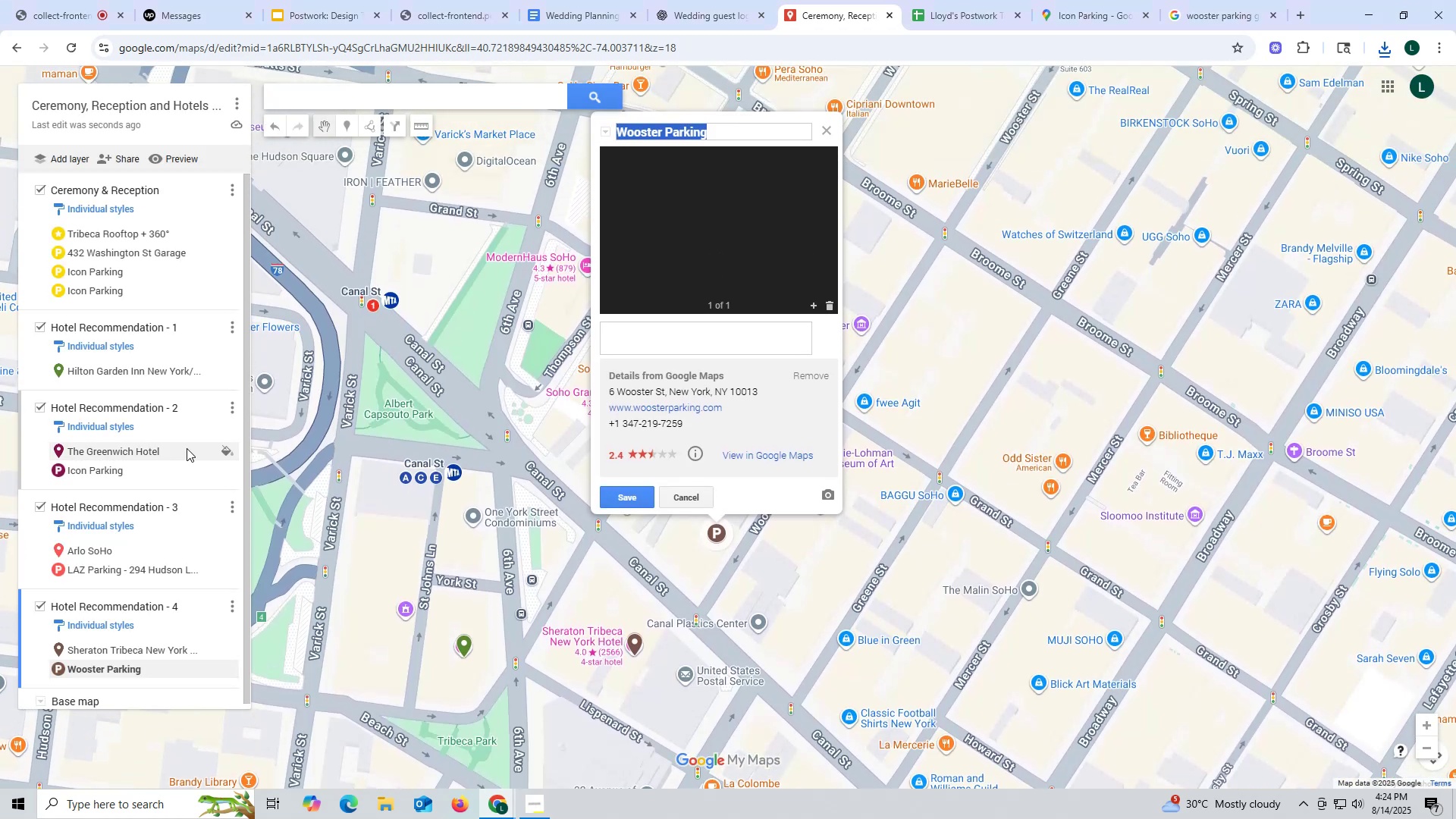 
scroll: coordinate [162, 428], scroll_direction: down, amount: 8.0
 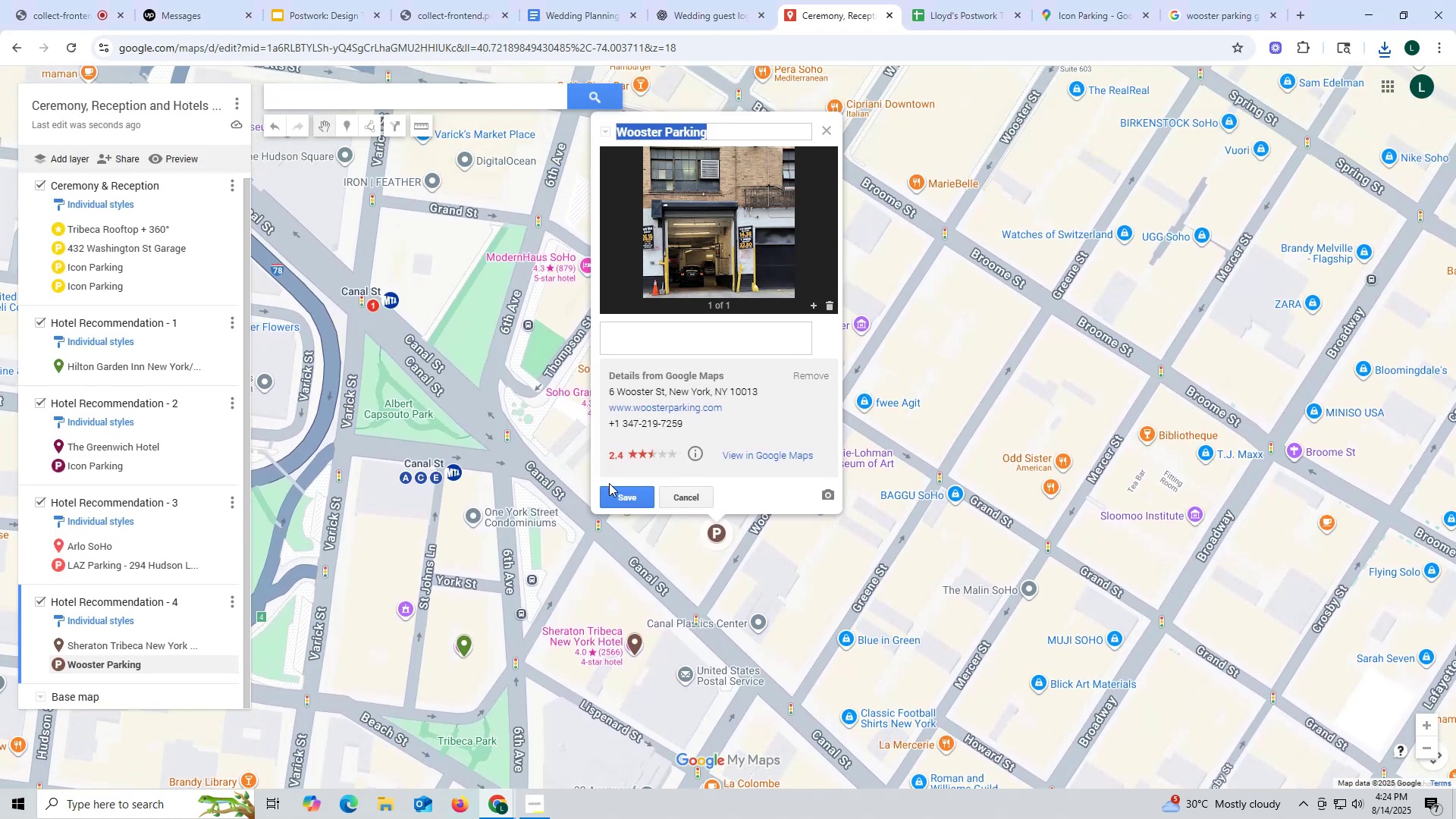 
left_click([628, 497])
 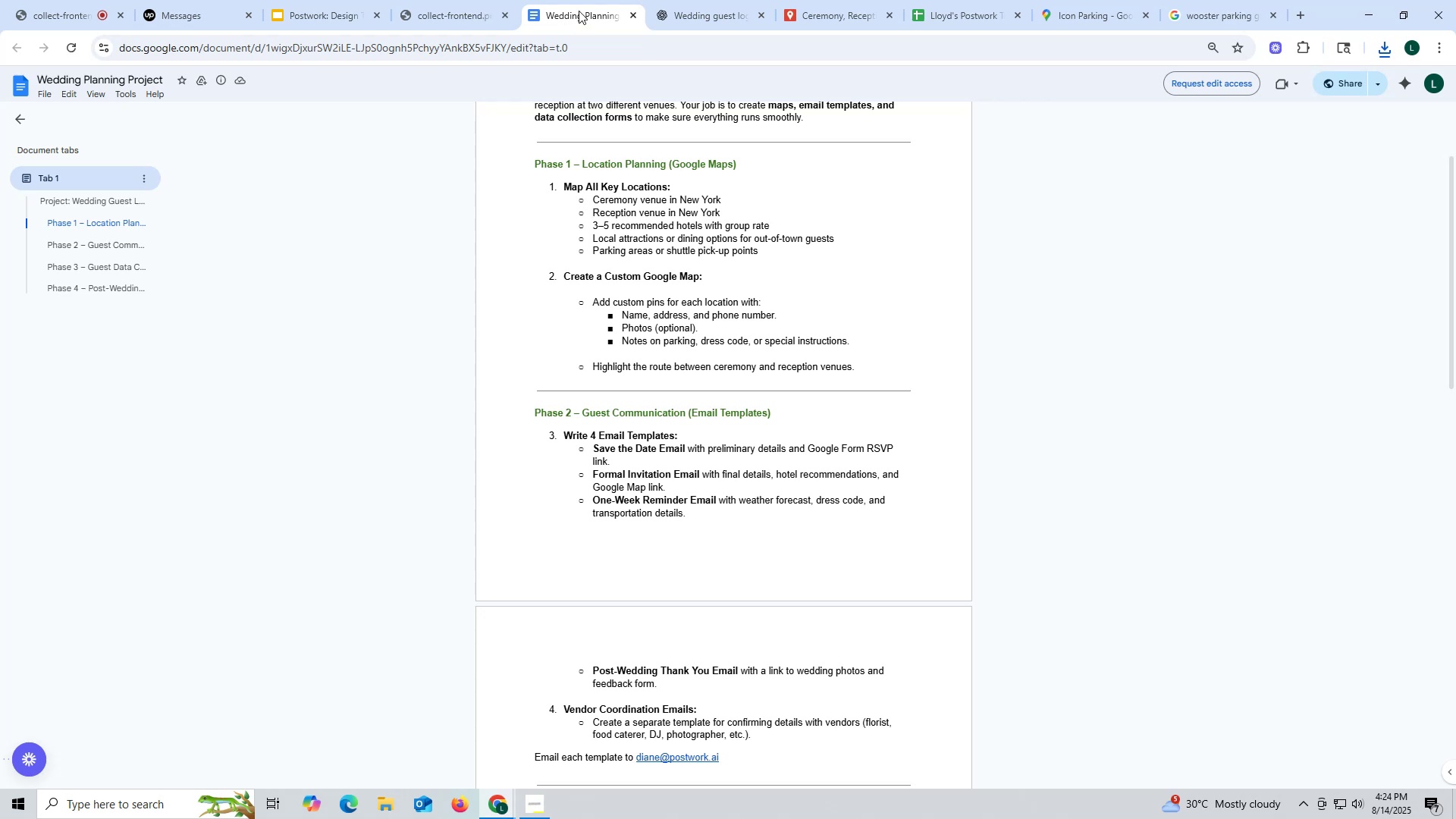 
wait(34.62)
 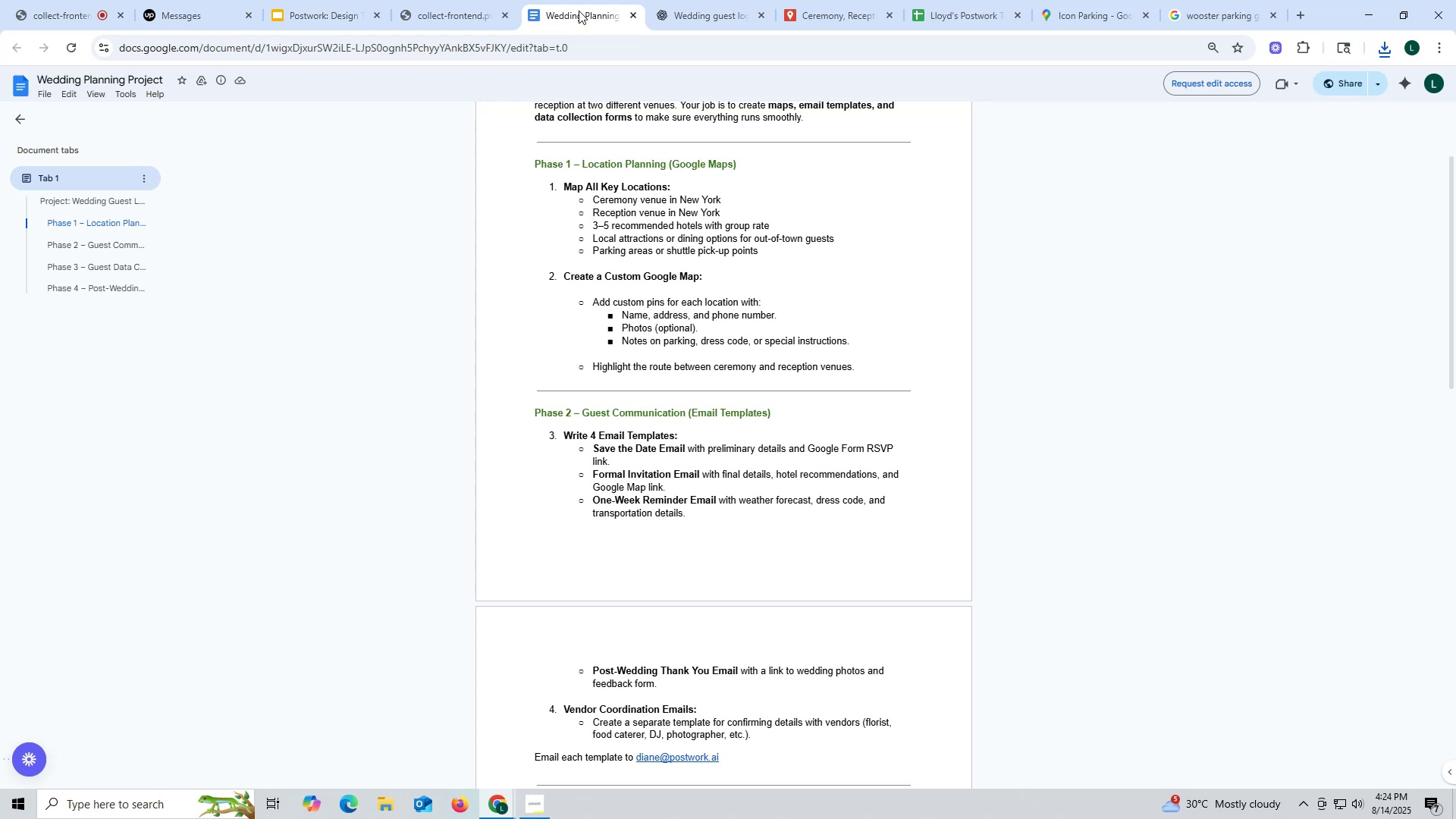 
left_click([1219, 13])
 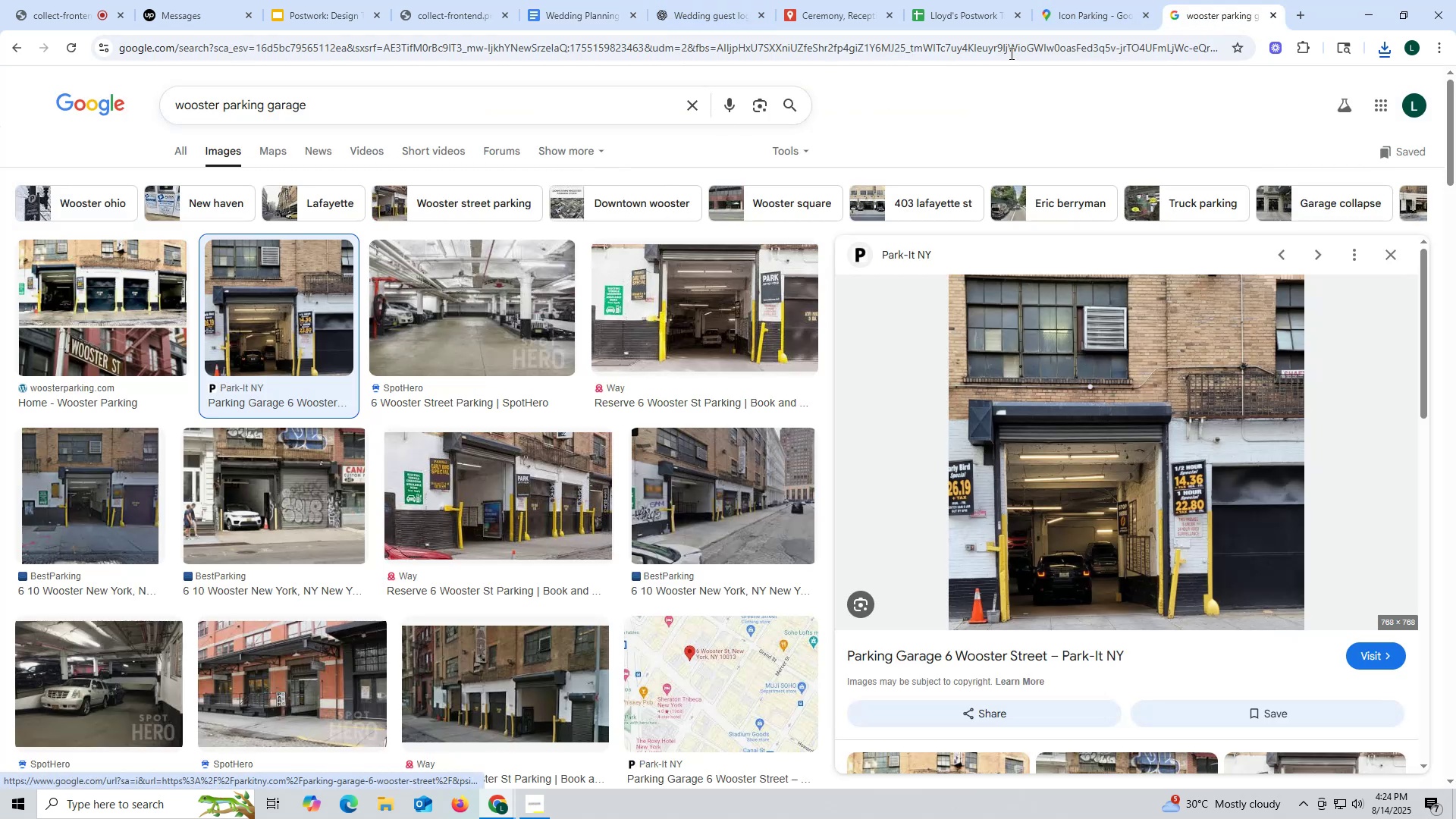 
left_click([1078, 19])
 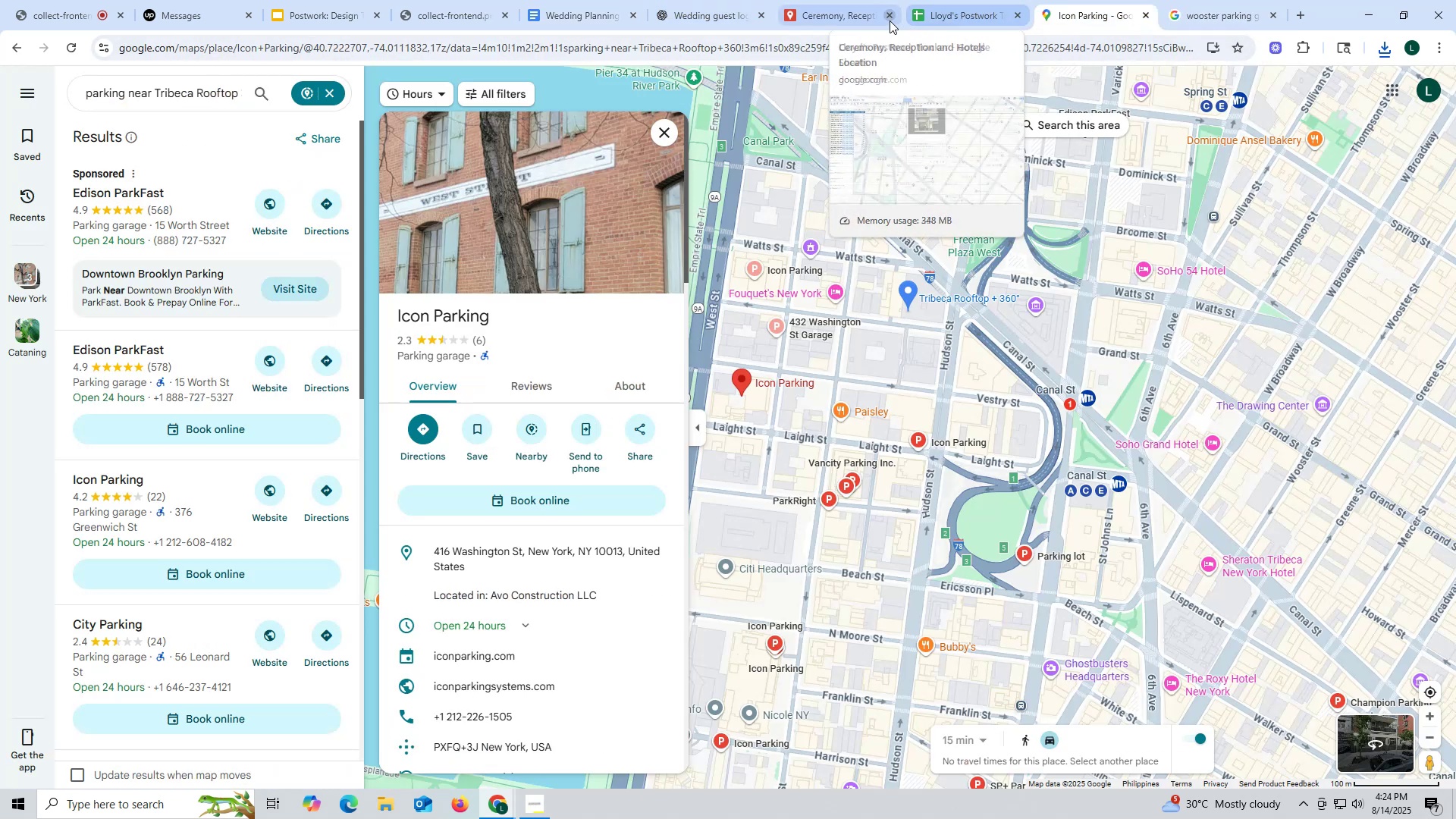 
left_click([824, 11])
 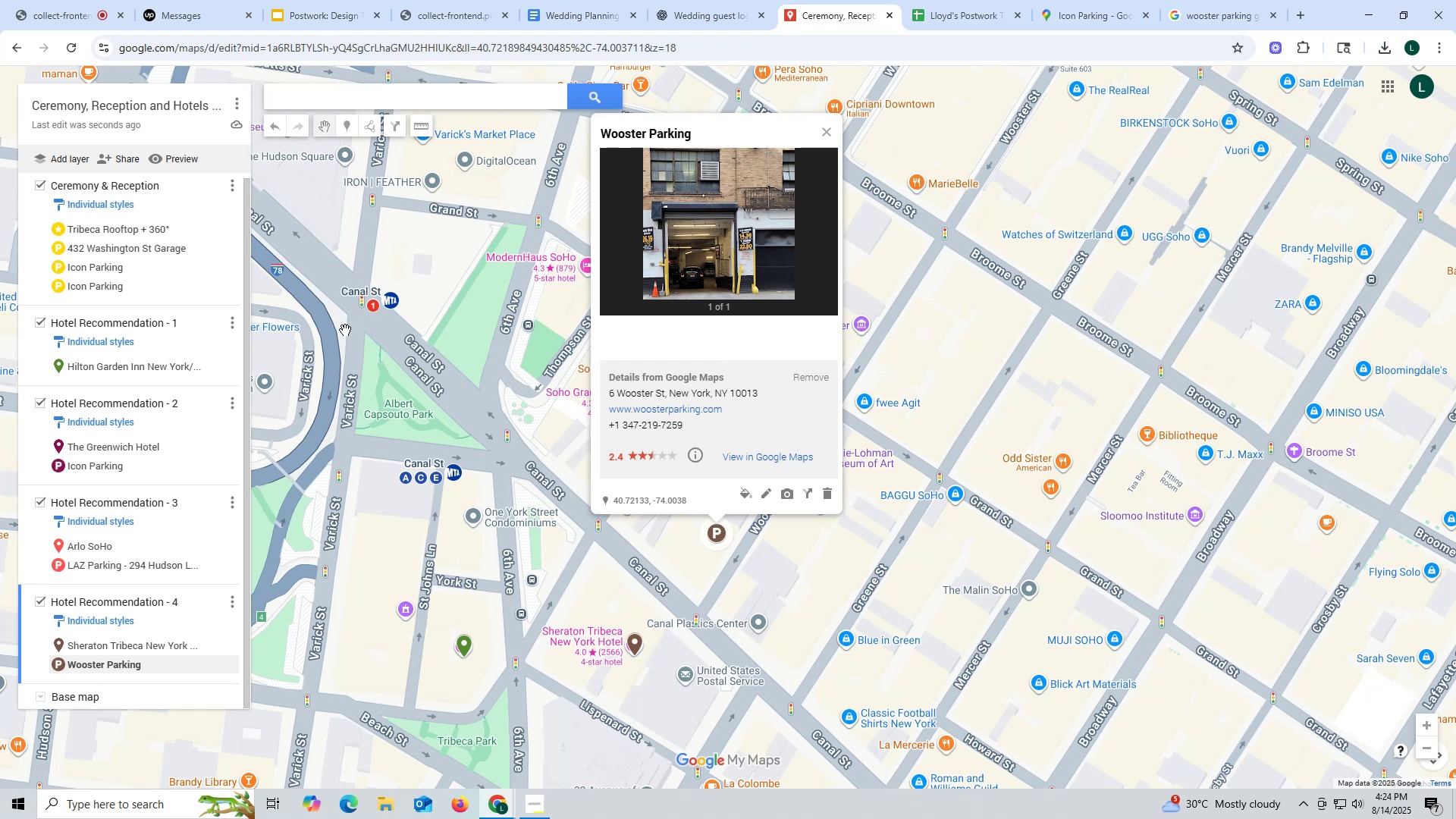 
wait(7.16)
 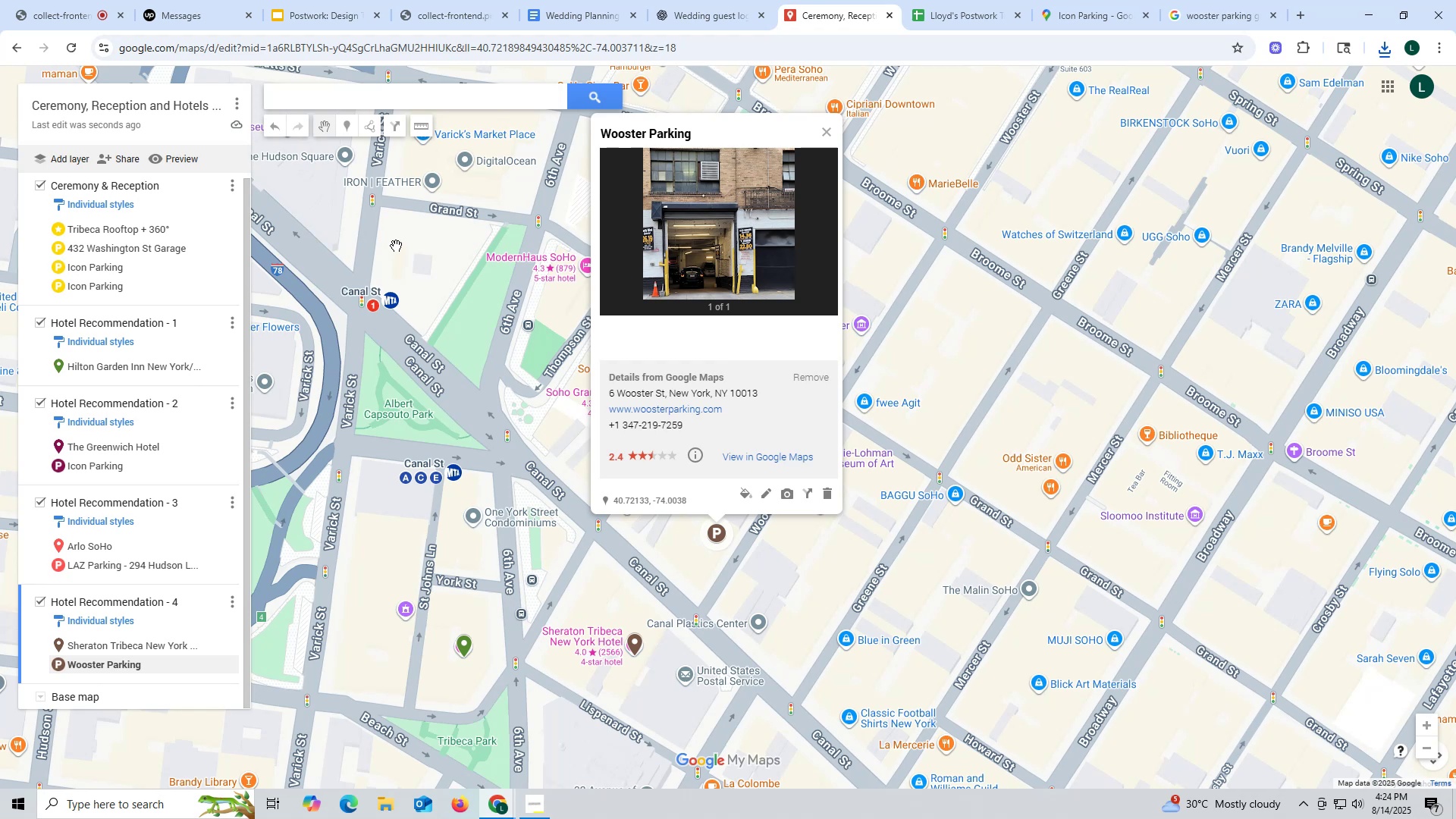 
left_click([117, 623])
 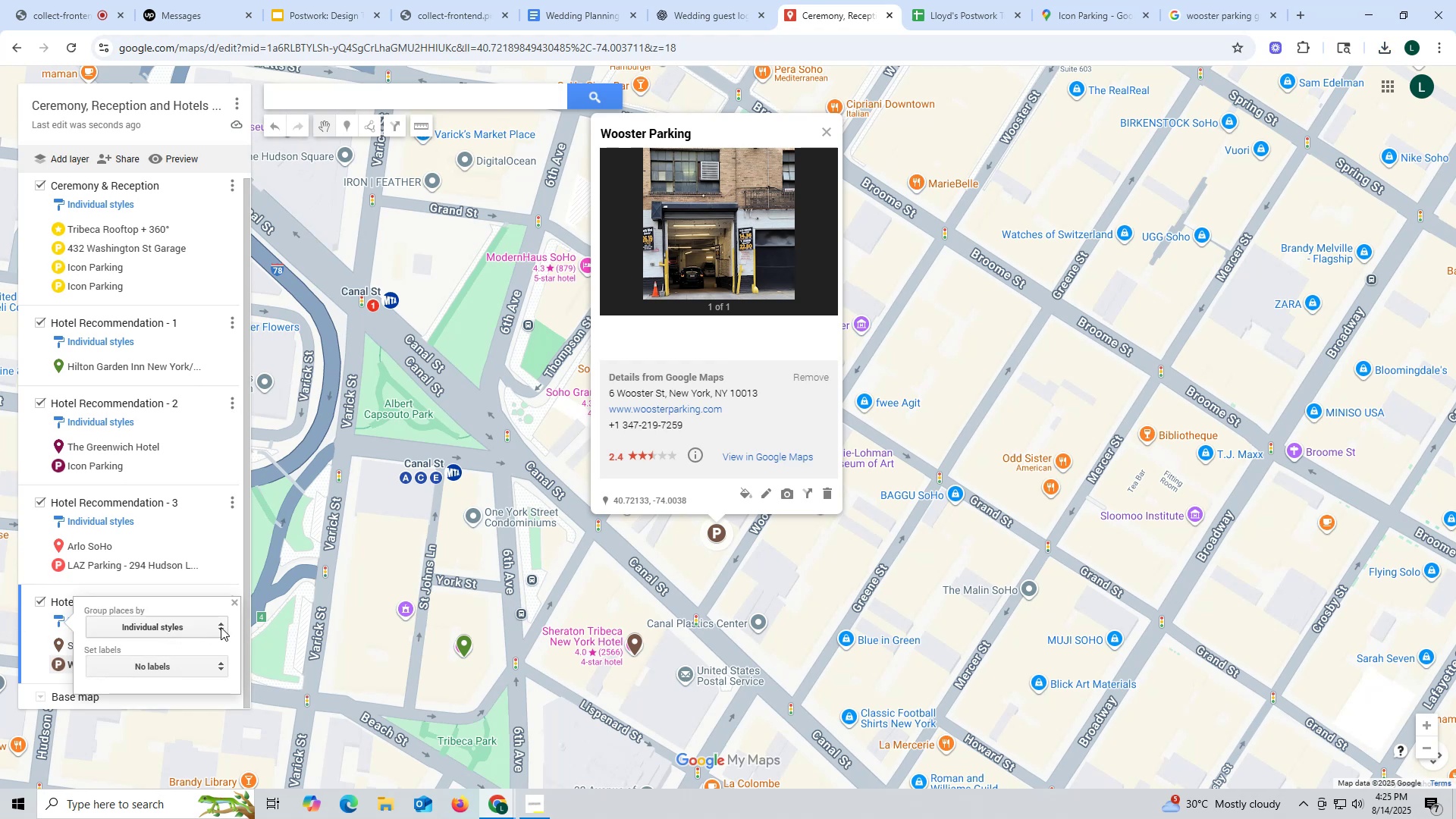 
left_click([221, 629])
 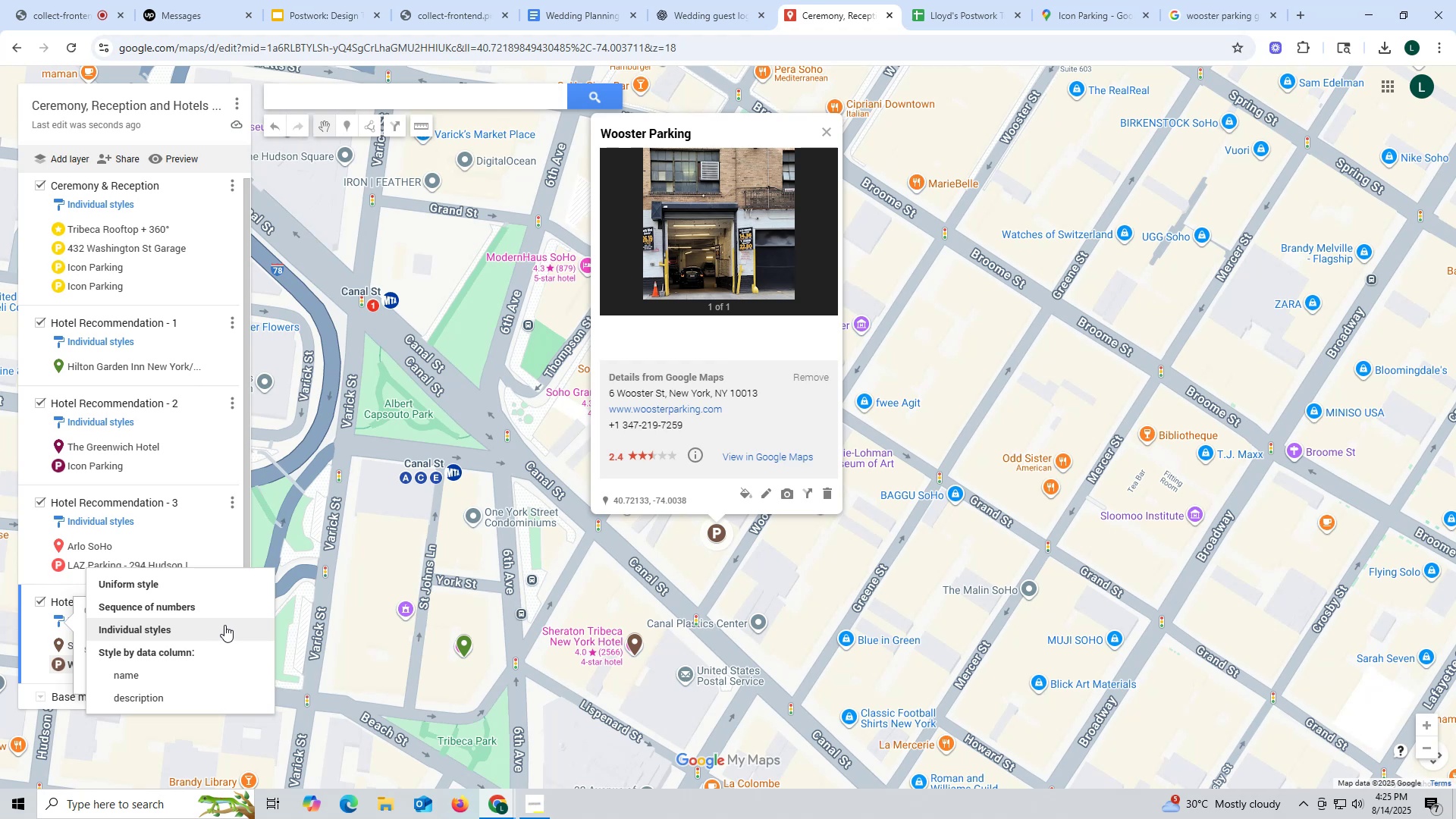 
wait(5.69)
 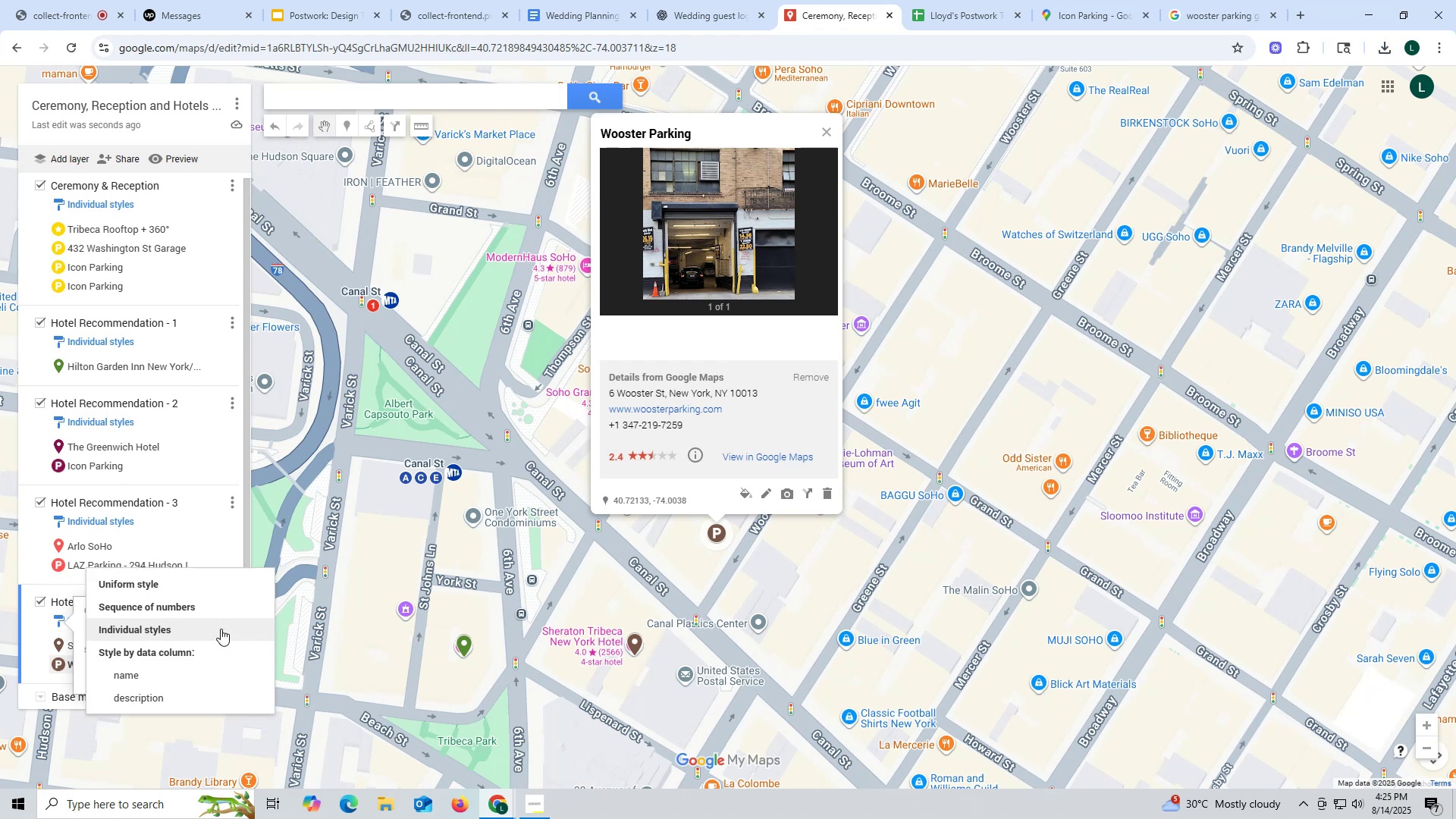 
left_click([187, 604])
 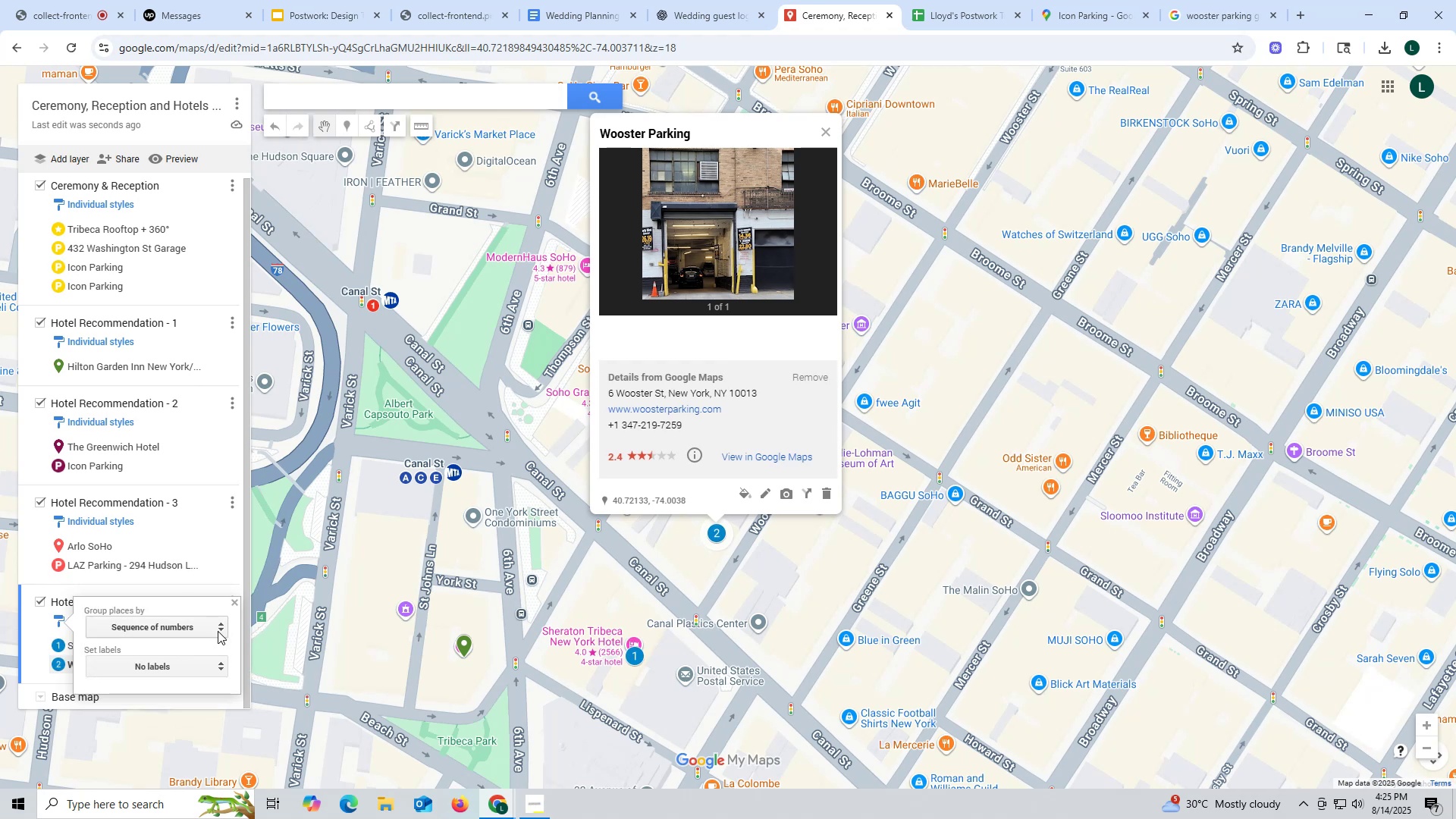 
left_click([221, 624])
 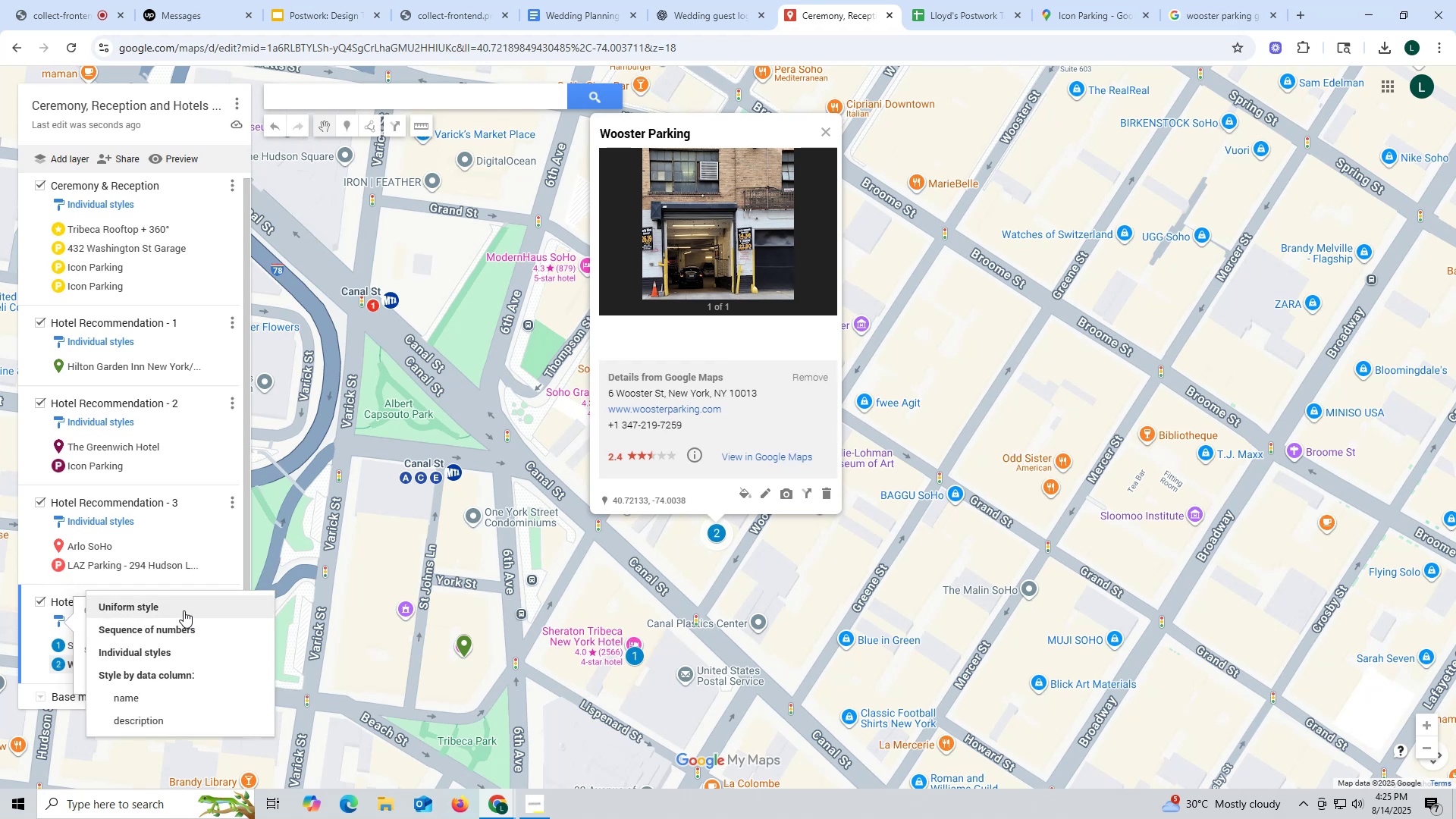 
left_click([184, 610])
 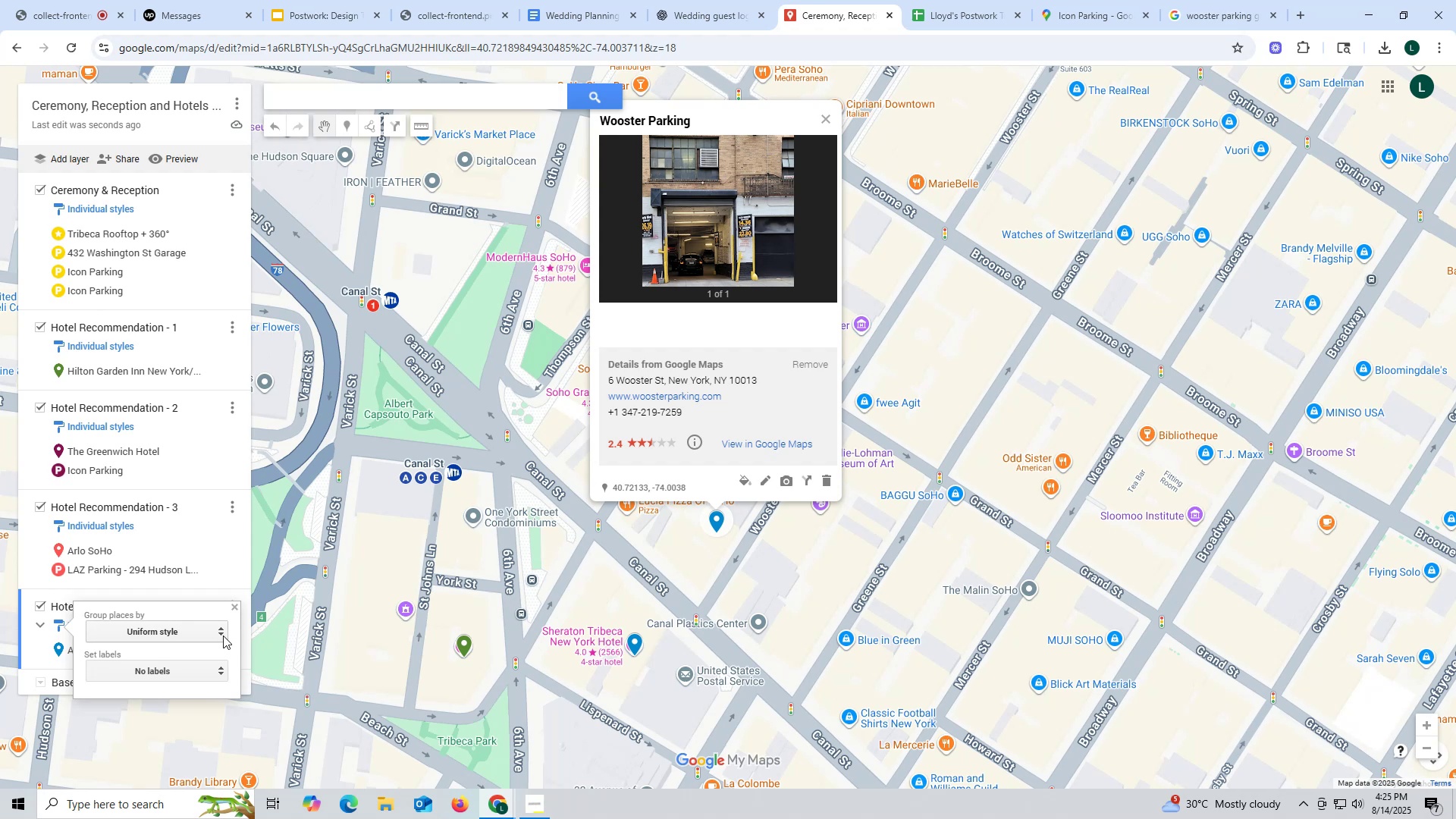 
scroll: coordinate [110, 558], scroll_direction: down, amount: 5.0
 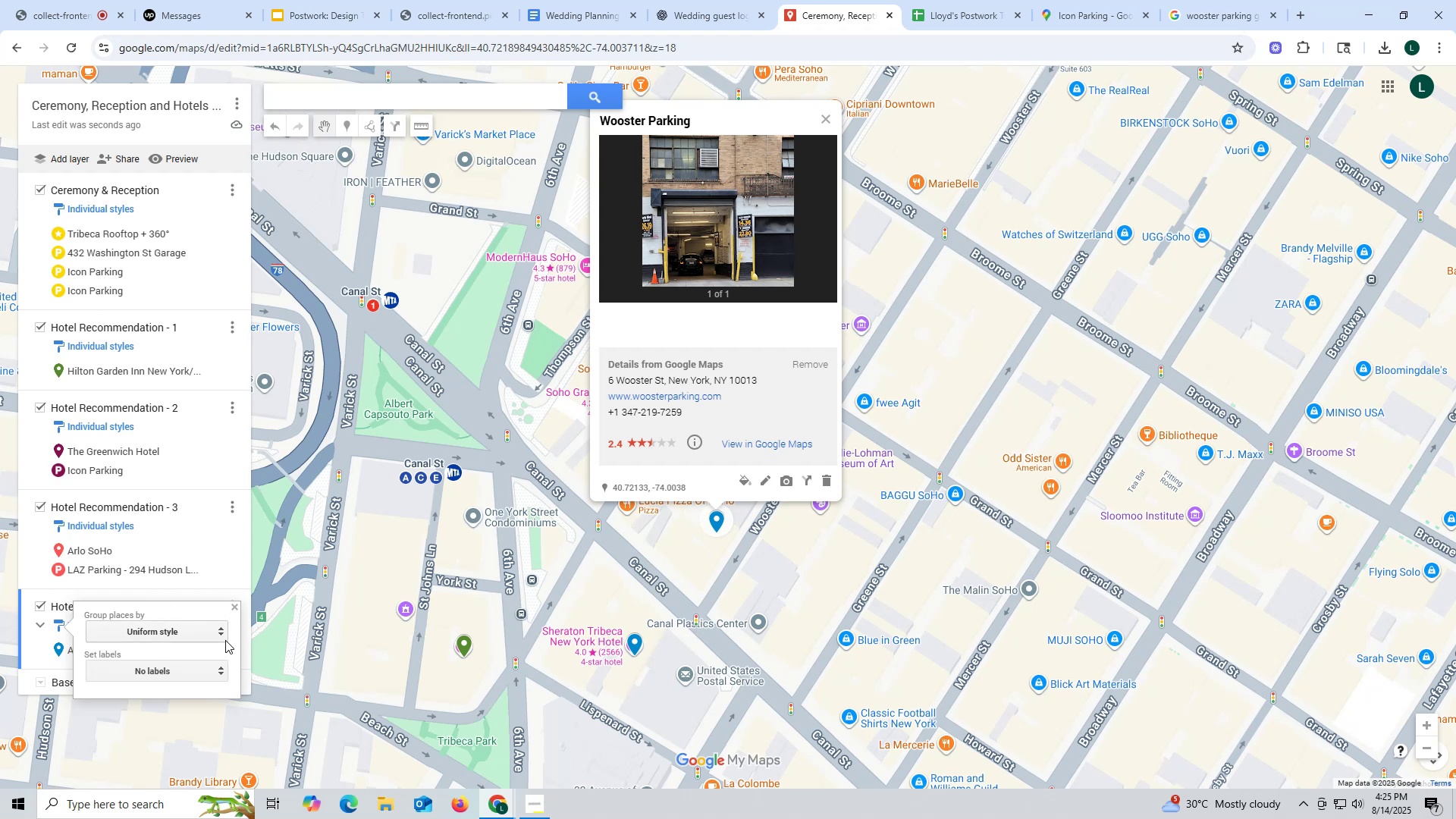 
left_click([220, 635])
 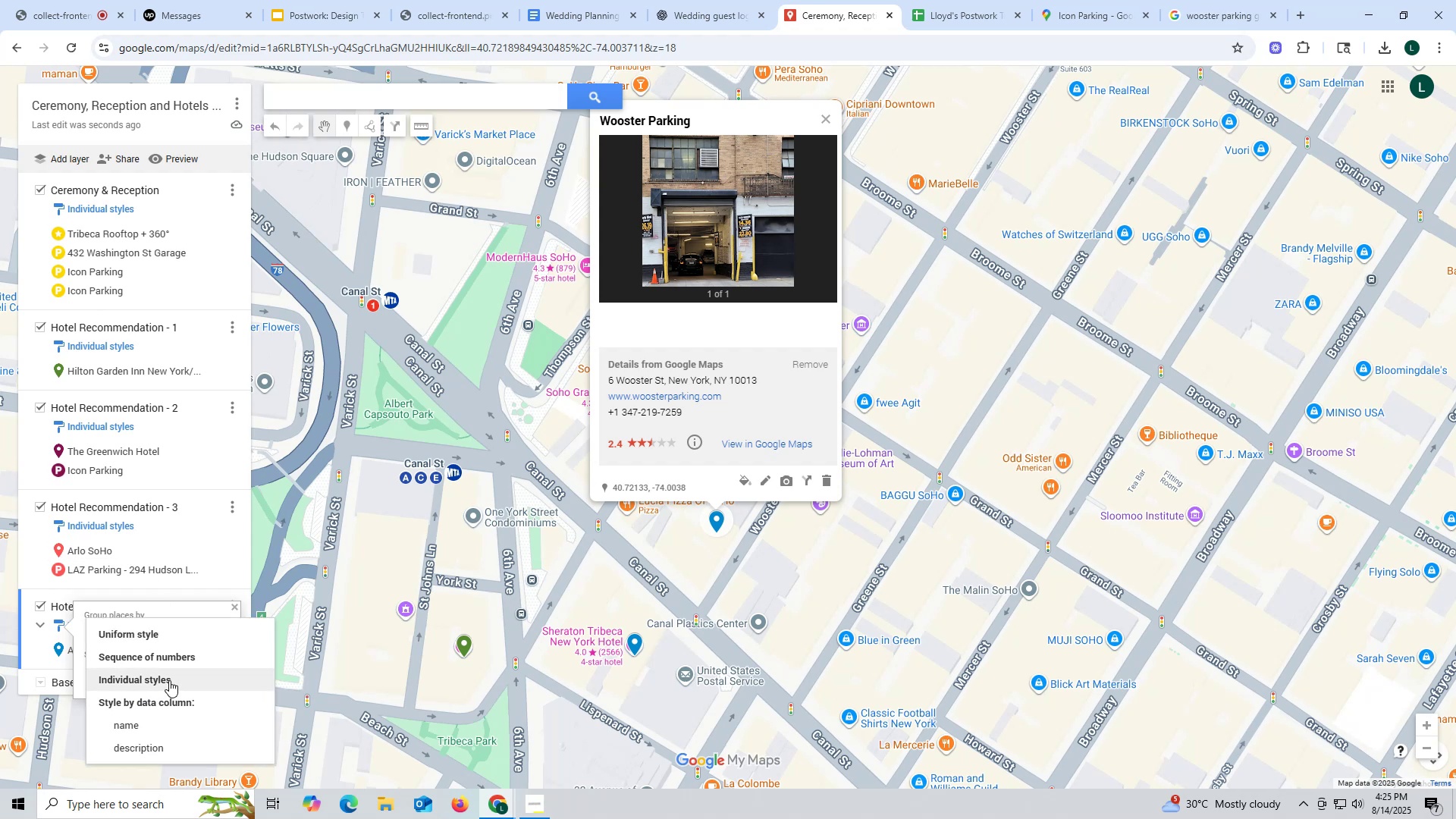 
left_click([169, 680])
 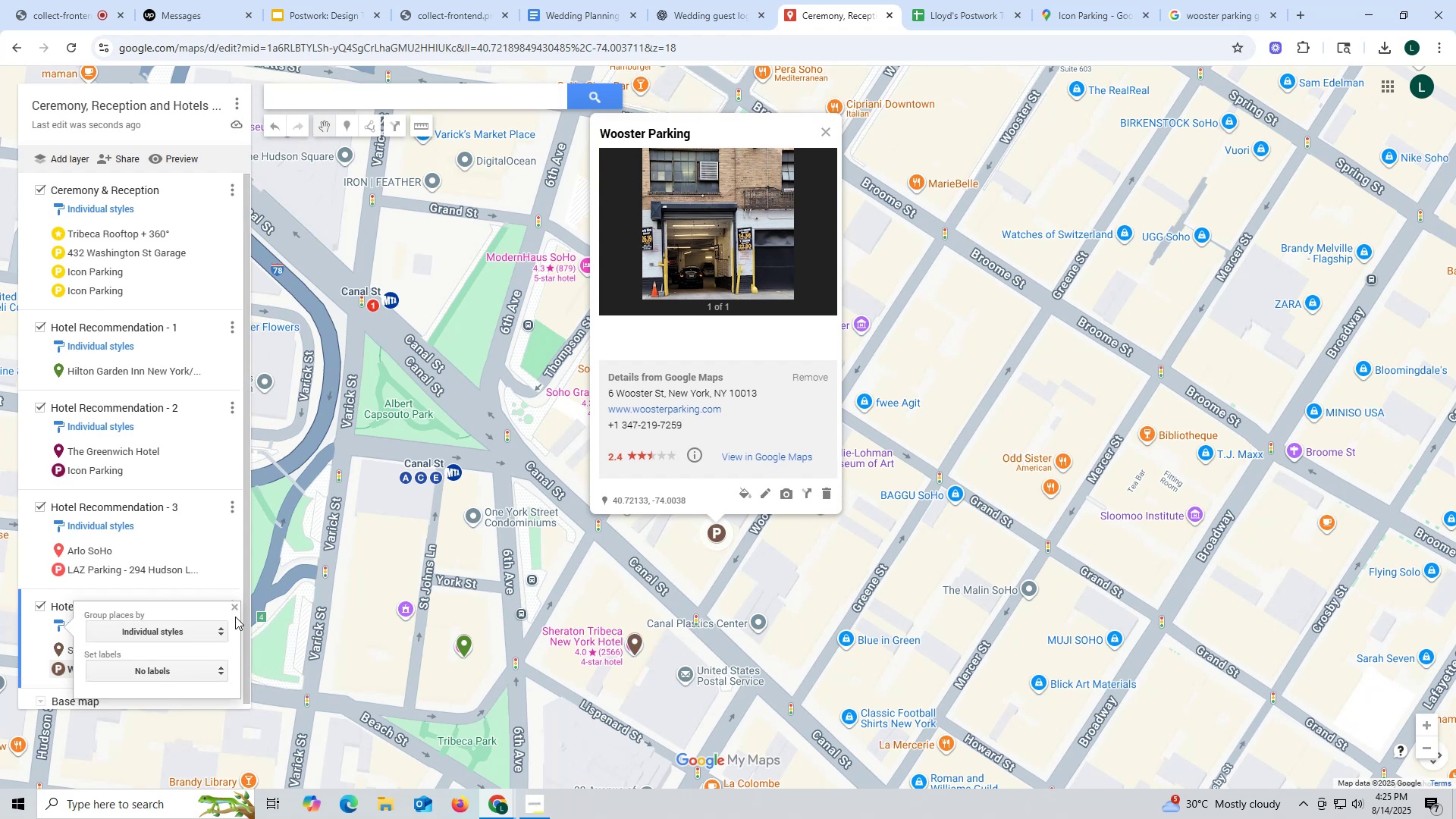 
left_click([237, 603])
 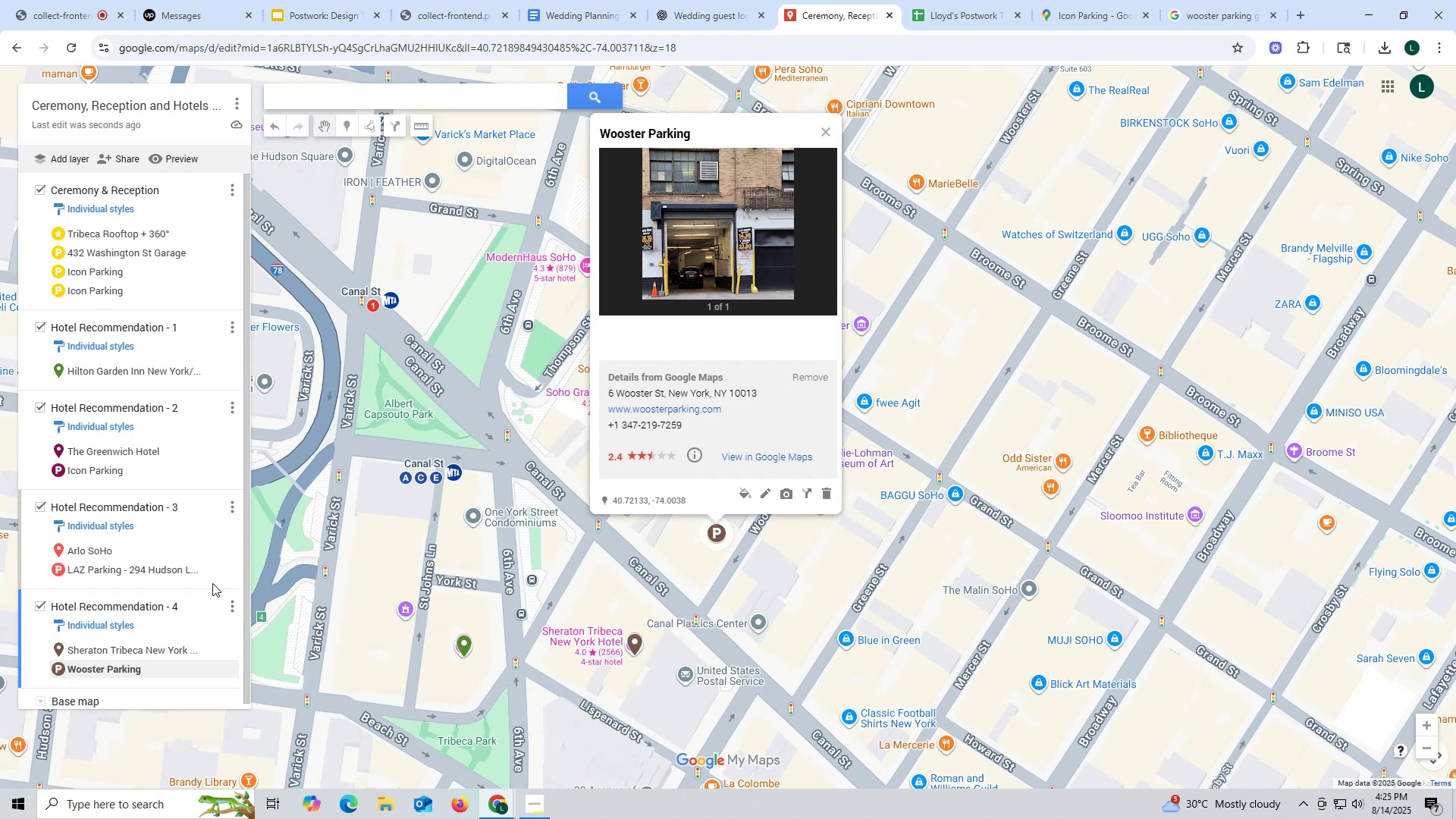 
scroll: coordinate [196, 583], scroll_direction: down, amount: 4.0
 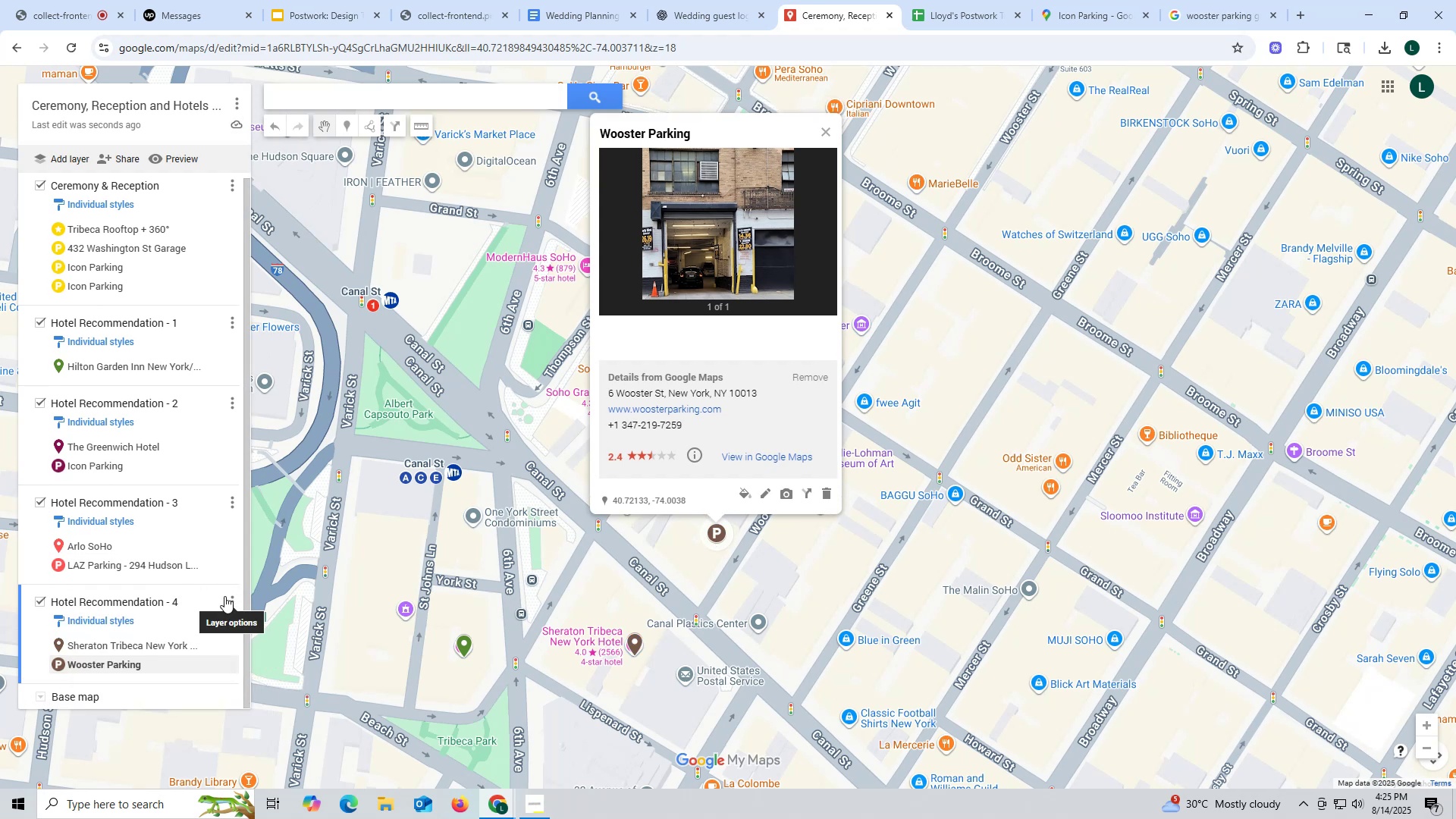 
scroll: coordinate [153, 359], scroll_direction: up, amount: 9.0
 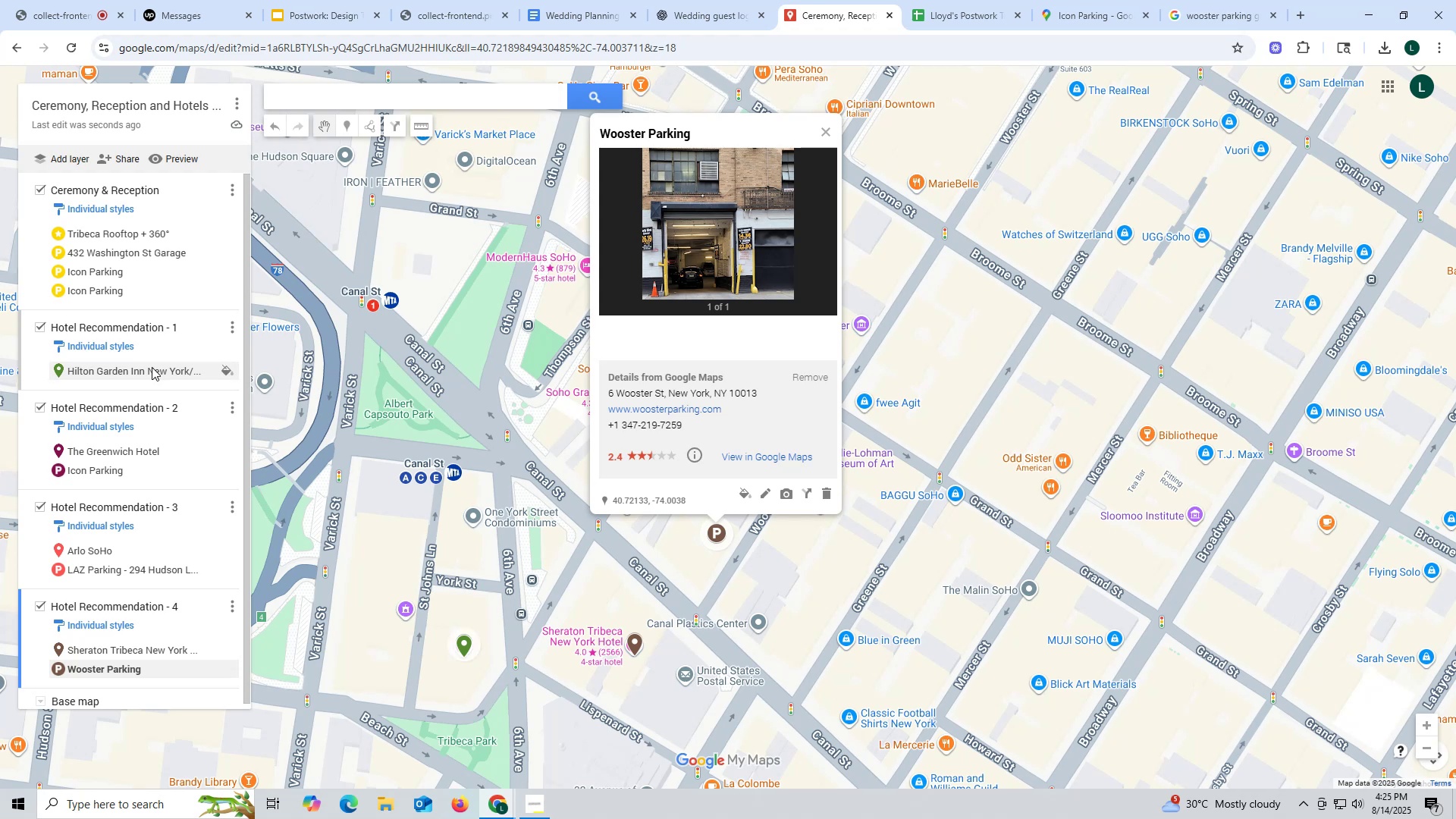 
scroll: coordinate [155, 473], scroll_direction: down, amount: 22.0
 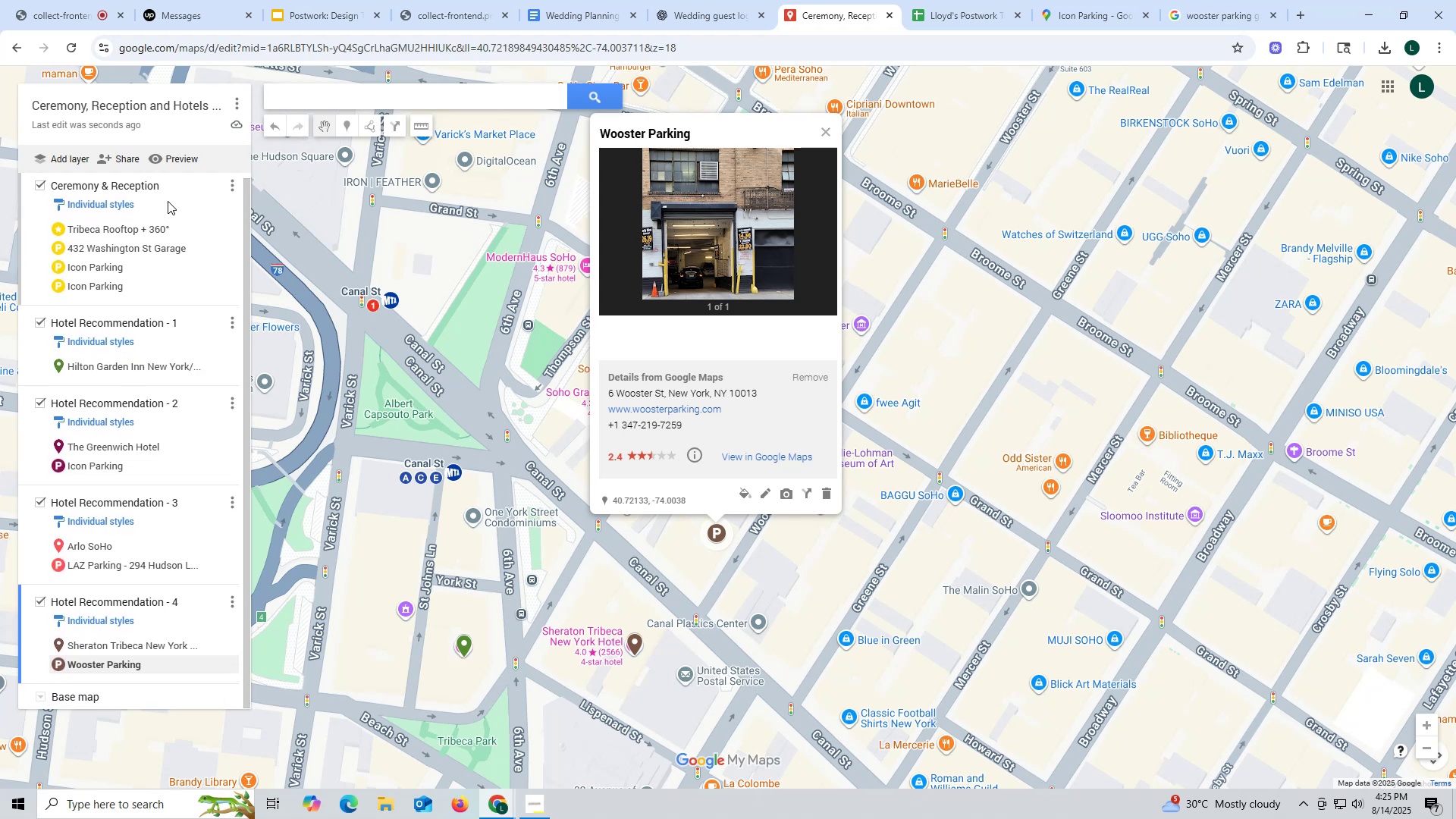 
wait(5.88)
 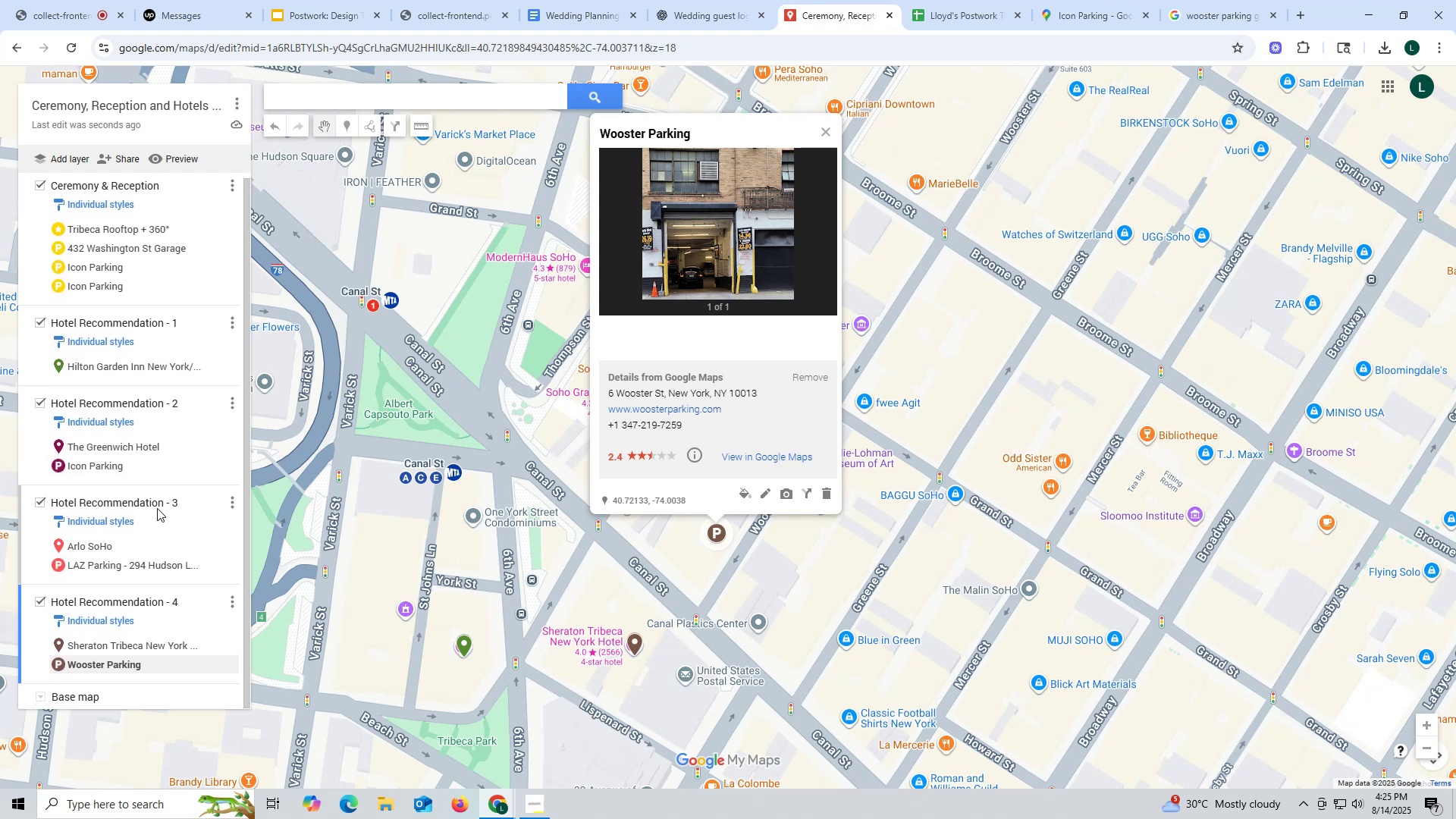 
left_click([118, 228])
 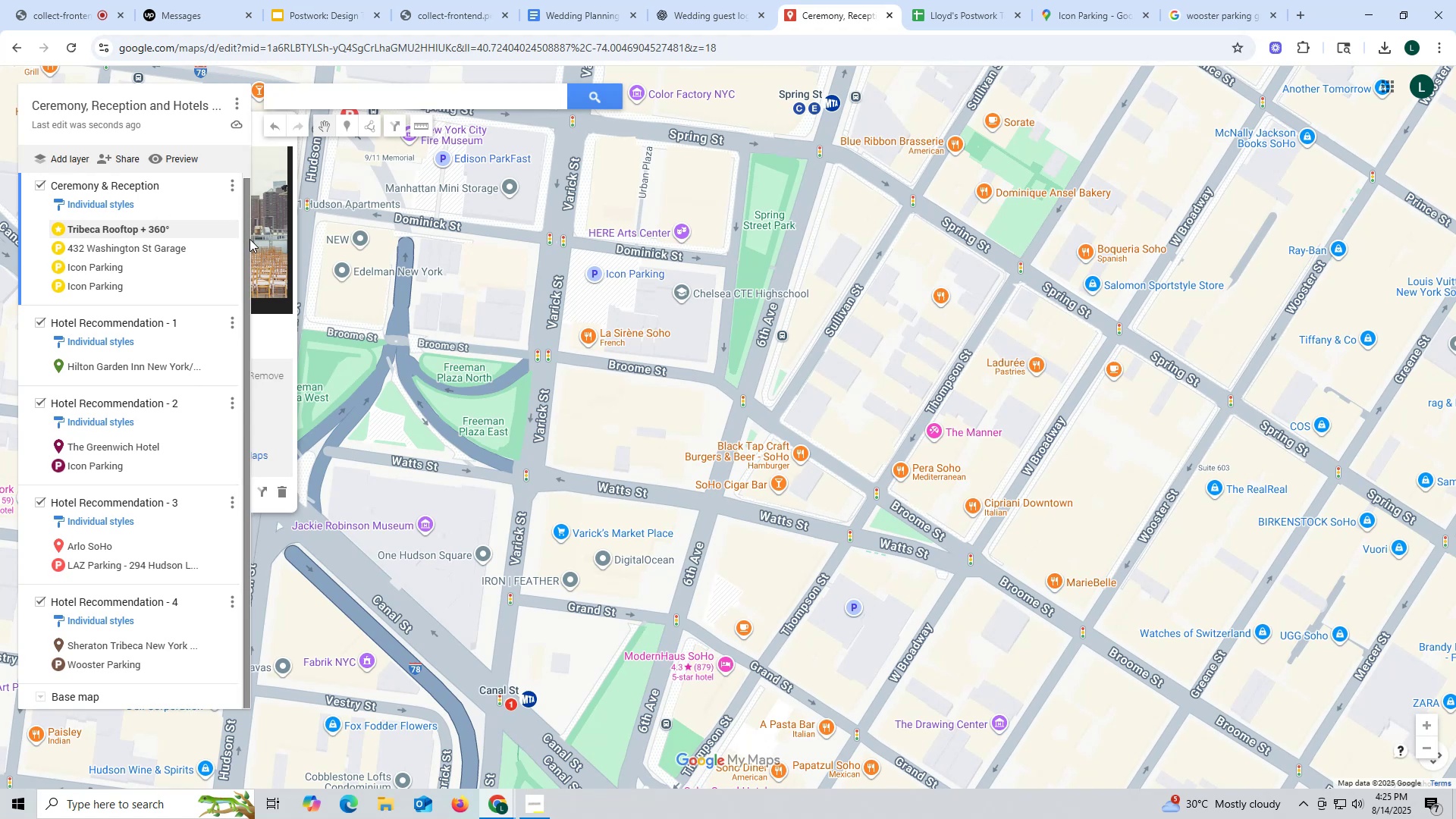 
scroll: coordinate [457, 347], scroll_direction: down, amount: 2.0
 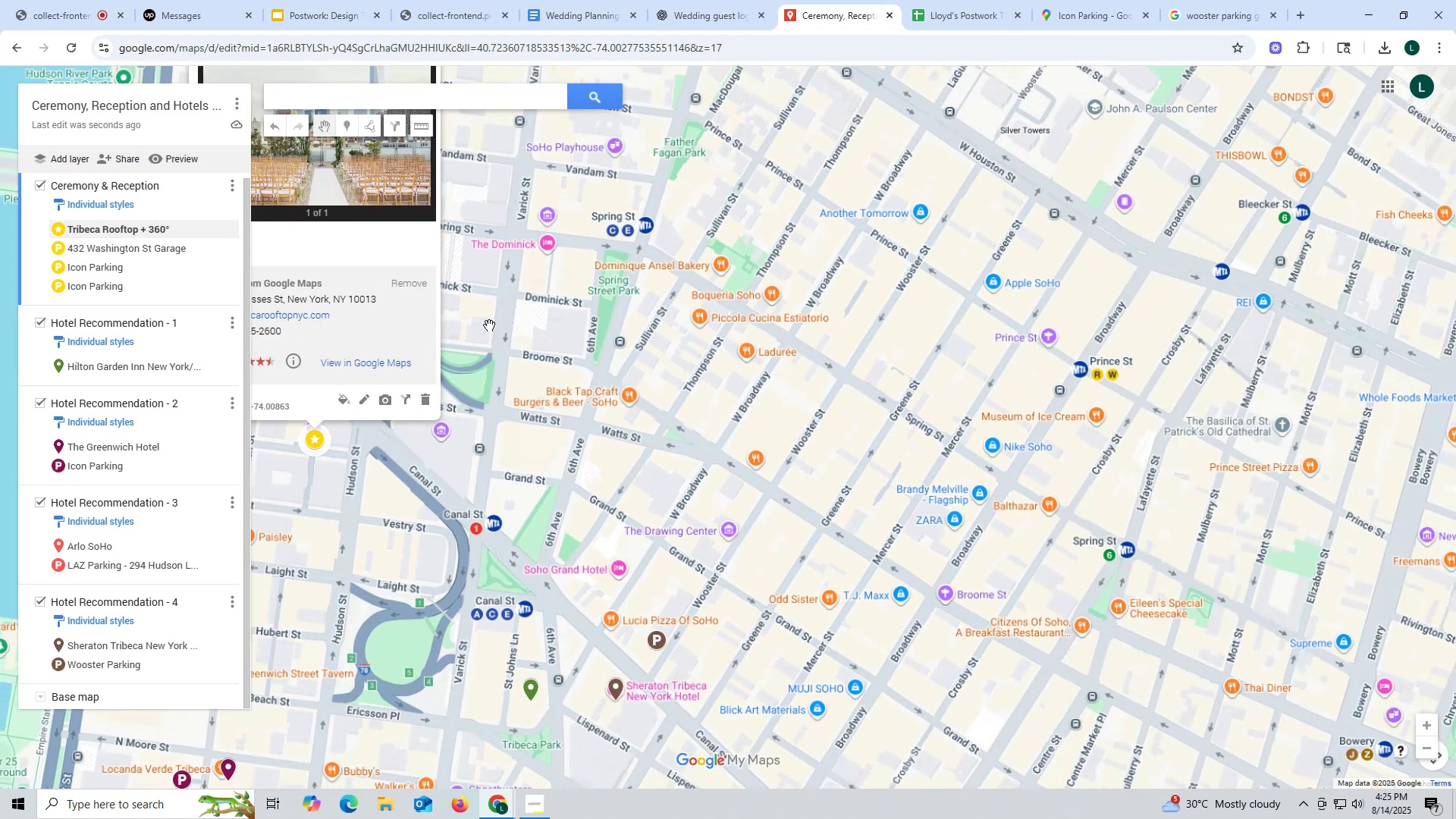 
left_click_drag(start_coordinate=[519, 300], to_coordinate=[881, 372])
 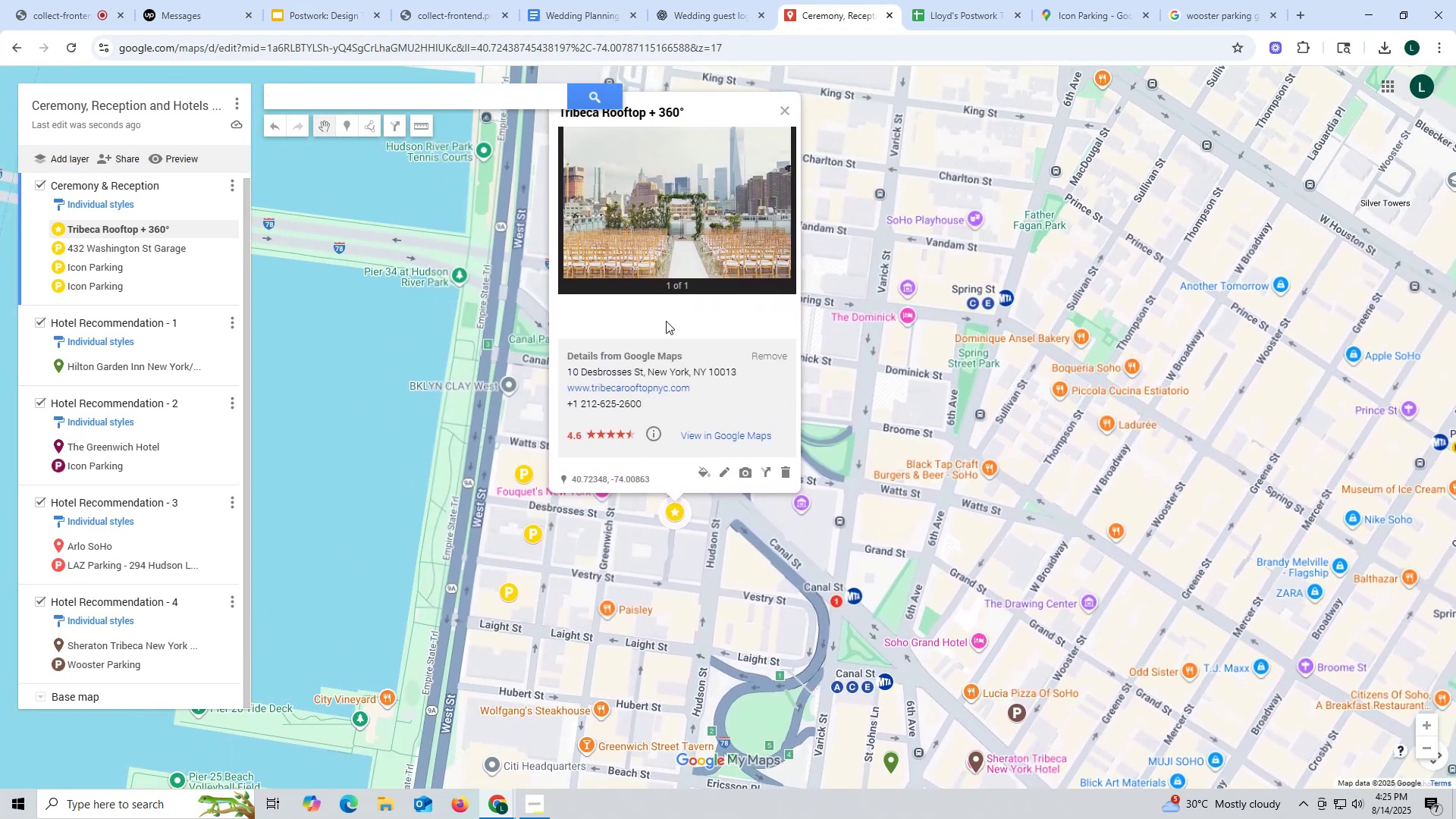 
left_click([665, 319])
 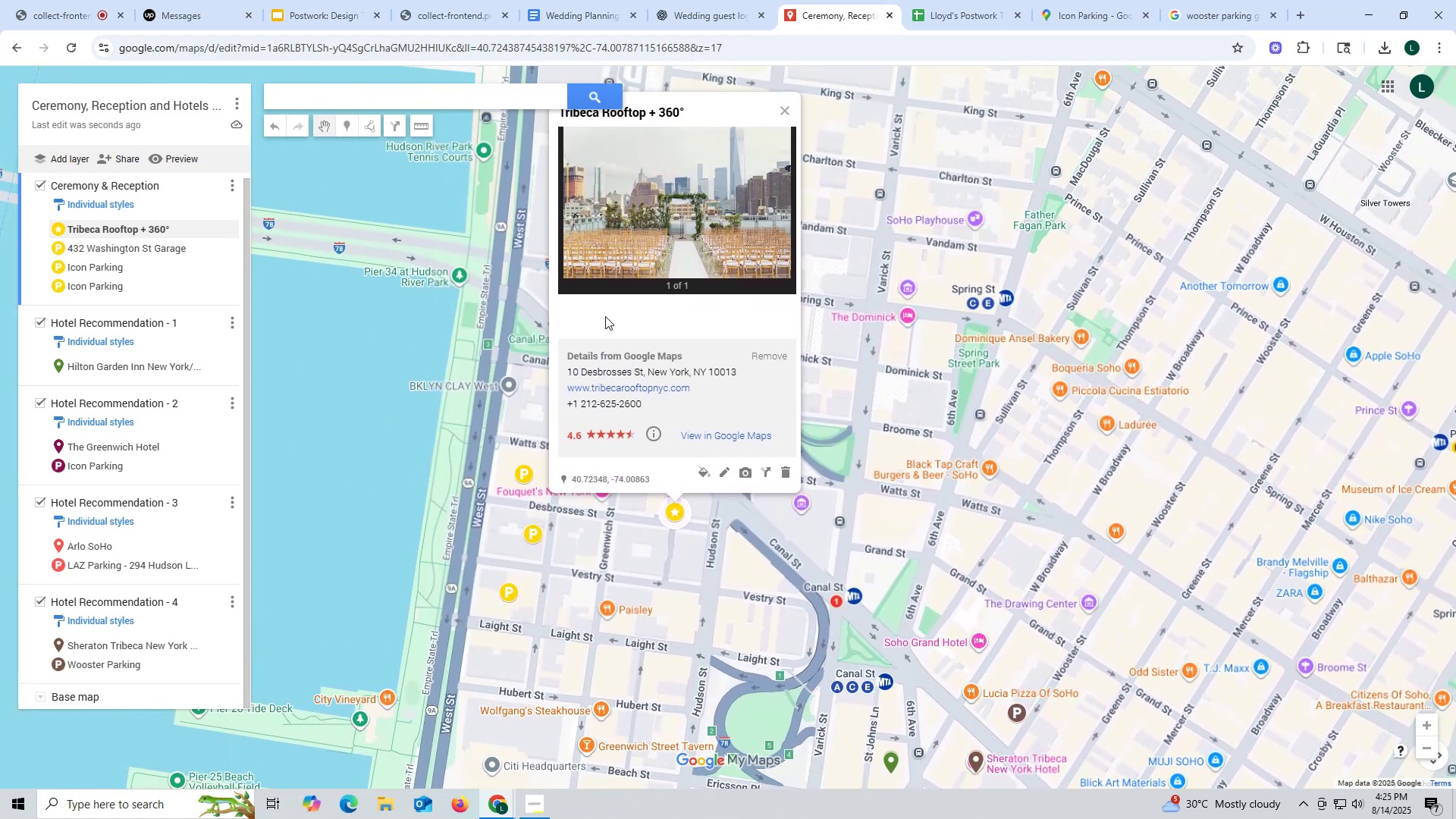 
left_click([605, 316])
 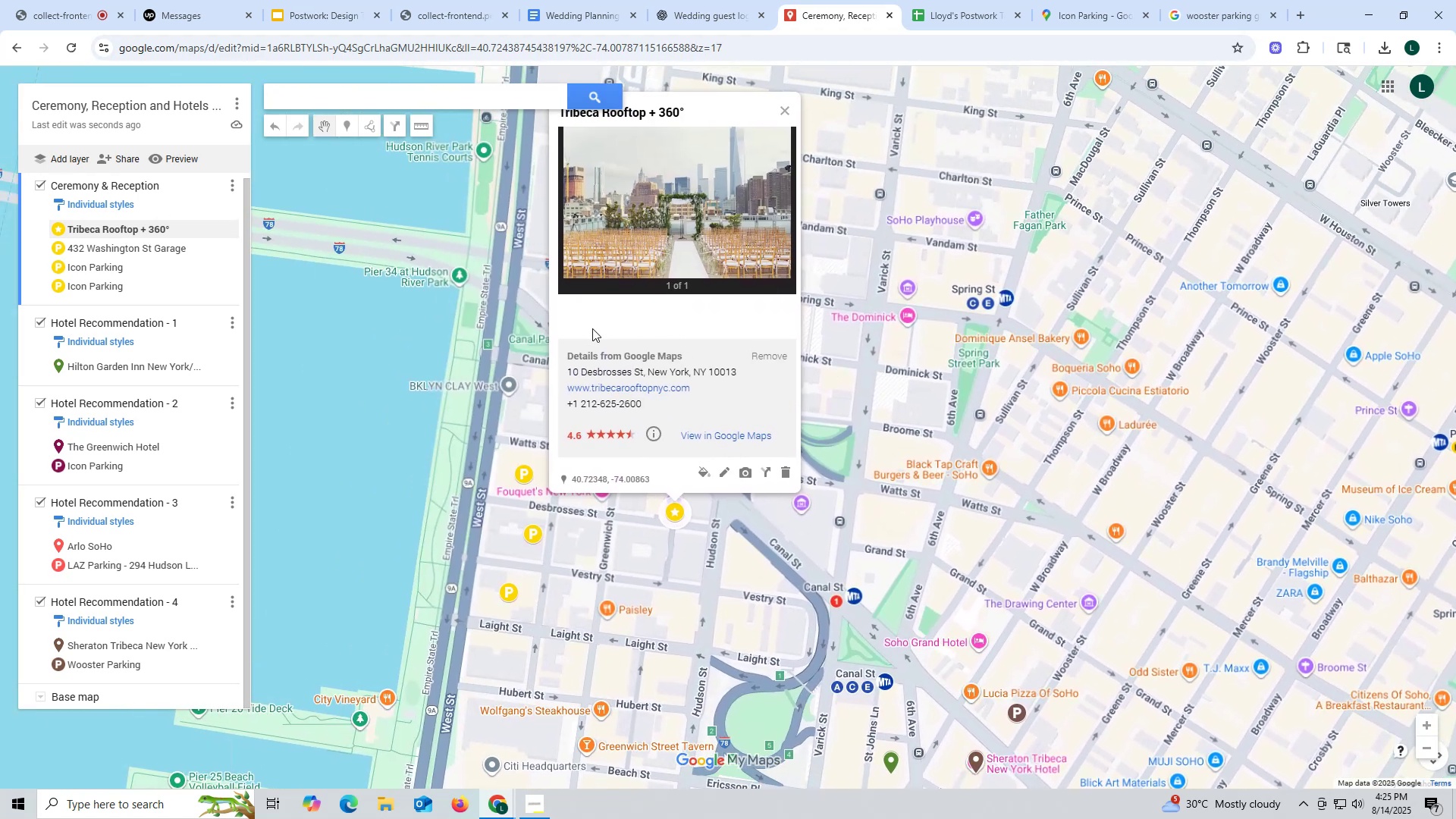 
left_click([588, 315])
 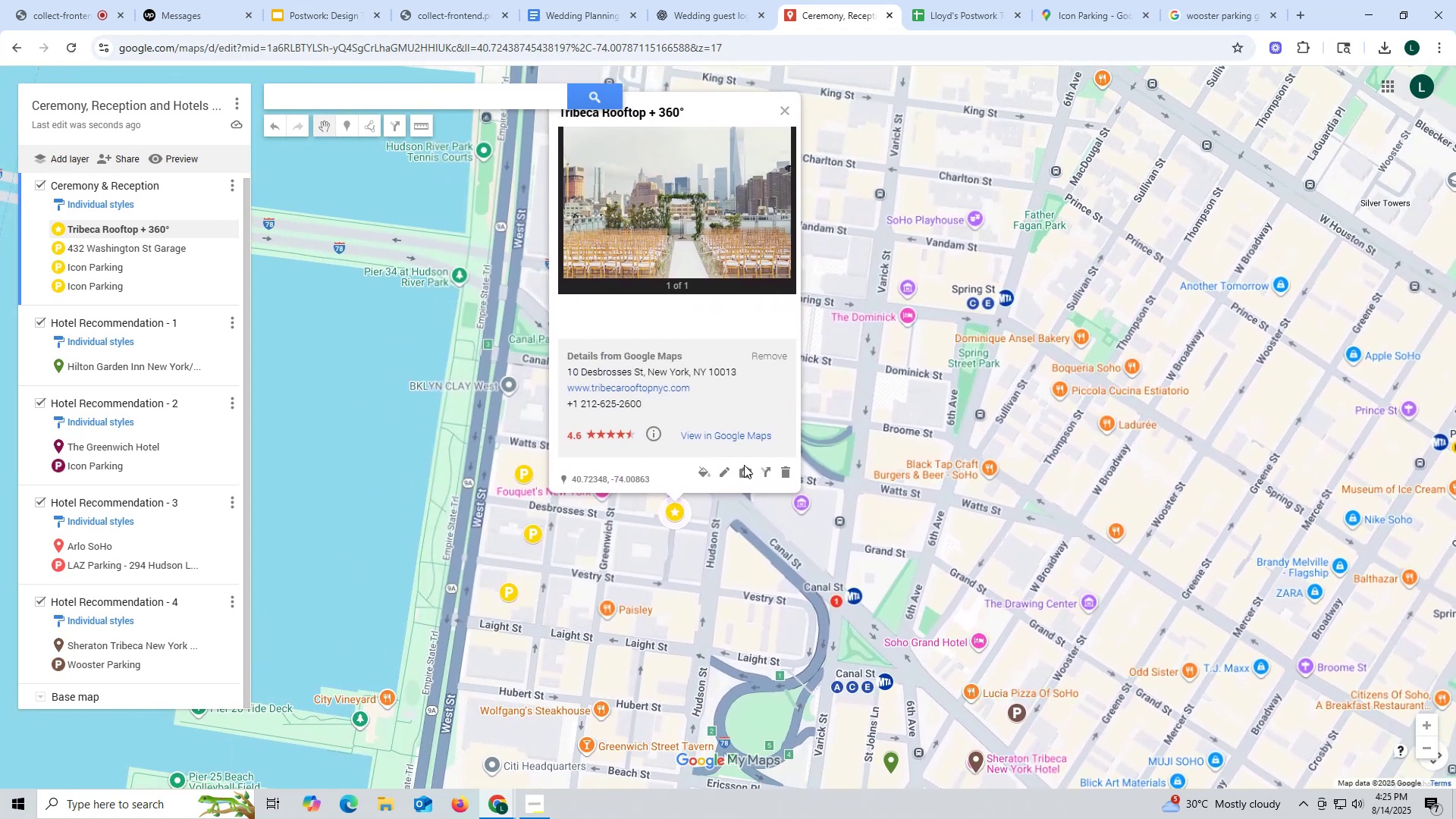 
left_click([726, 470])
 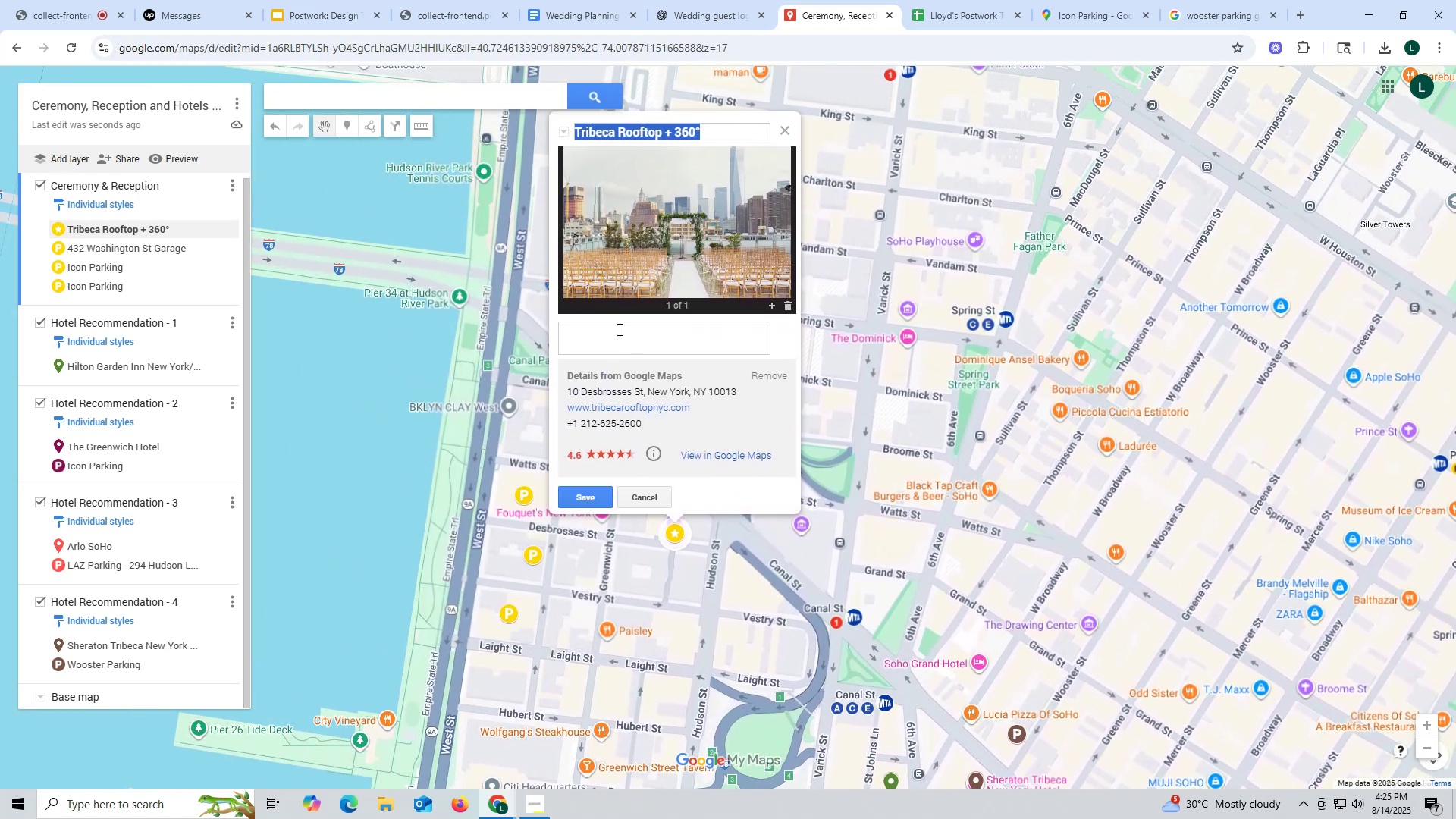 
left_click([618, 329])
 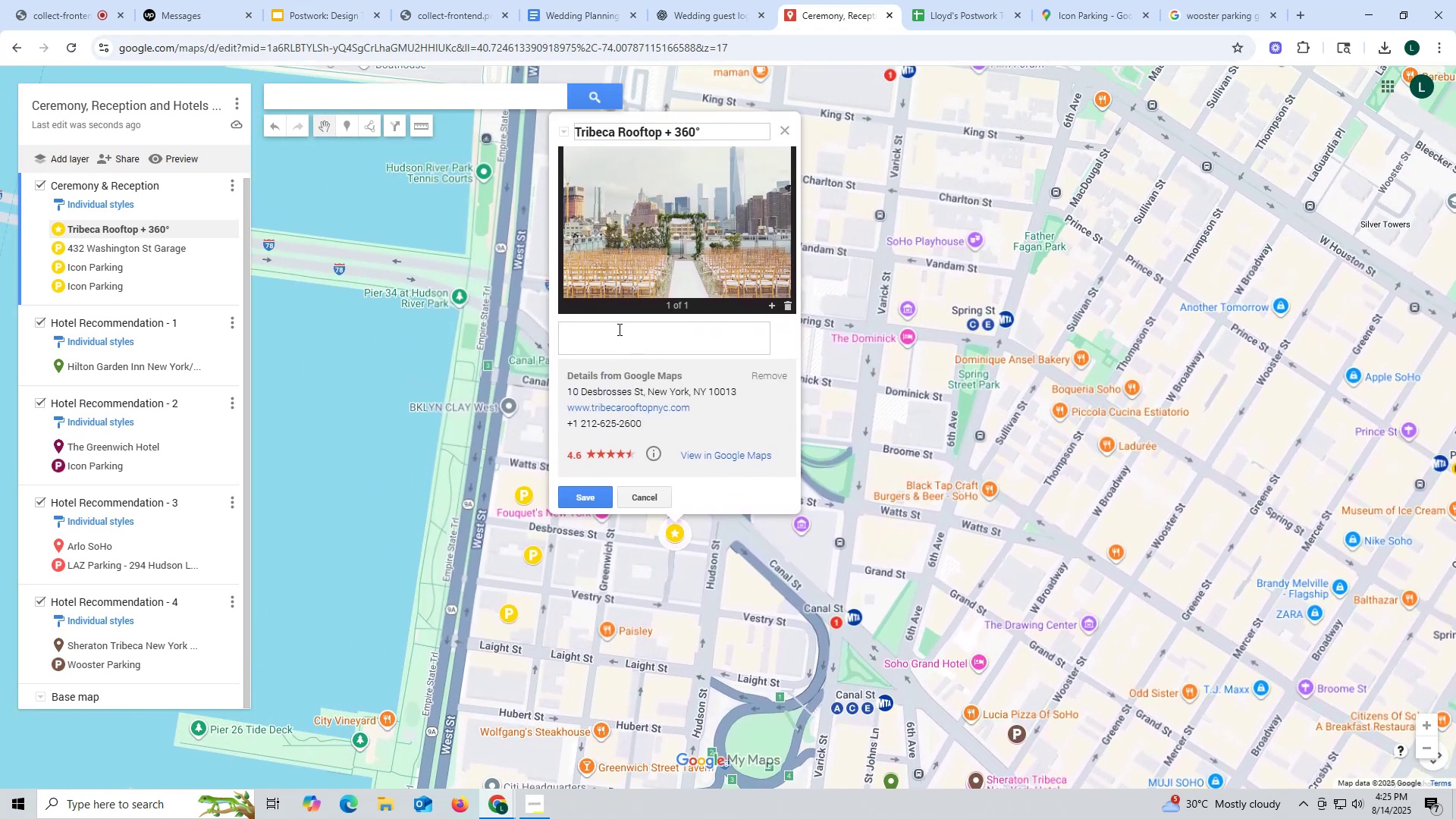 
type(Ce)
key(Backspace)
key(Backspace)
key(Backspace)
 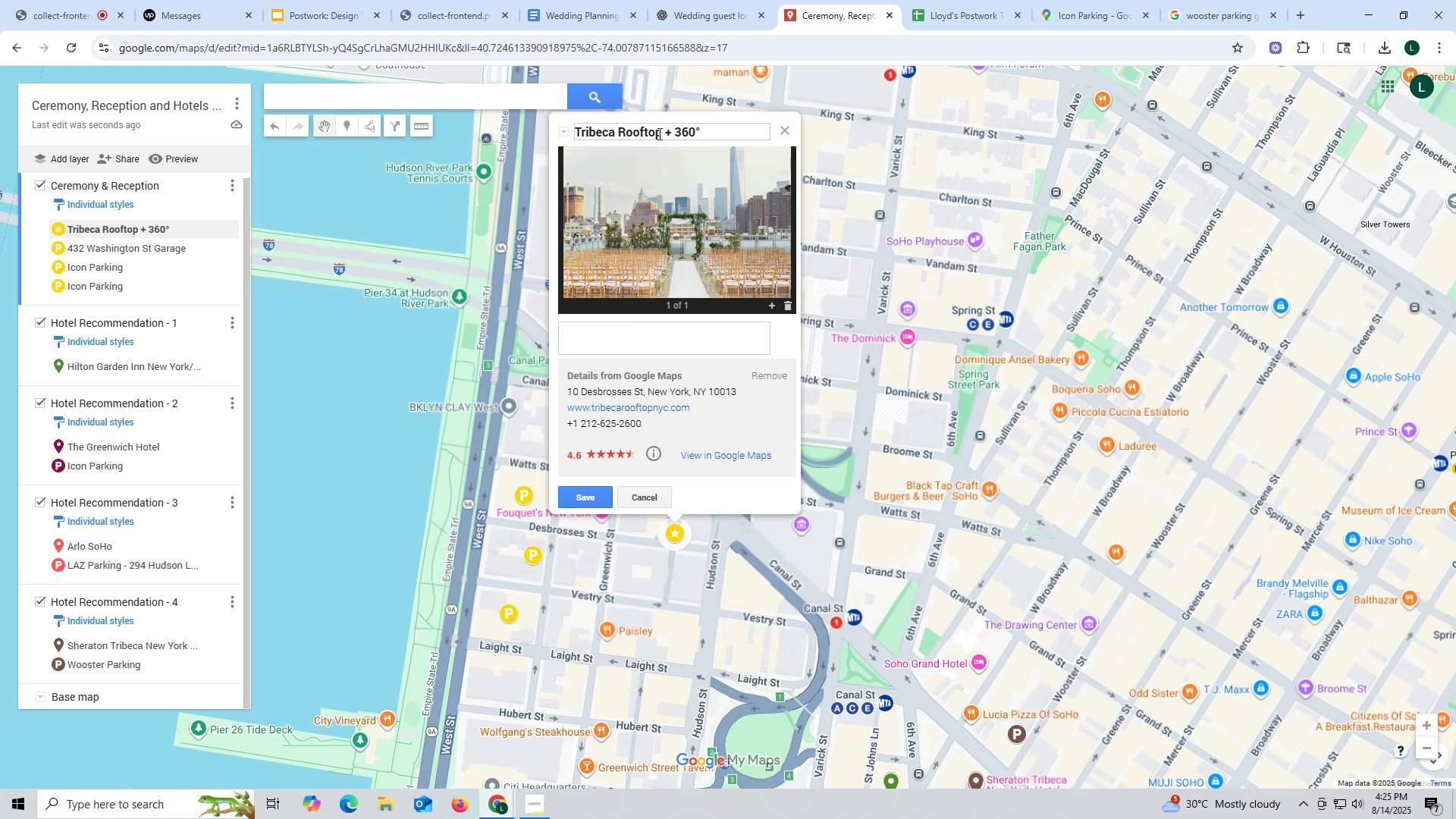 
left_click_drag(start_coordinate=[711, 128], to_coordinate=[528, 130])
 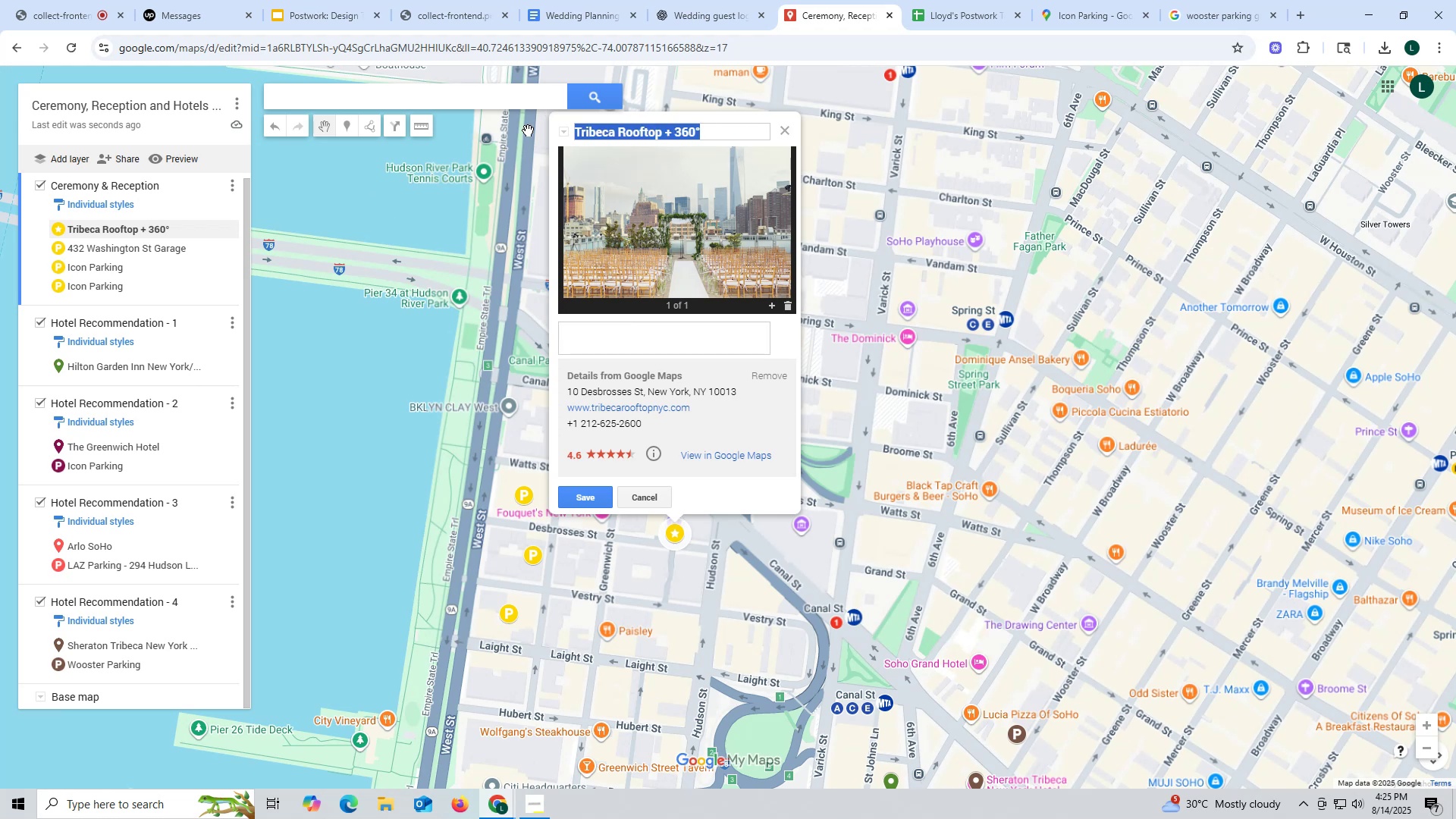 
key(Control+ControlLeft)
 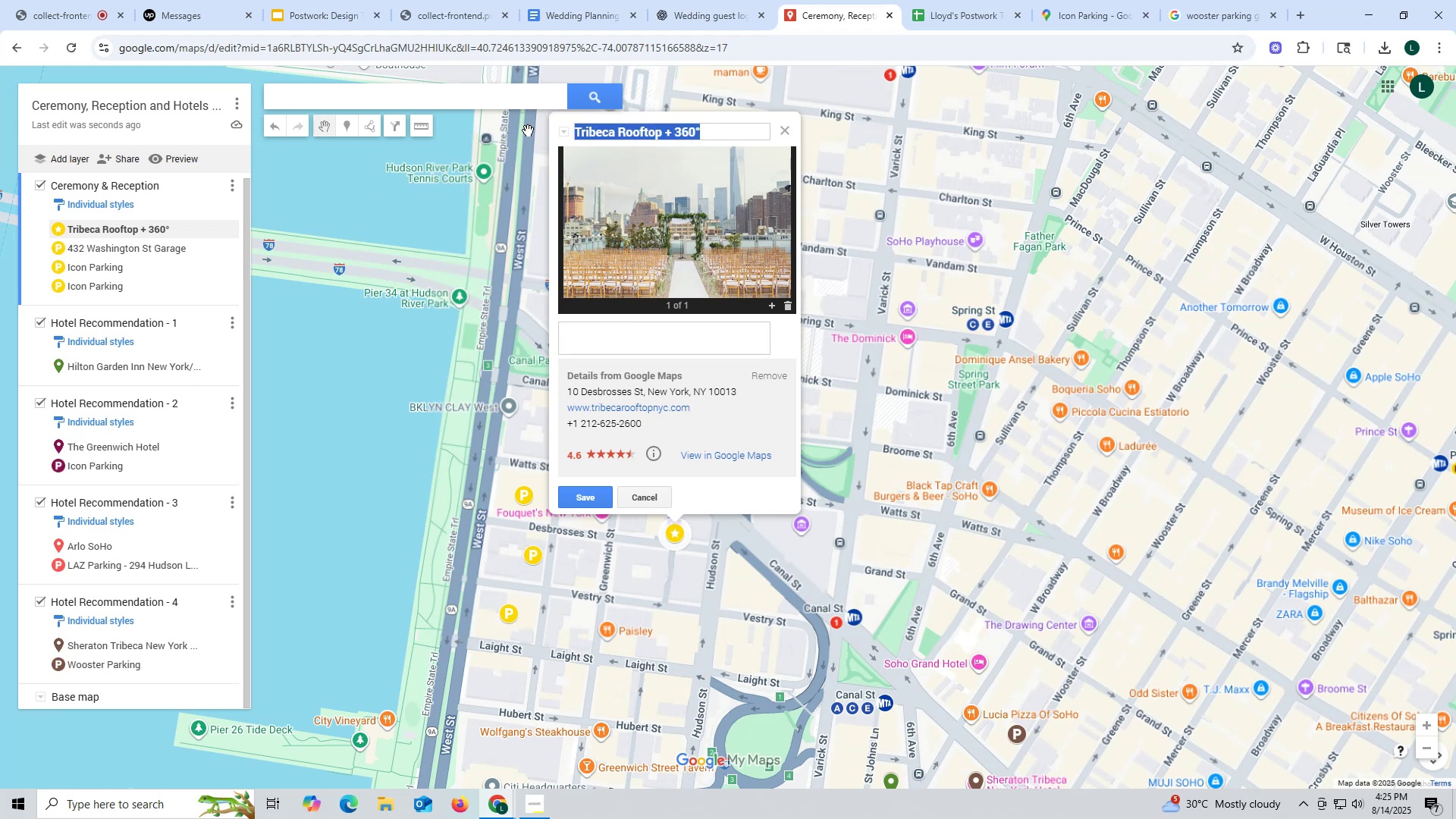 
key(Control+C)
 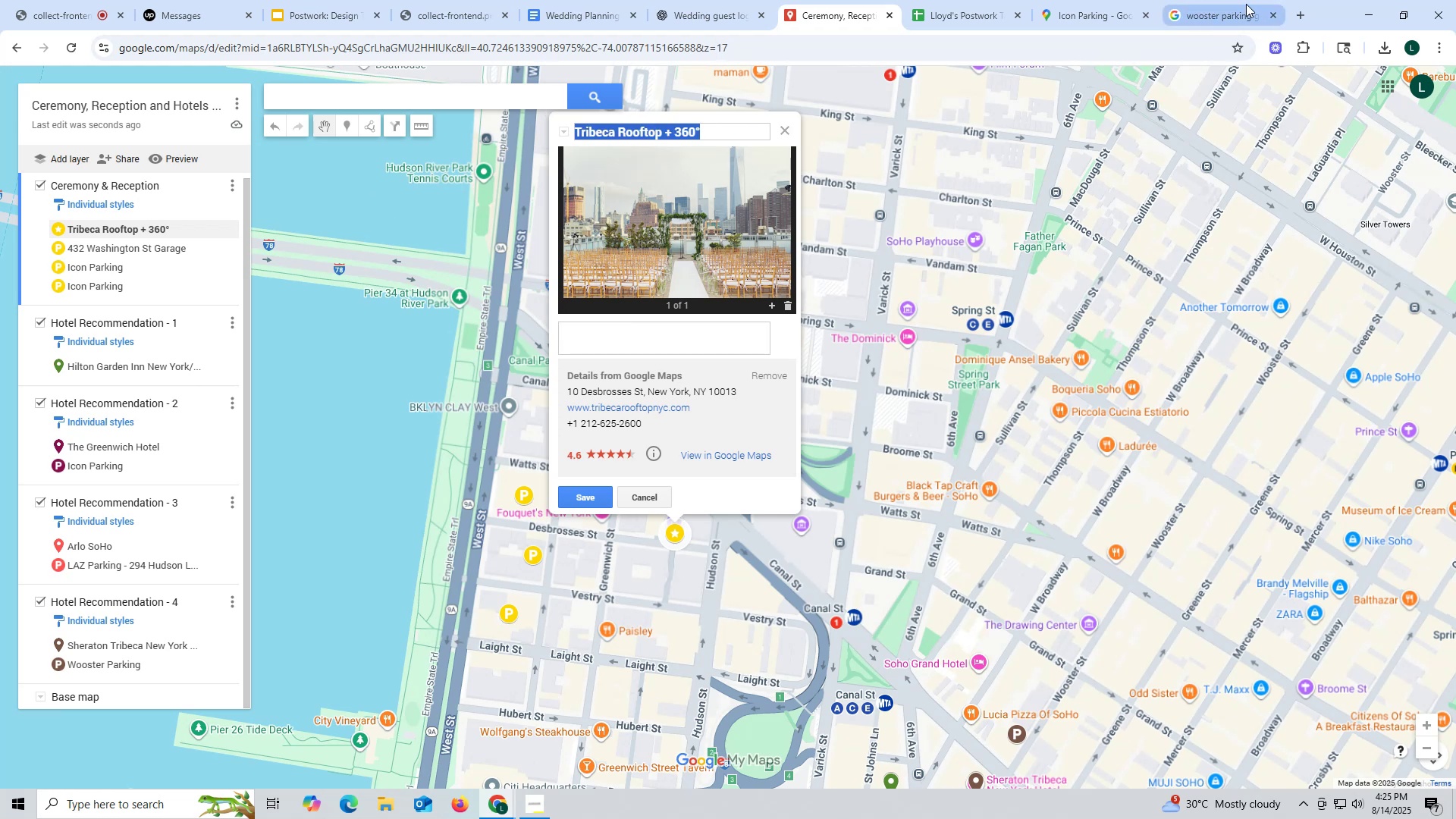 
left_click_drag(start_coordinate=[1232, 12], to_coordinate=[1222, 14])
 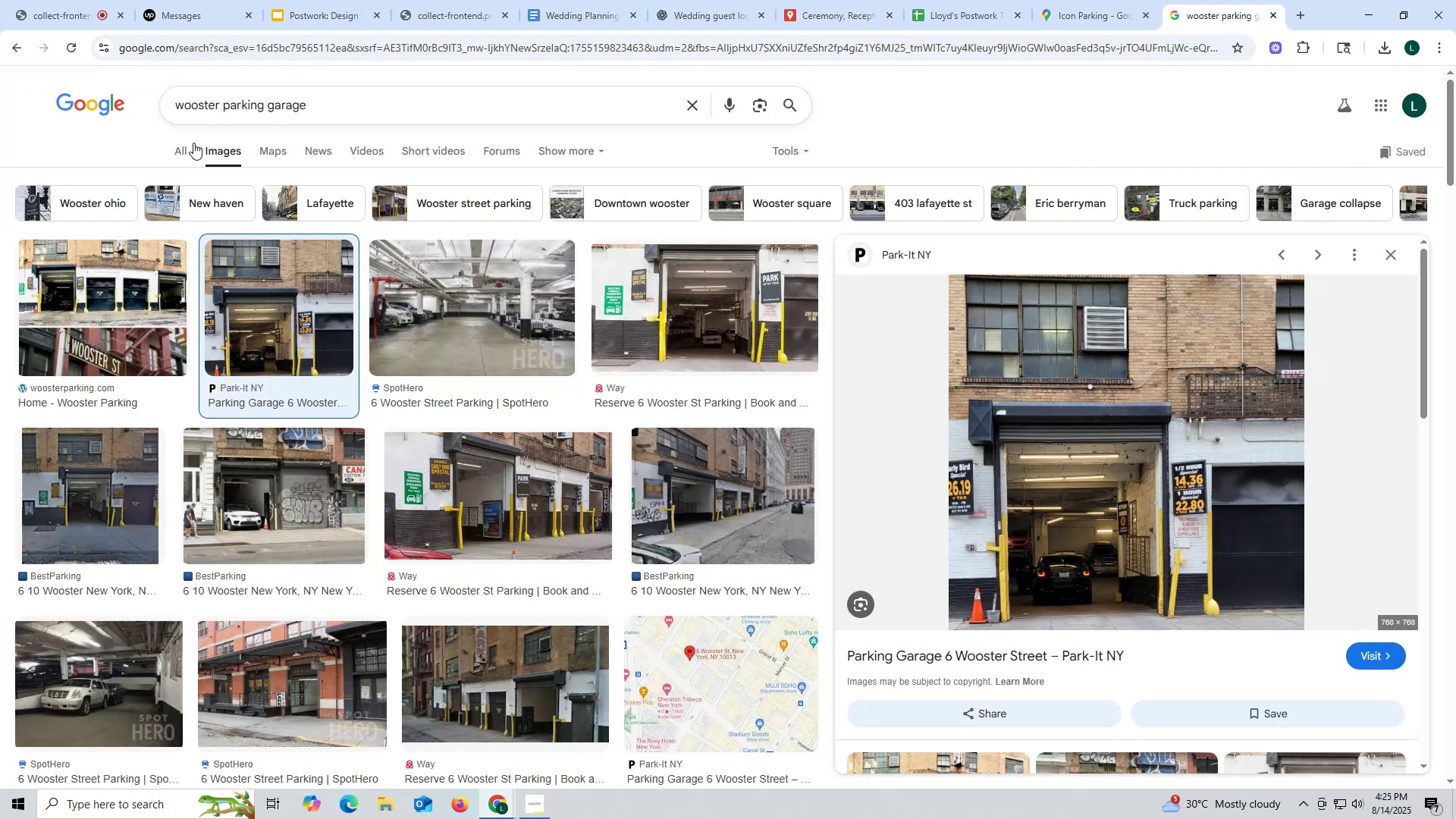 
left_click([180, 153])
 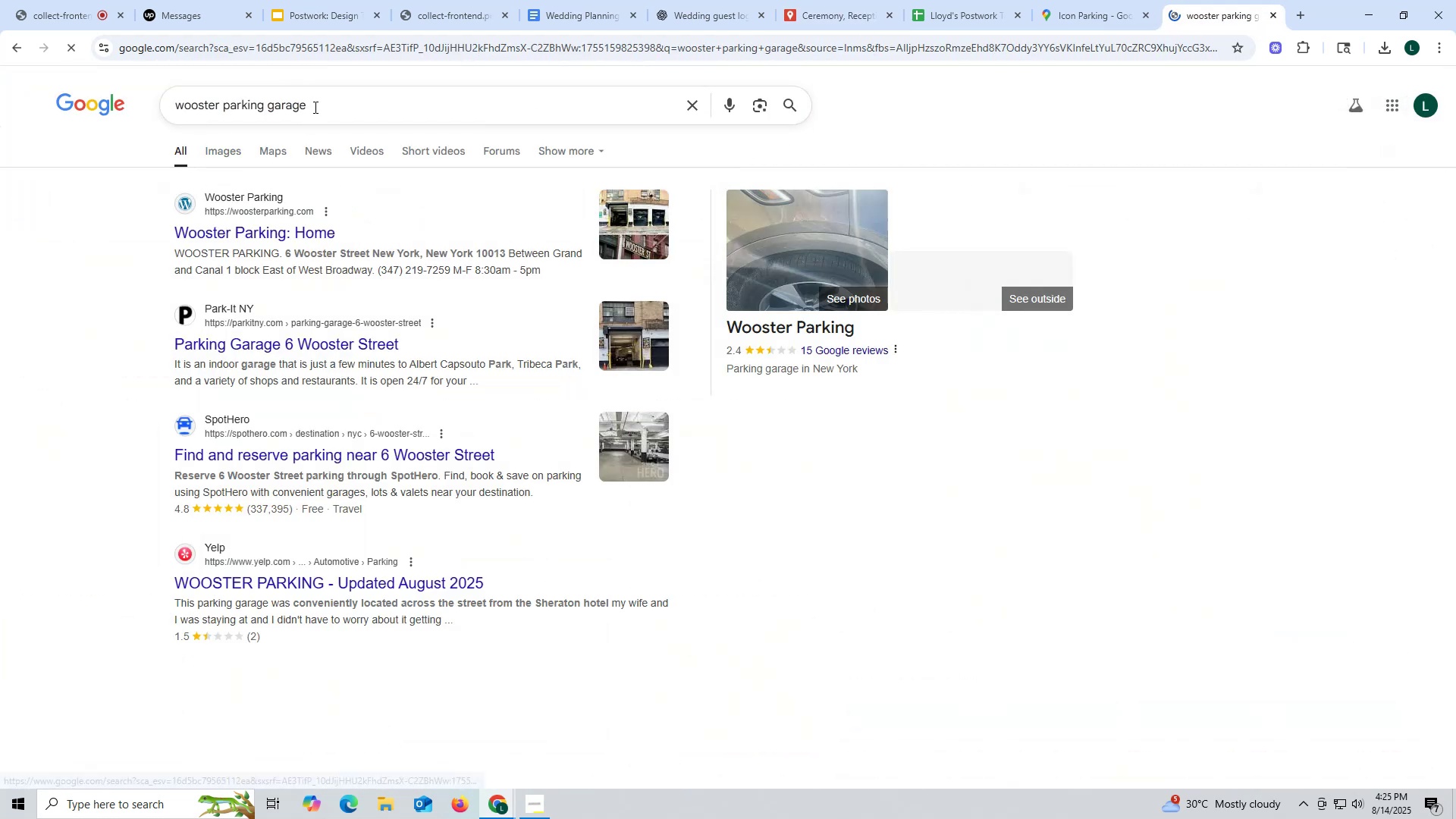 
left_click_drag(start_coordinate=[318, 105], to_coordinate=[61, 99])
 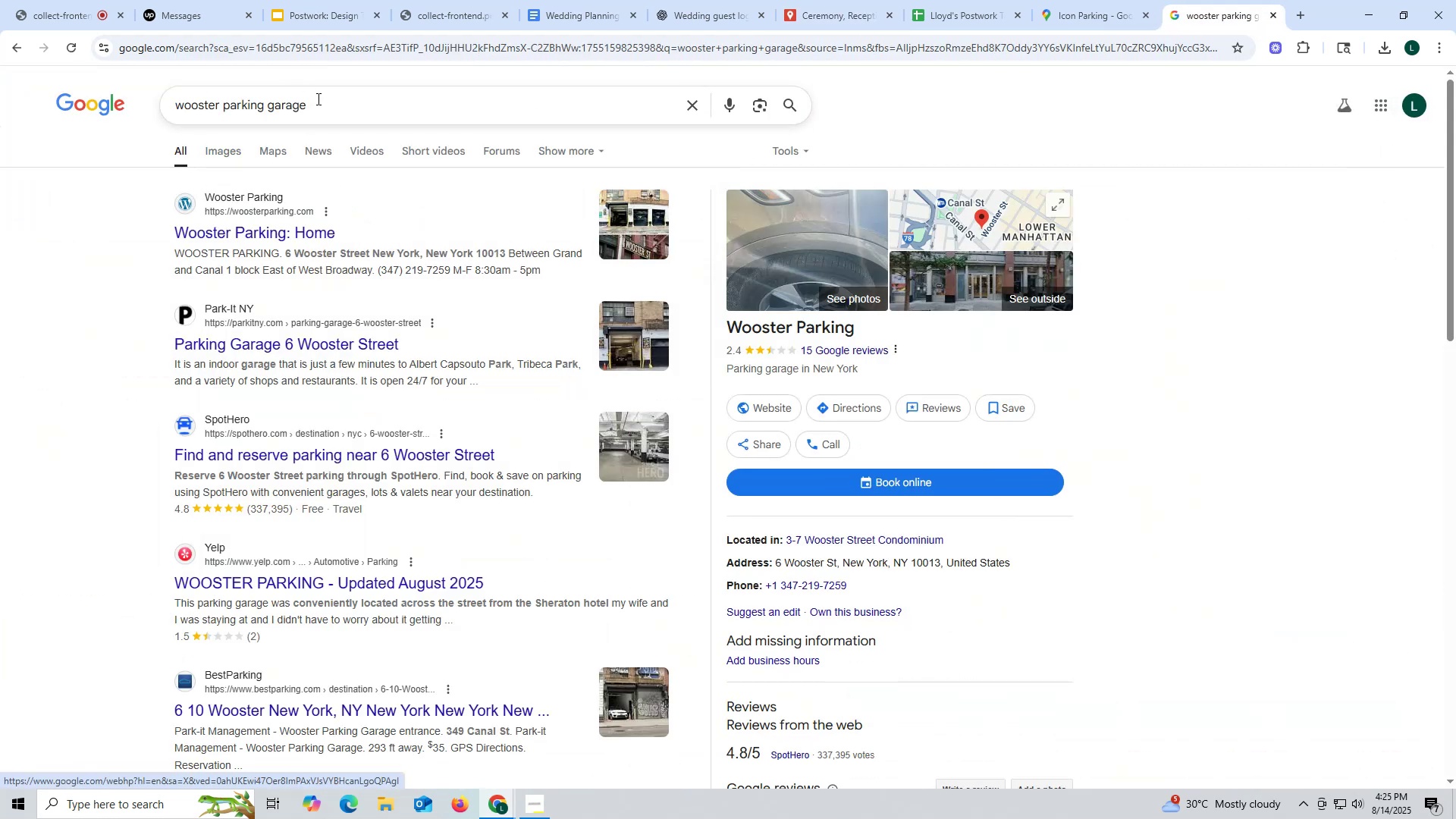 
left_click_drag(start_coordinate=[333, 99], to_coordinate=[27, 86])
 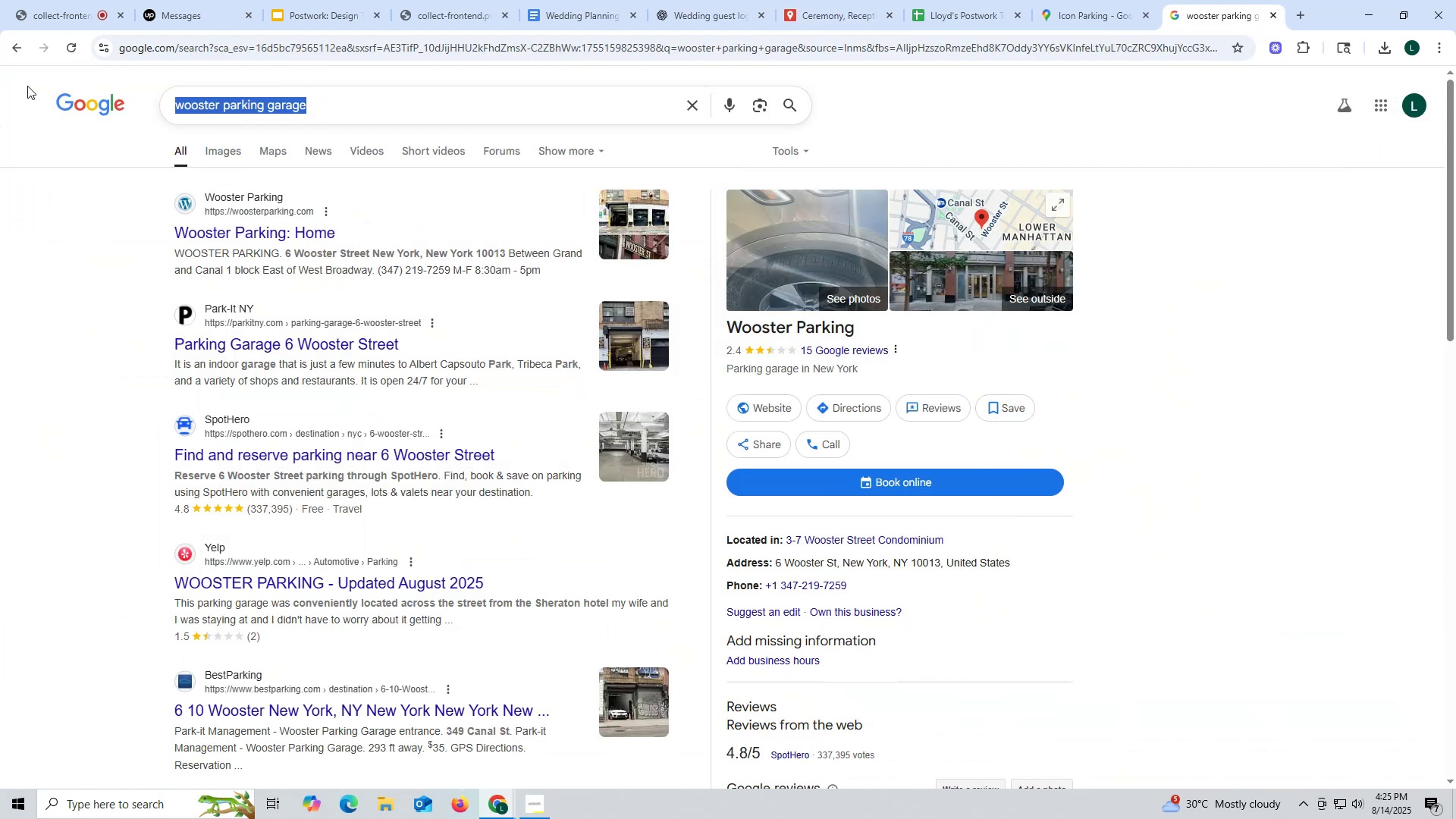 
key(Control+ControlLeft)
 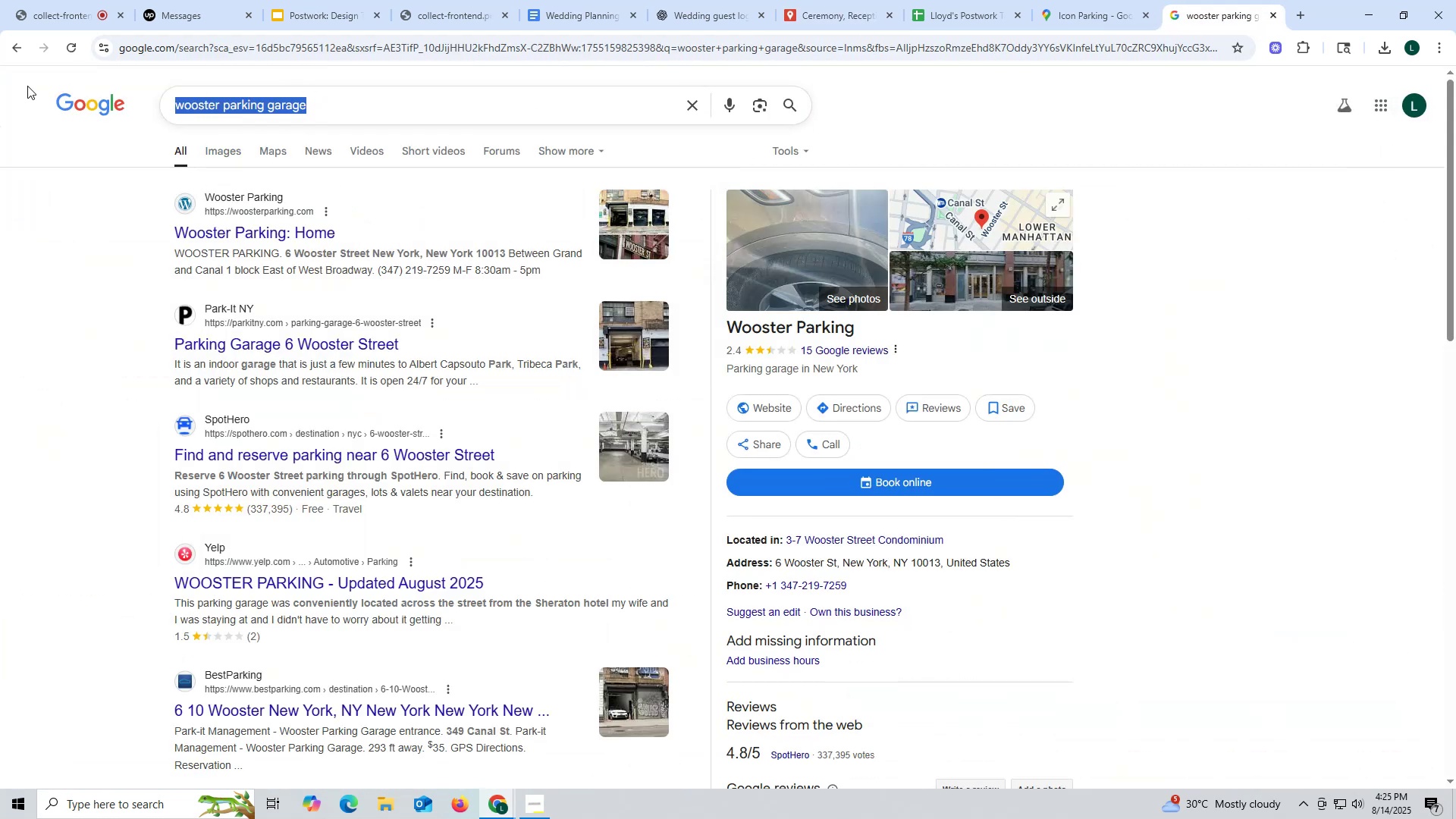 
key(Control+V)
 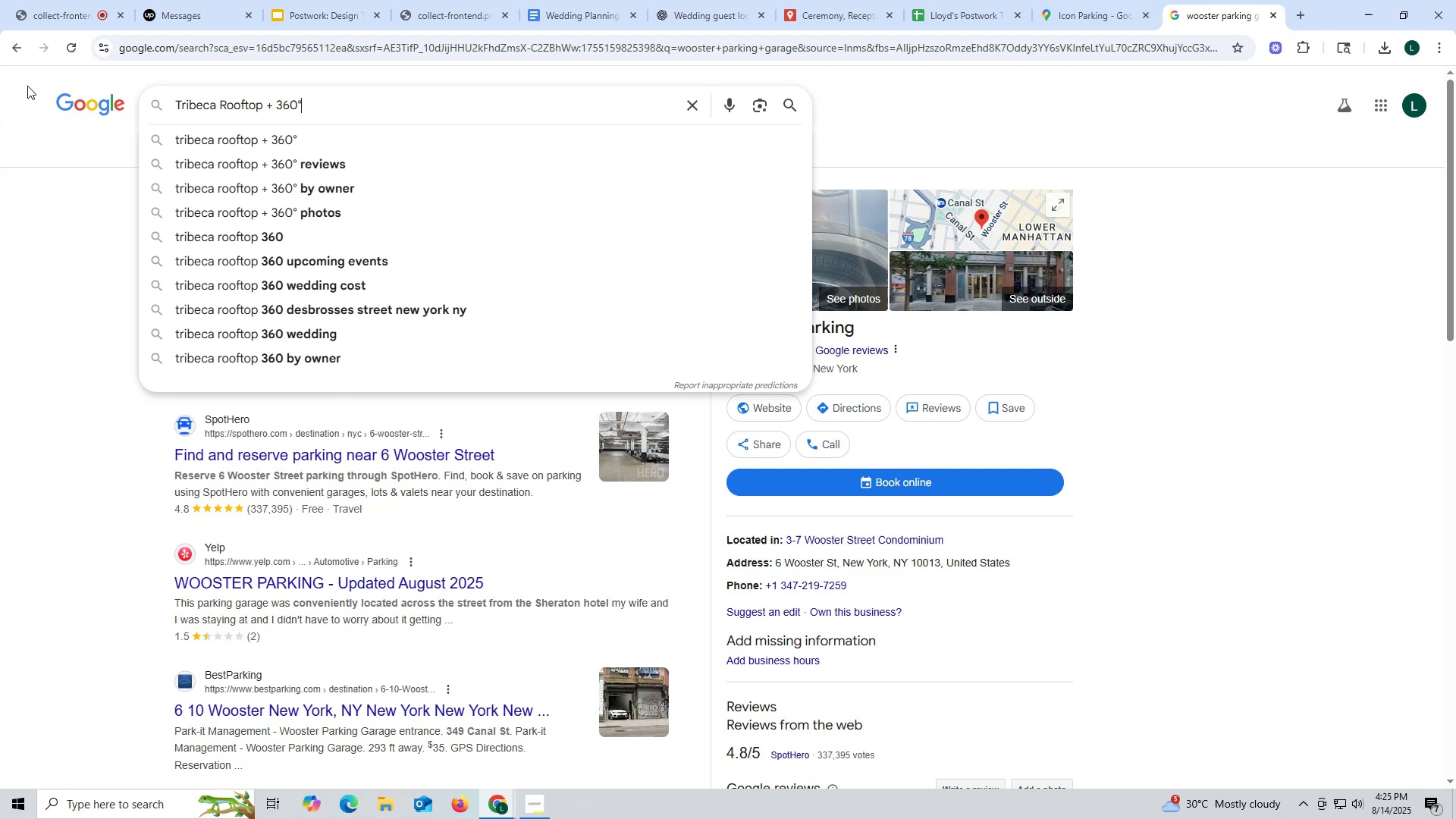 
type( same recpe)
key(Backspace)
type(eto)
key(Backspace)
key(Backspace)
key(Backspace)
key(Backspace)
type(eption)
 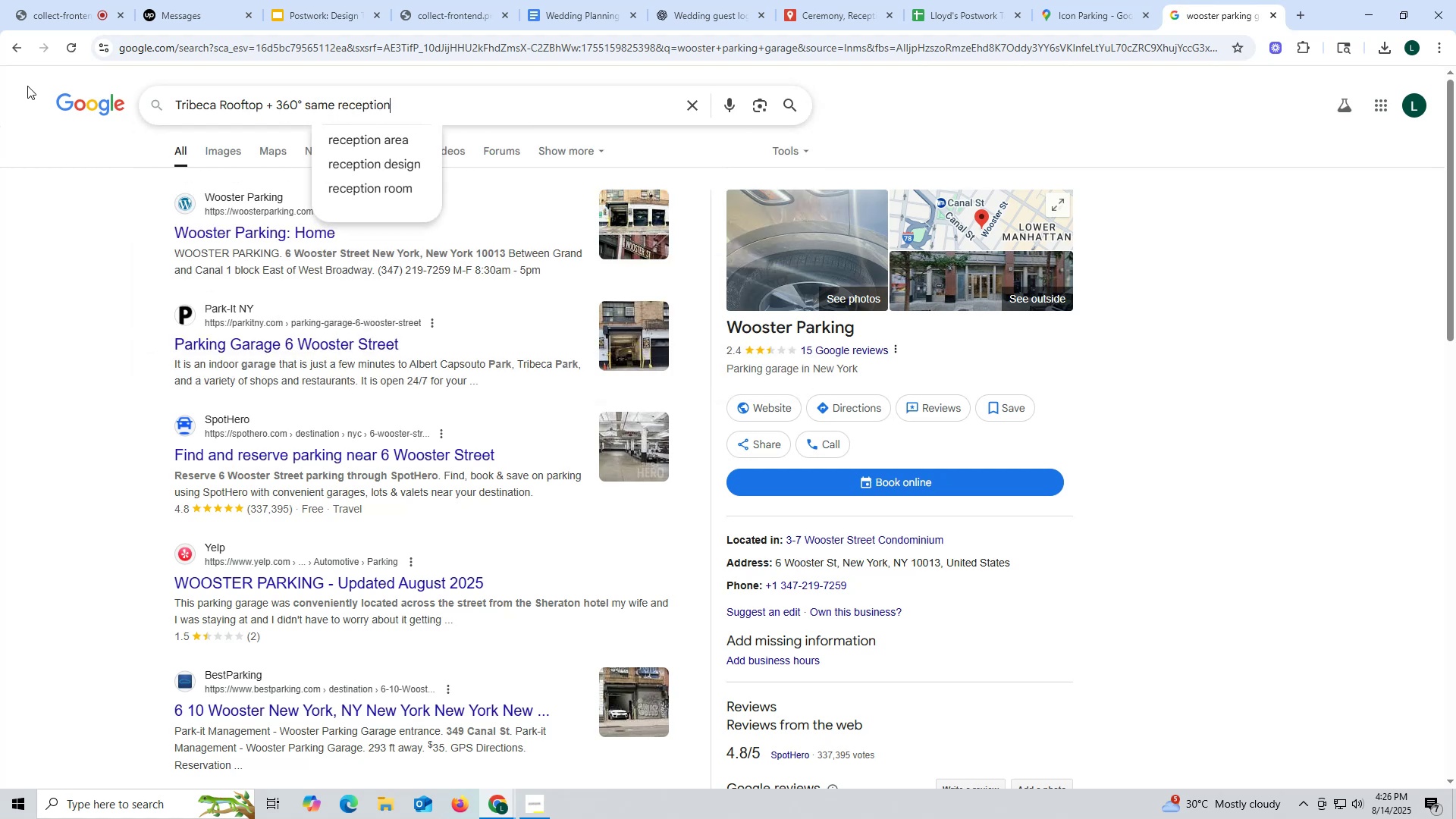 
key(Enter)
 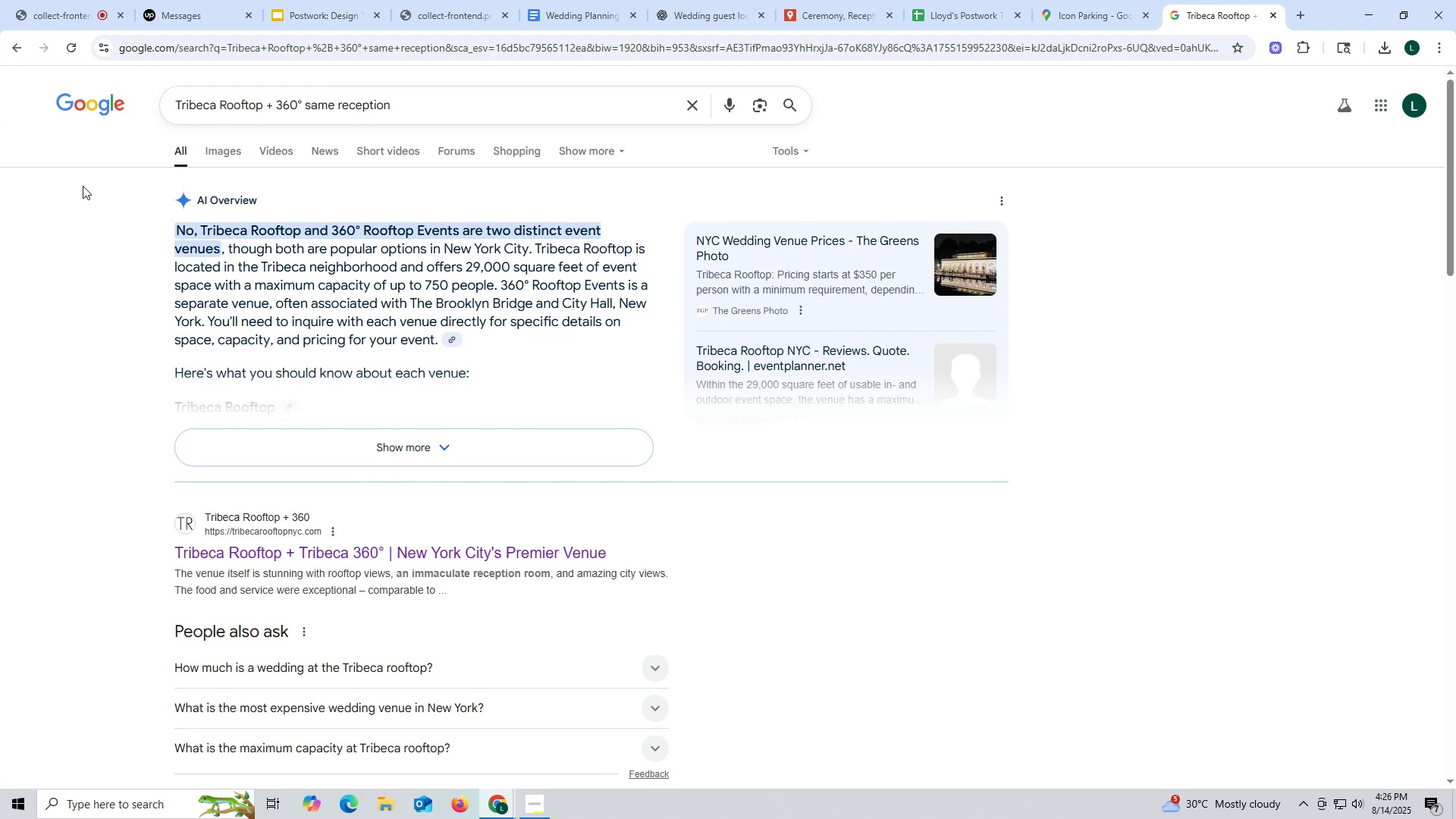 
wait(15.76)
 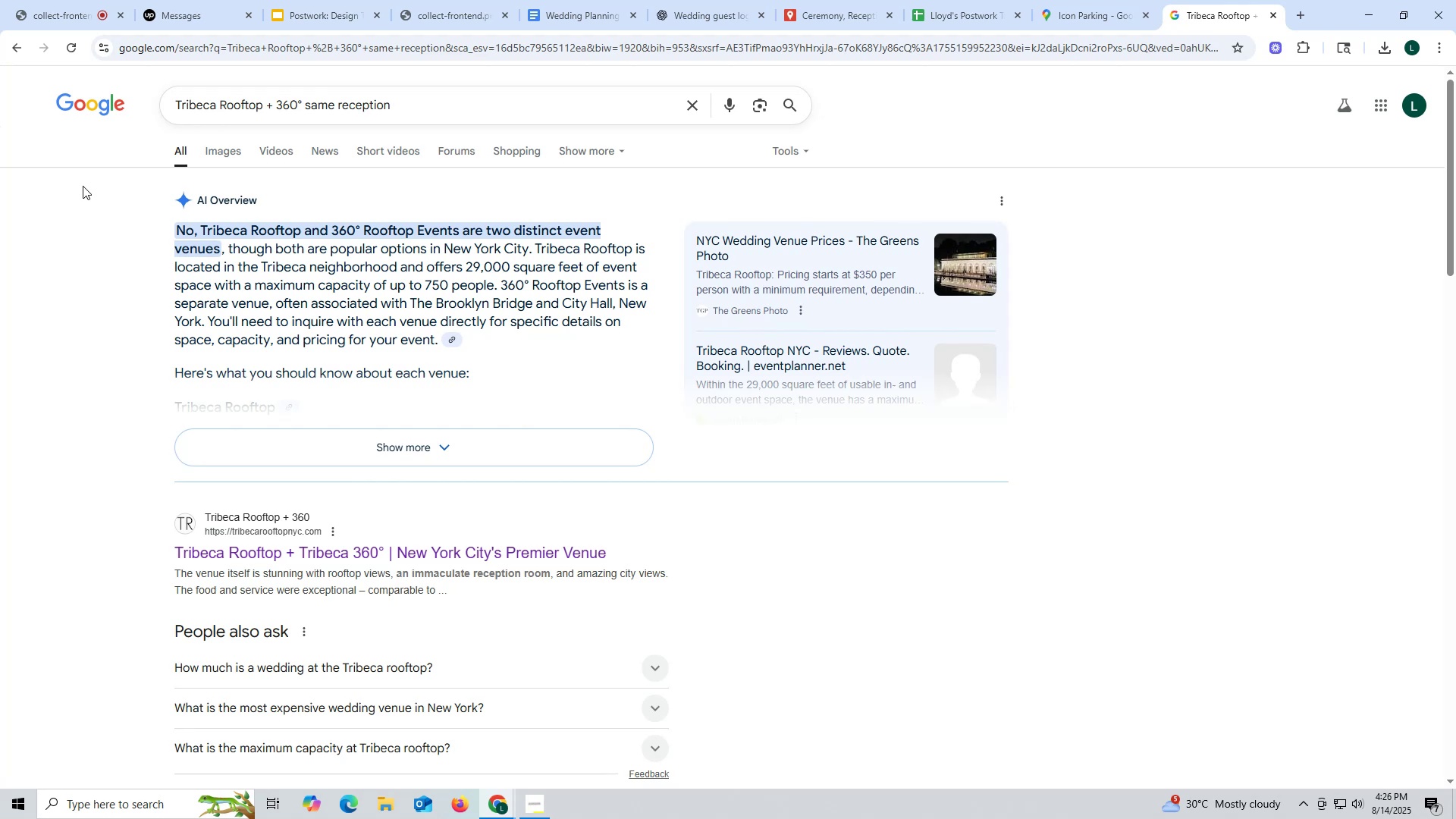 
scroll: coordinate [366, 425], scroll_direction: down, amount: 2.0
 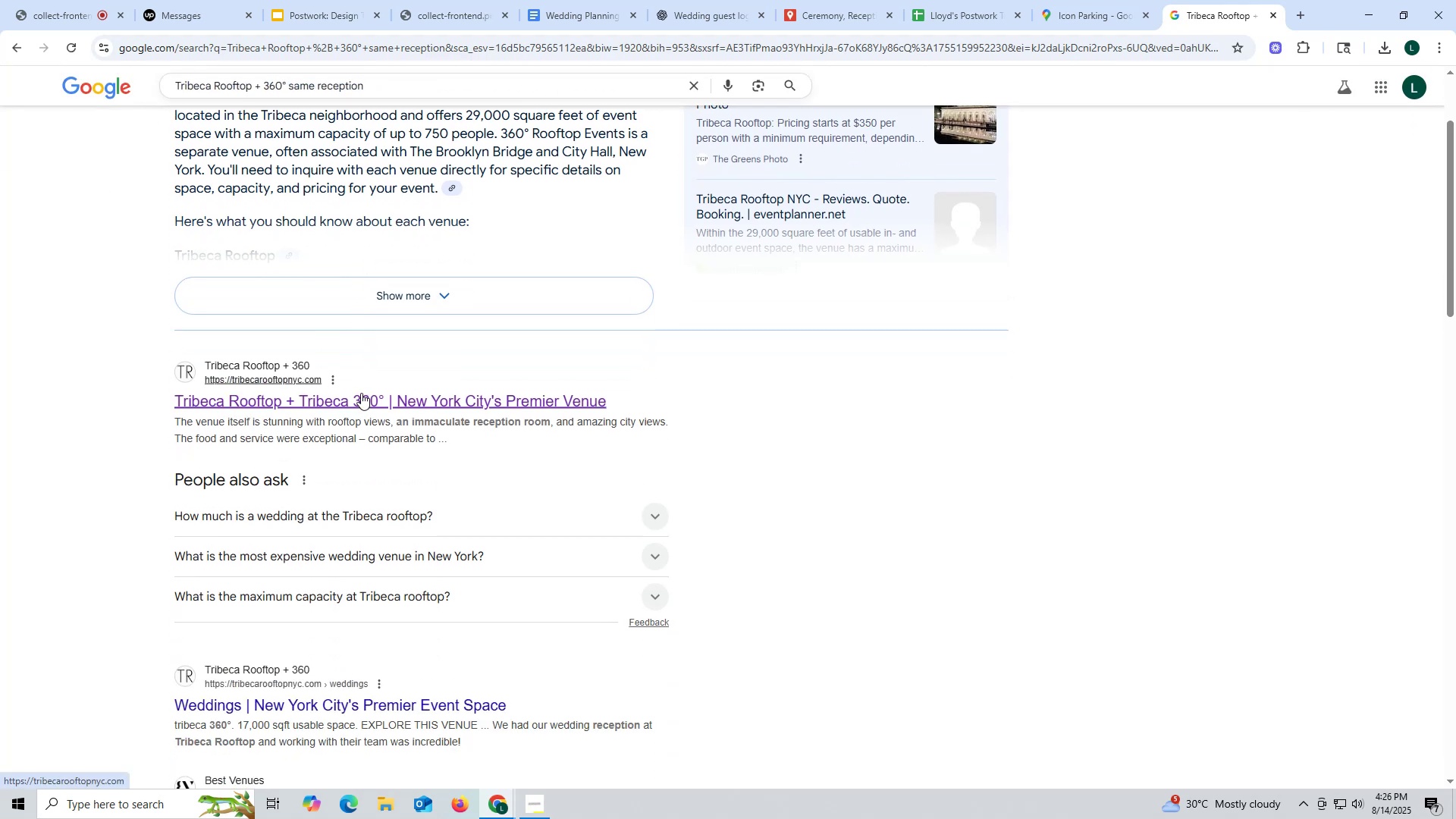 
scroll: coordinate [361, 392], scroll_direction: up, amount: 10.0
 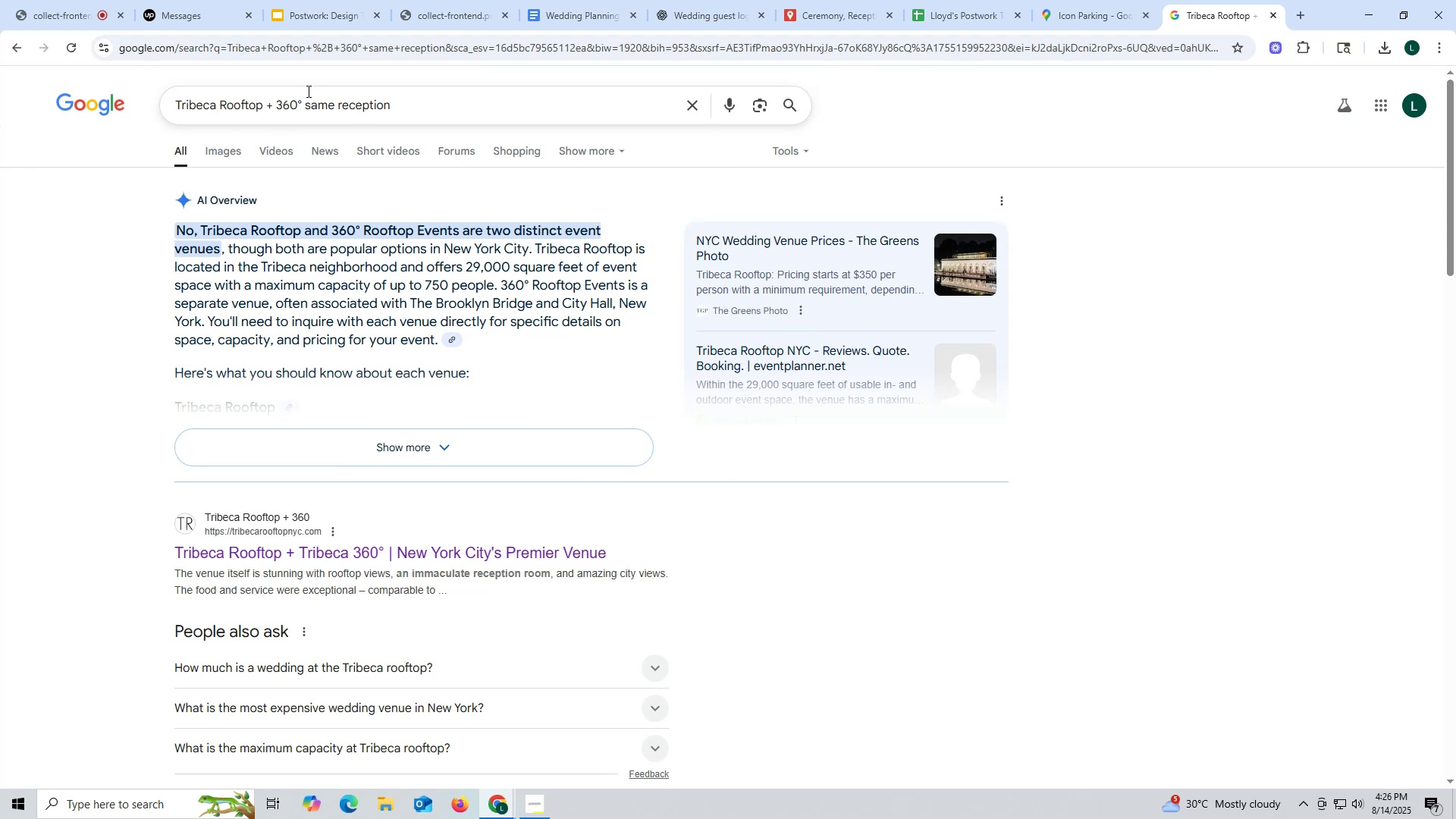 
wait(17.16)
 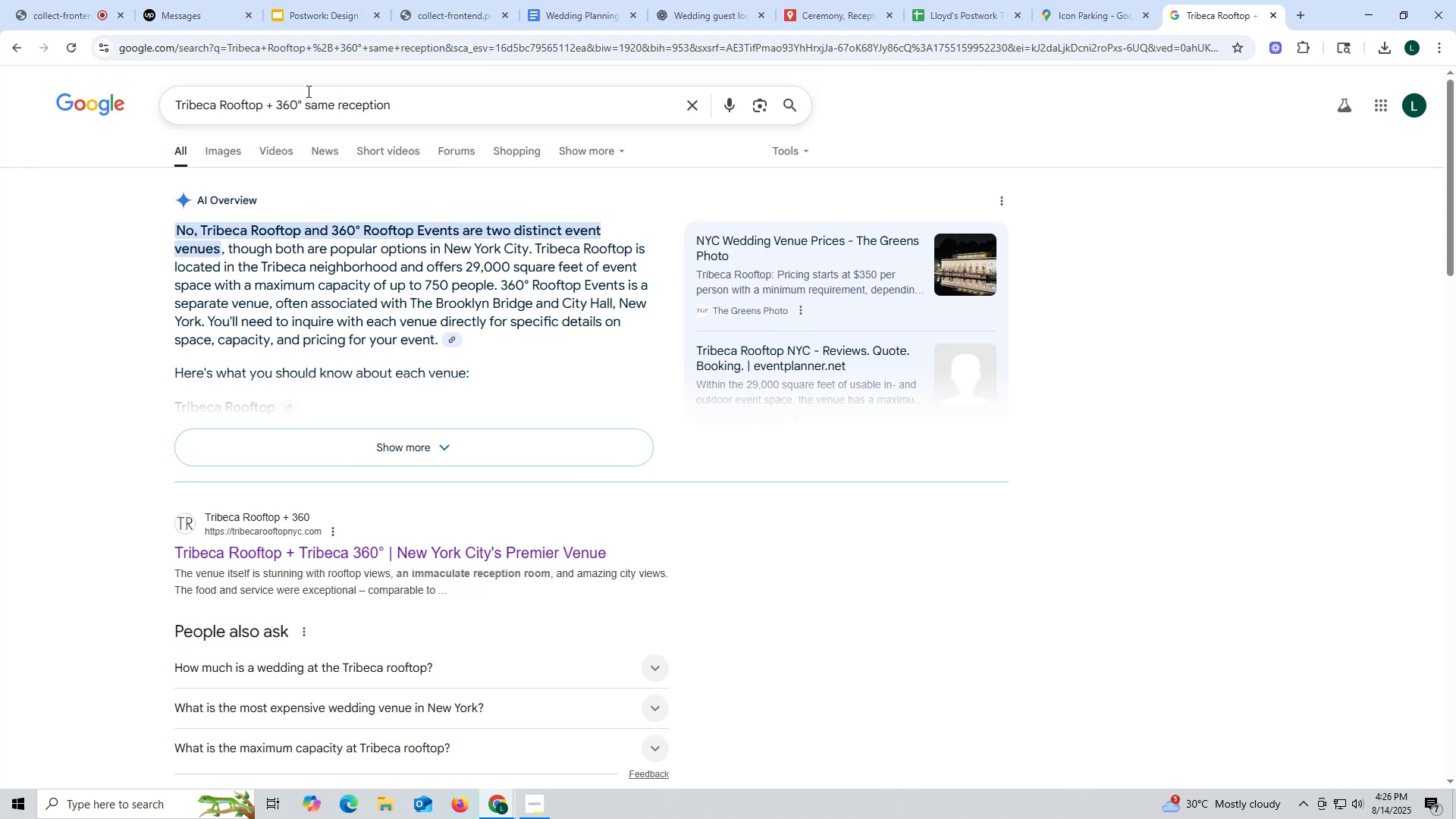 
mouse_move([453, 444])
 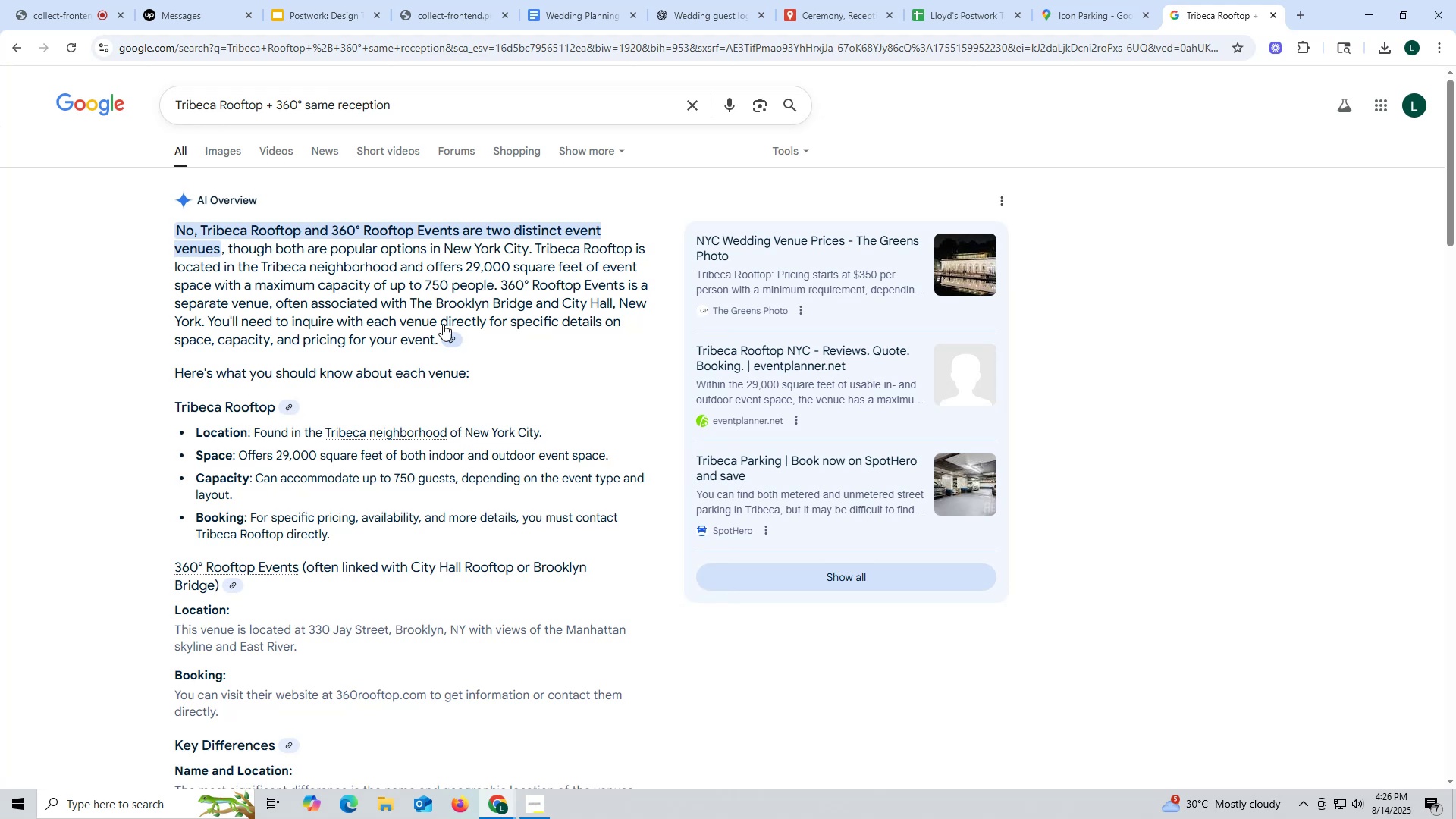 
wait(5.4)
 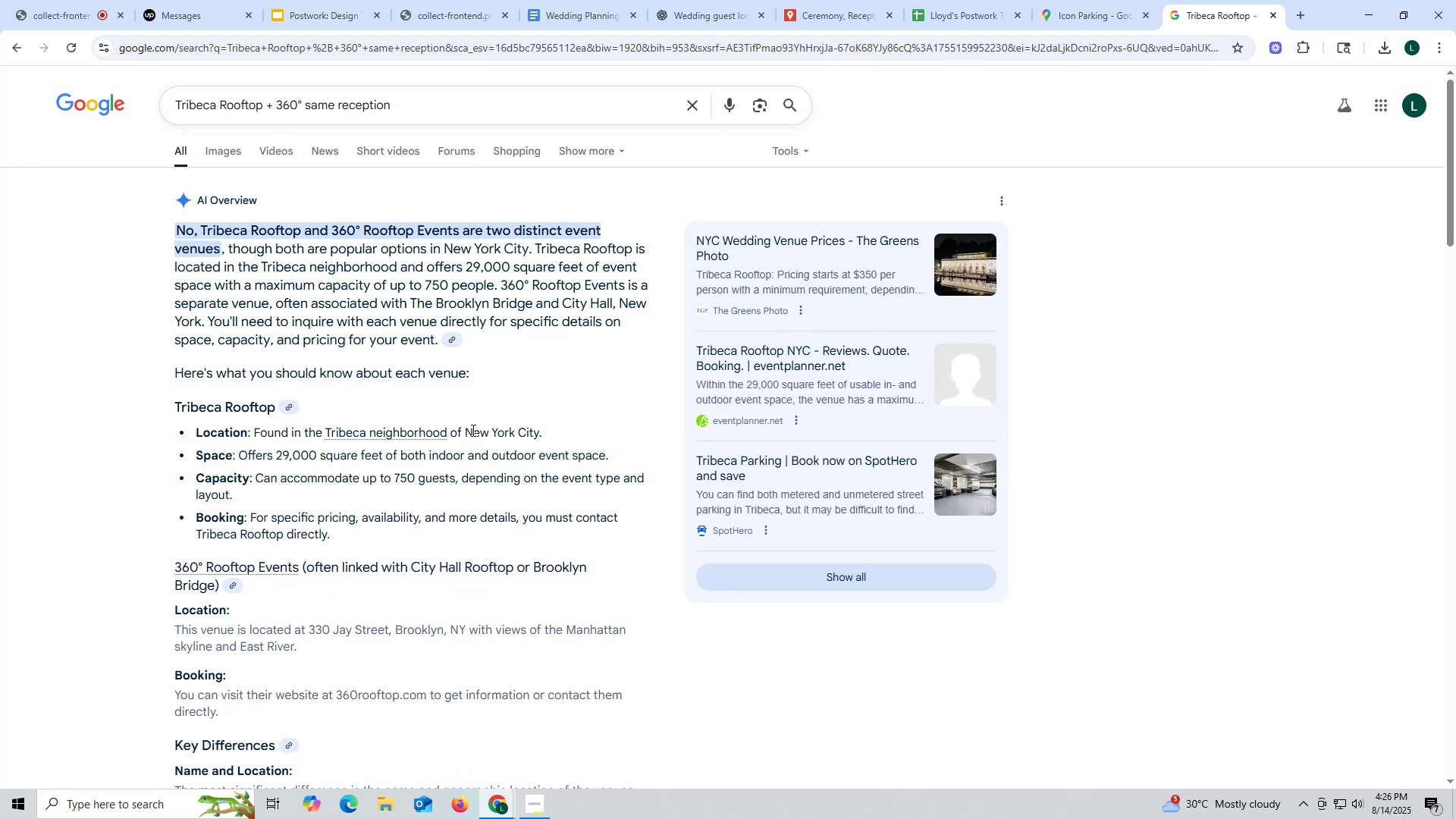 
mouse_move([525, 15])
 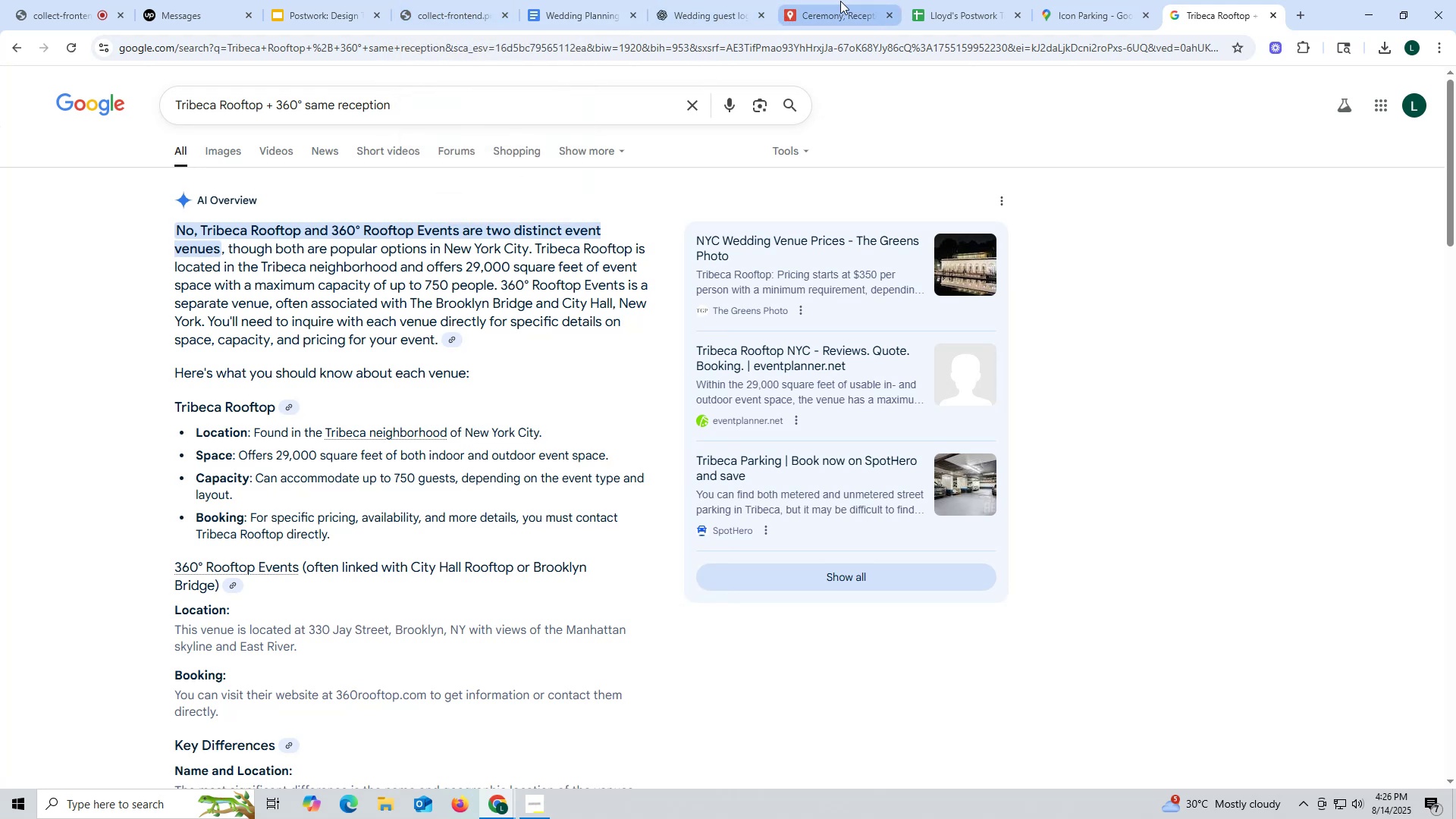 
left_click([849, 8])
 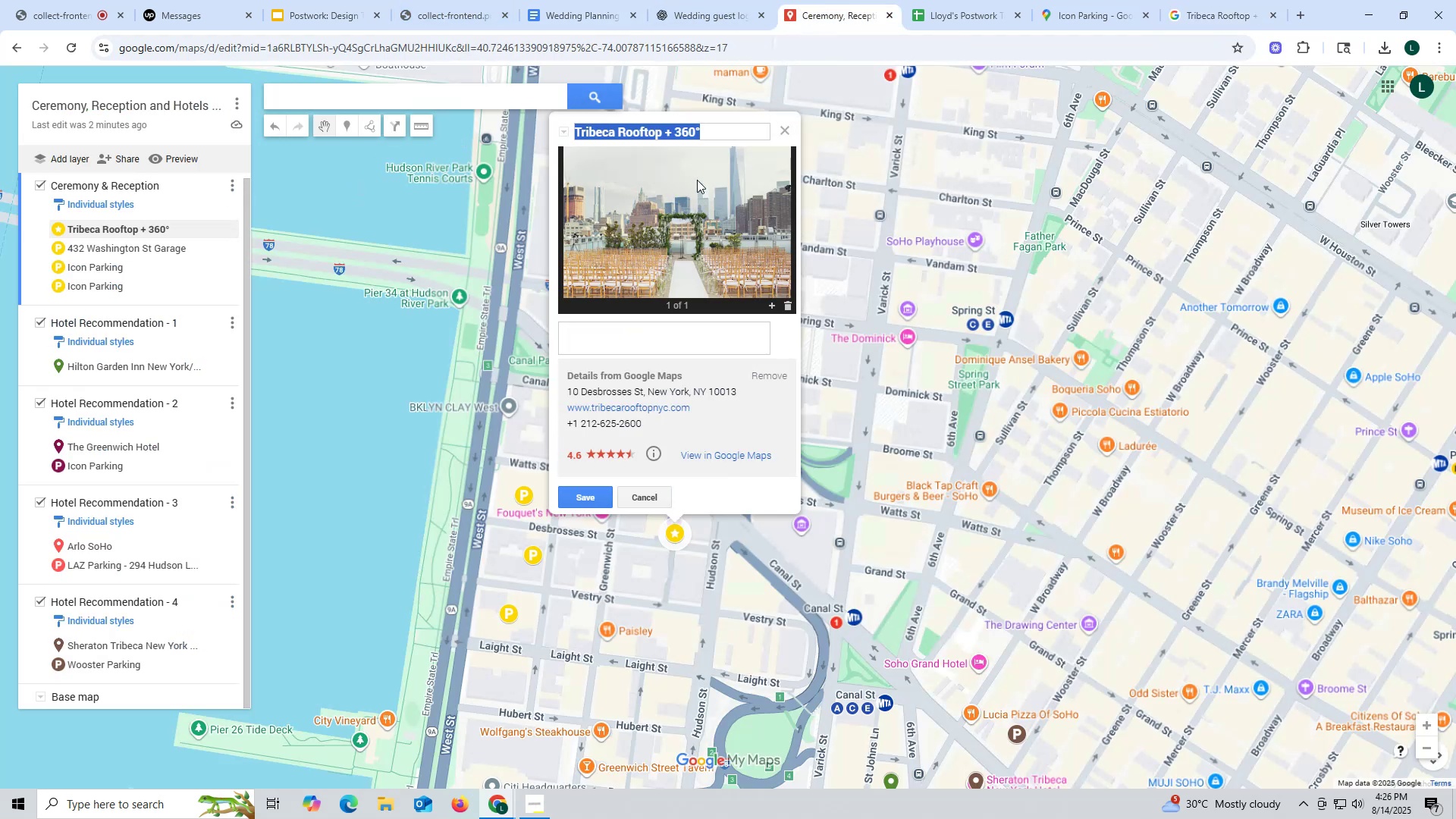 
key(Control+ControlLeft)
 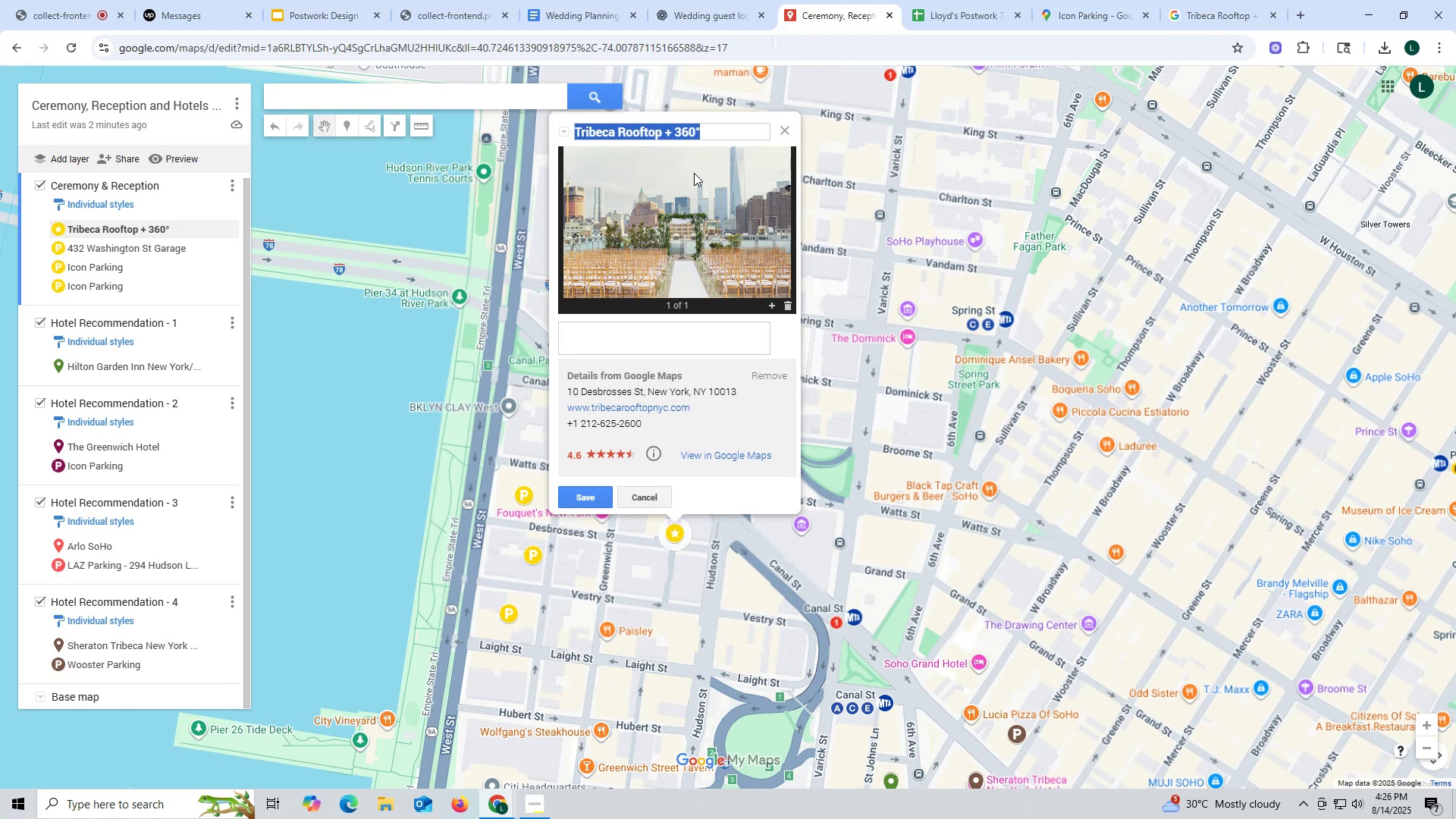 
key(Control+C)
 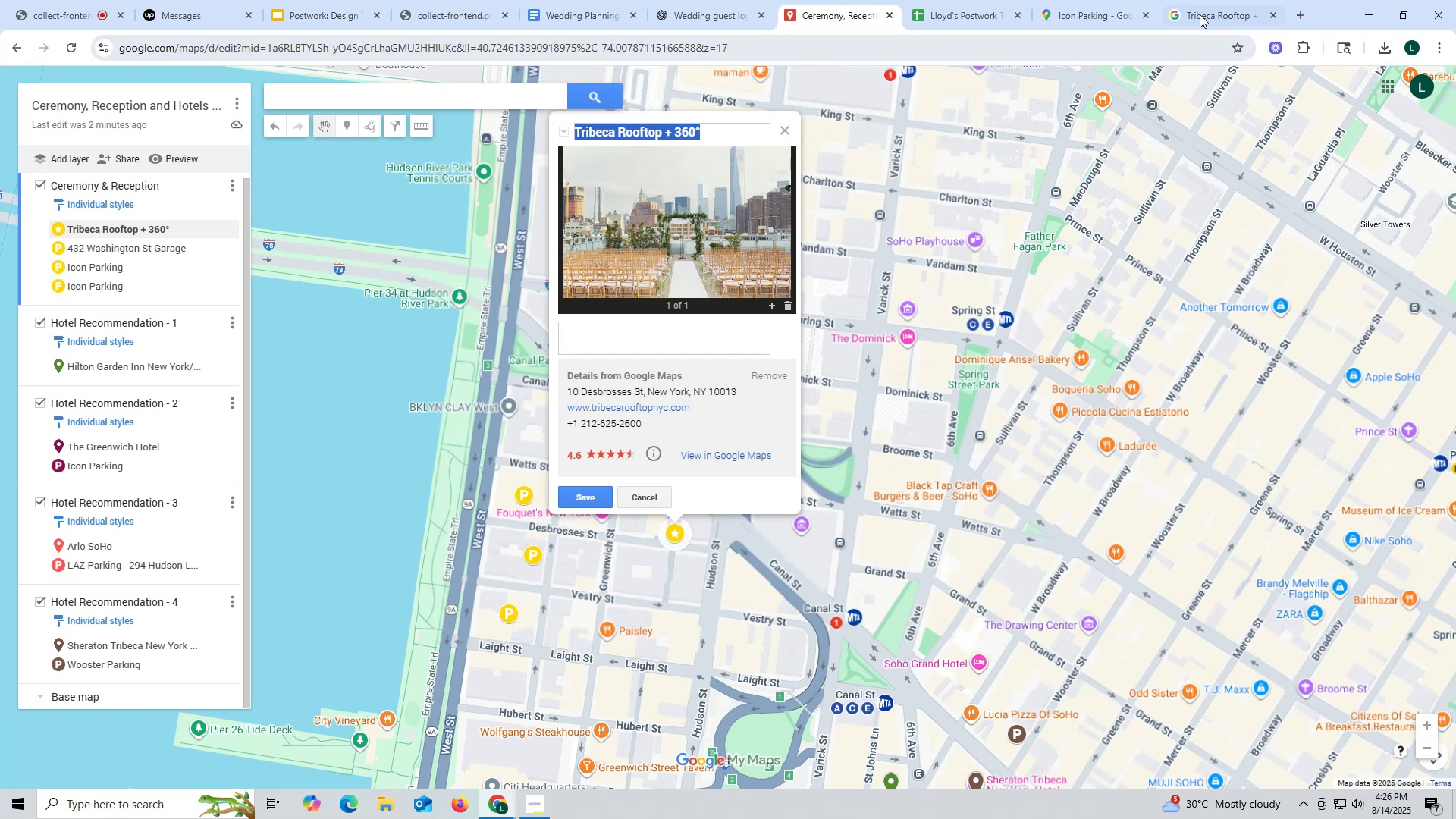 
left_click([1224, 0])
 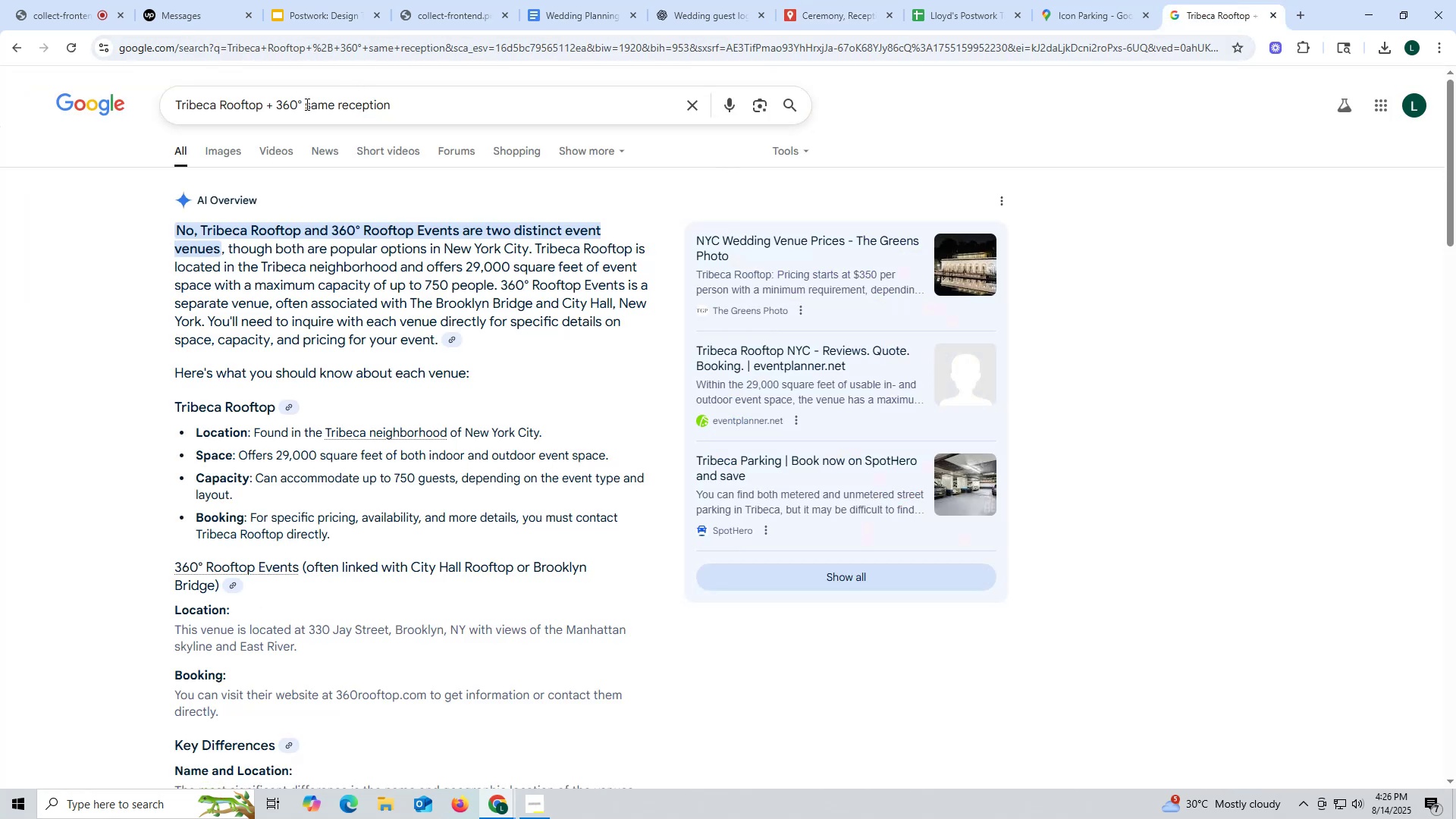 
left_click_drag(start_coordinate=[305, 105], to_coordinate=[530, 105])
 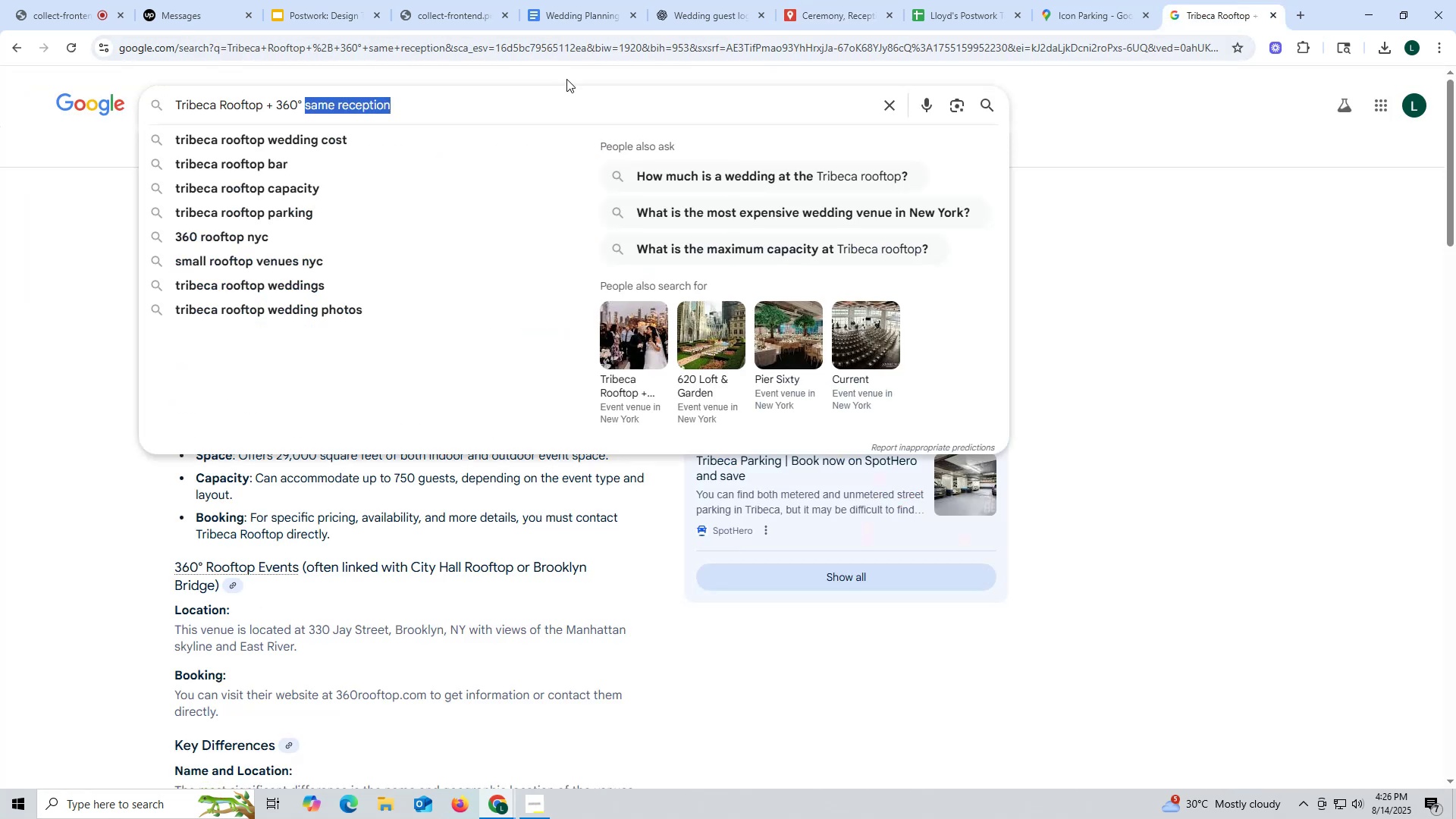 
key(Backspace)
 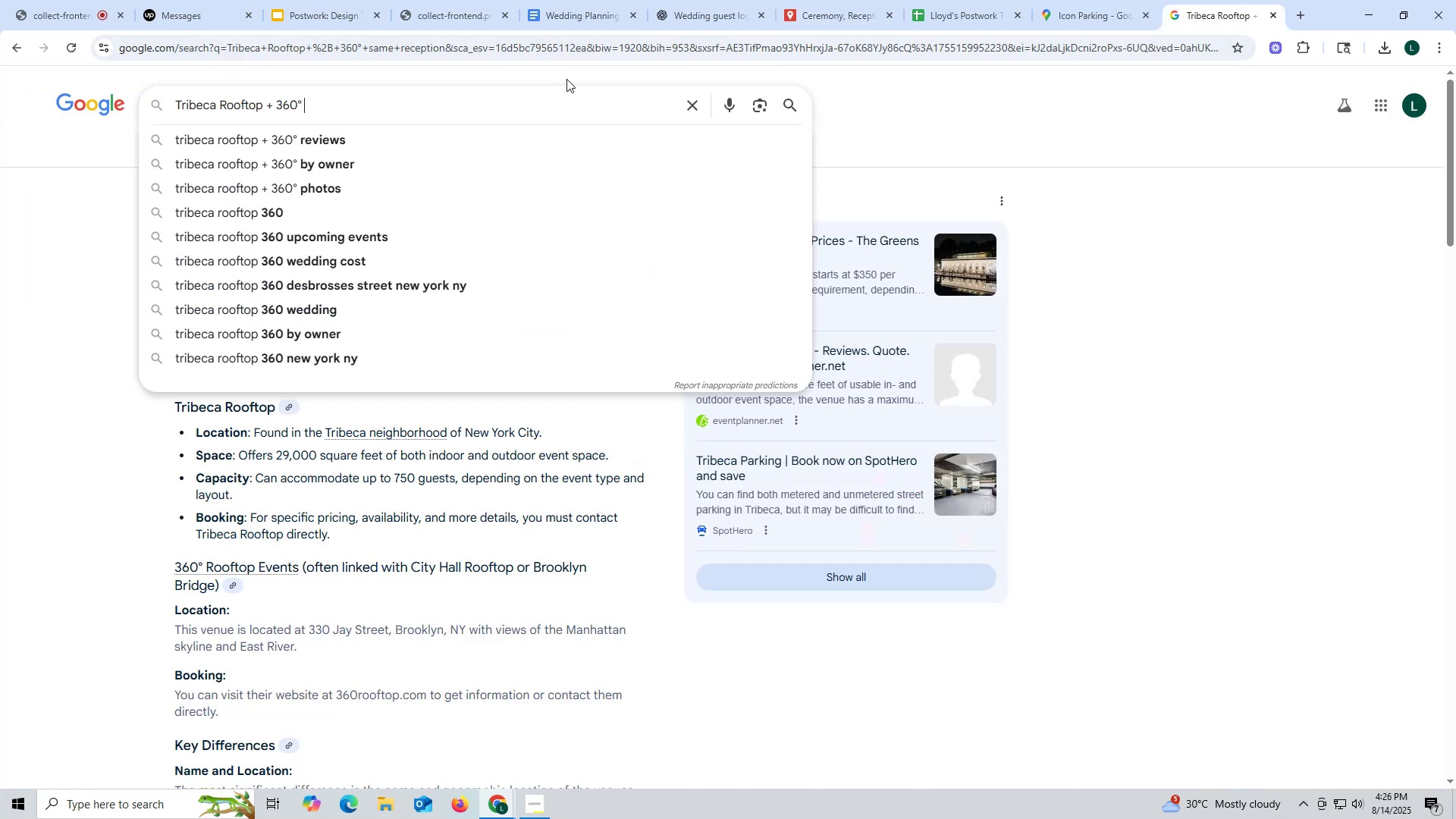 
key(Enter)
 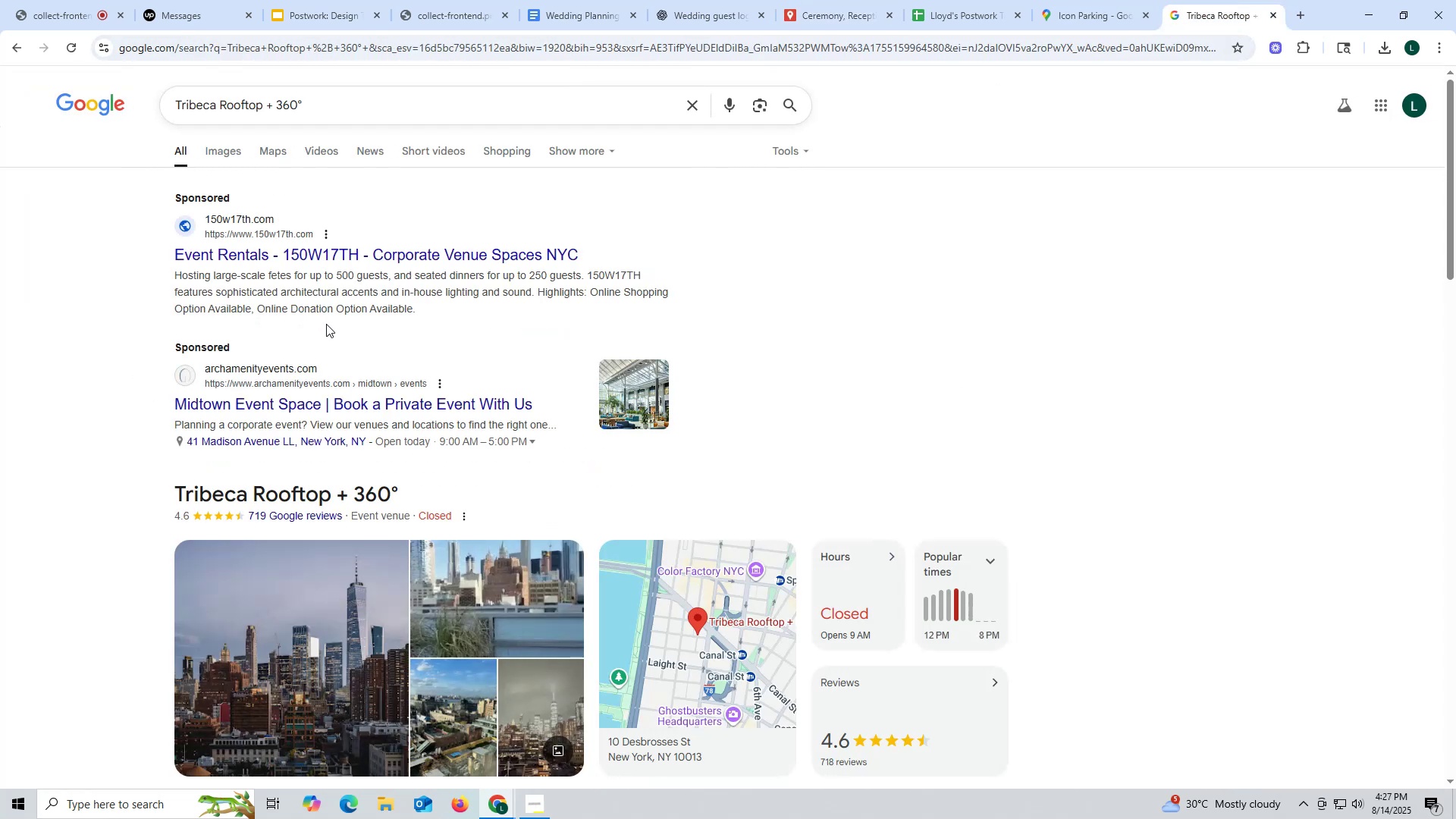 
scroll: coordinate [331, 337], scroll_direction: down, amount: 5.0
 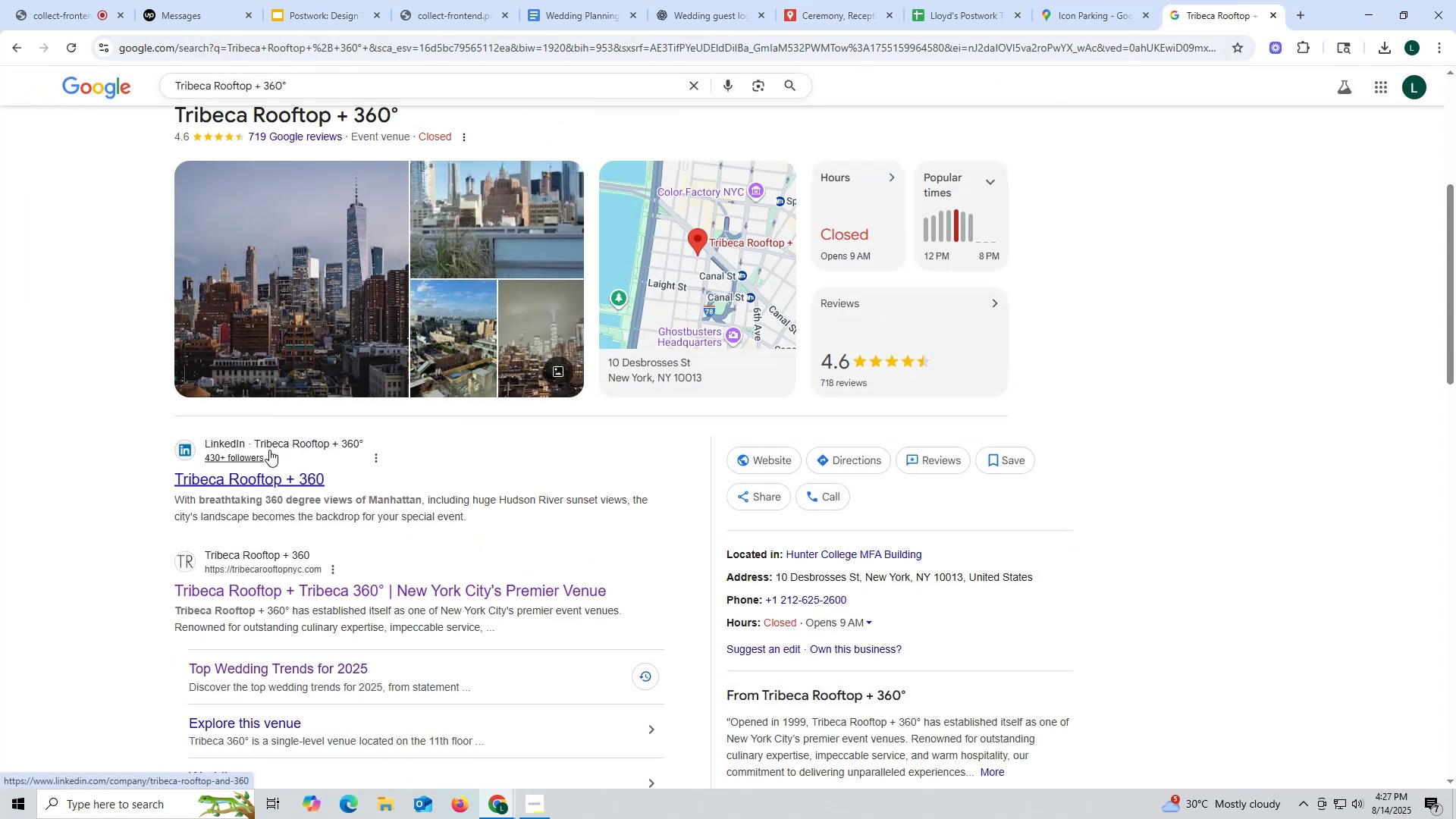 
left_click([329, 588])
 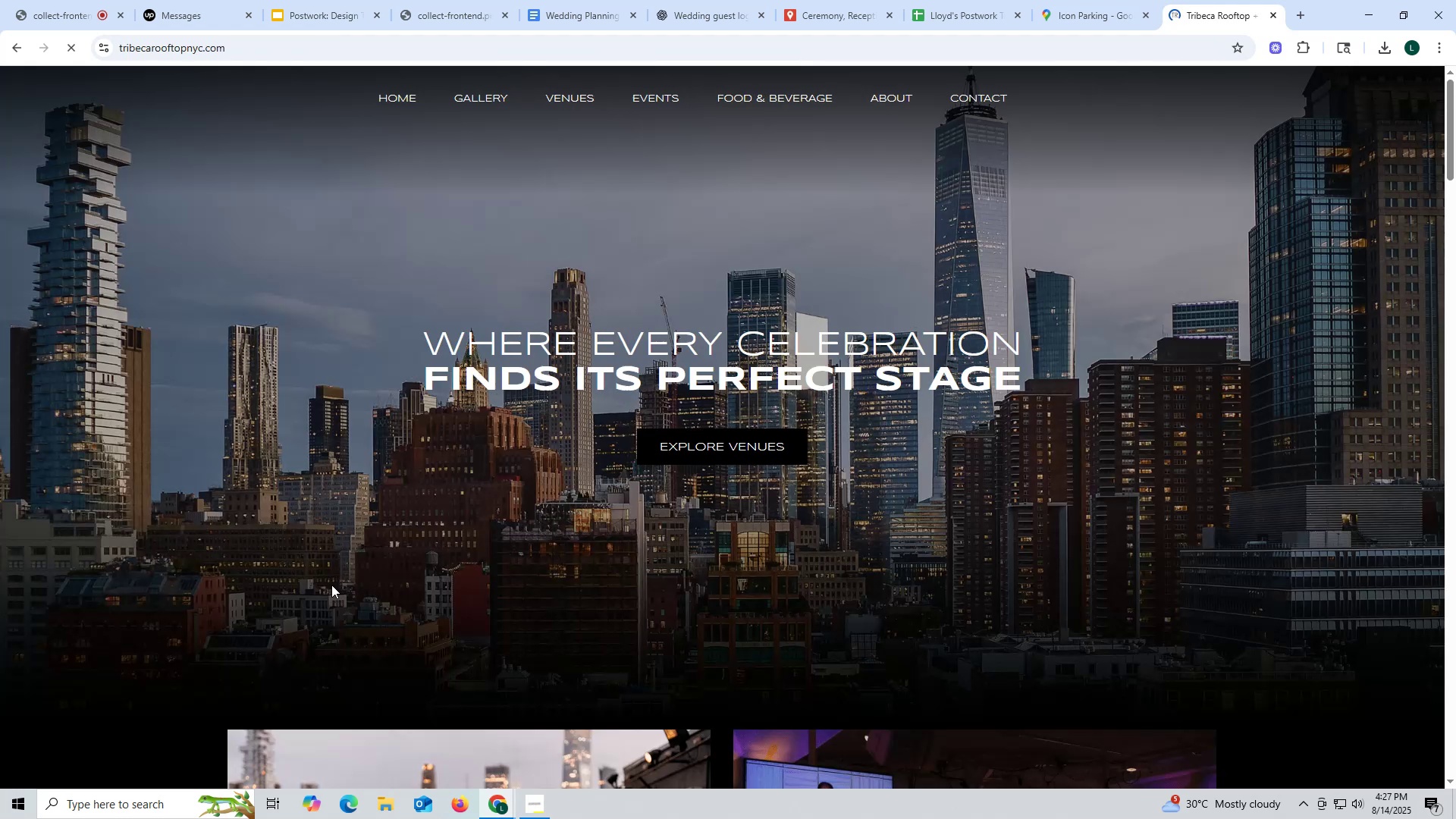 
scroll: coordinate [654, 419], scroll_direction: down, amount: 3.0
 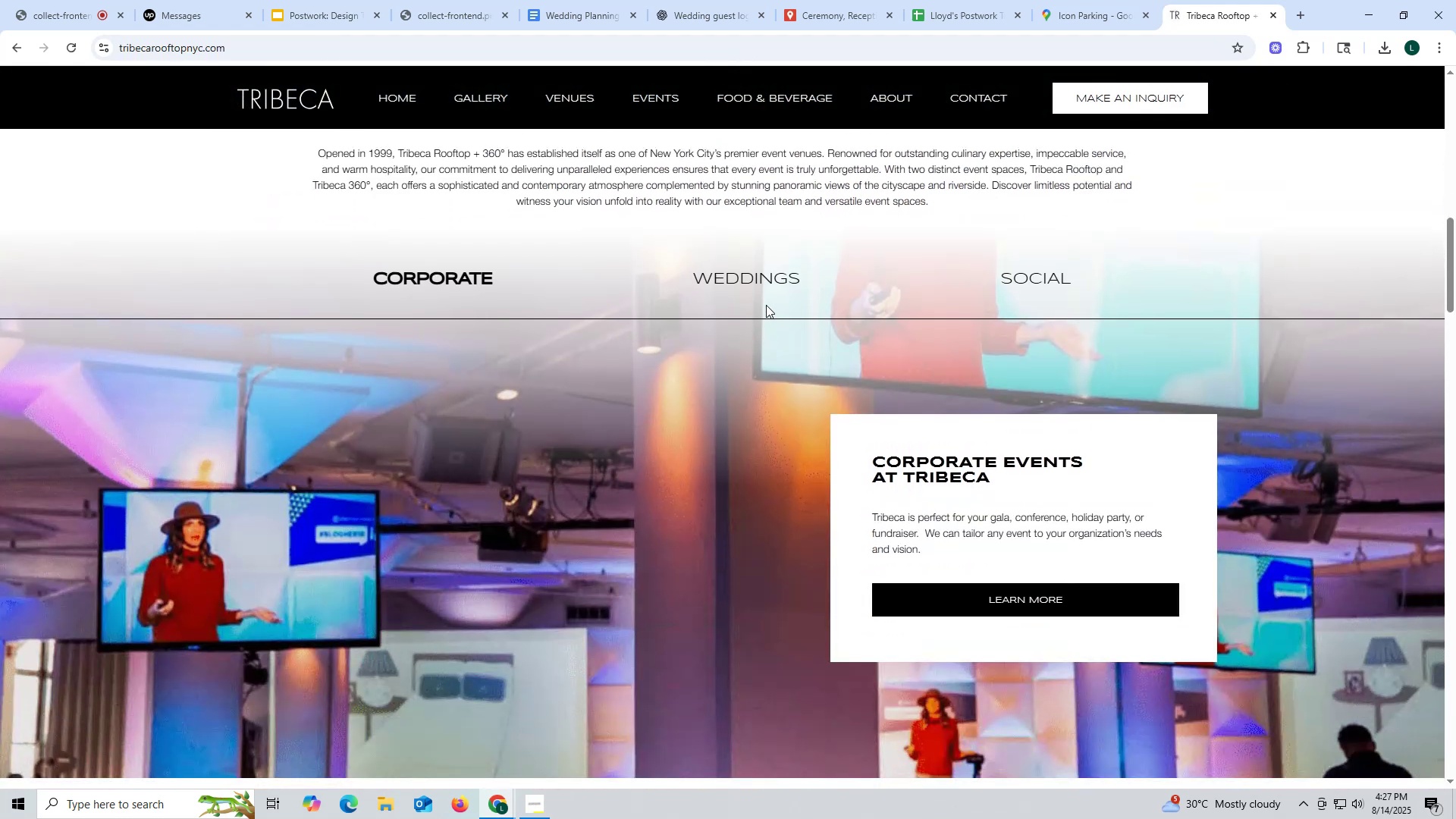 
left_click([758, 290])
 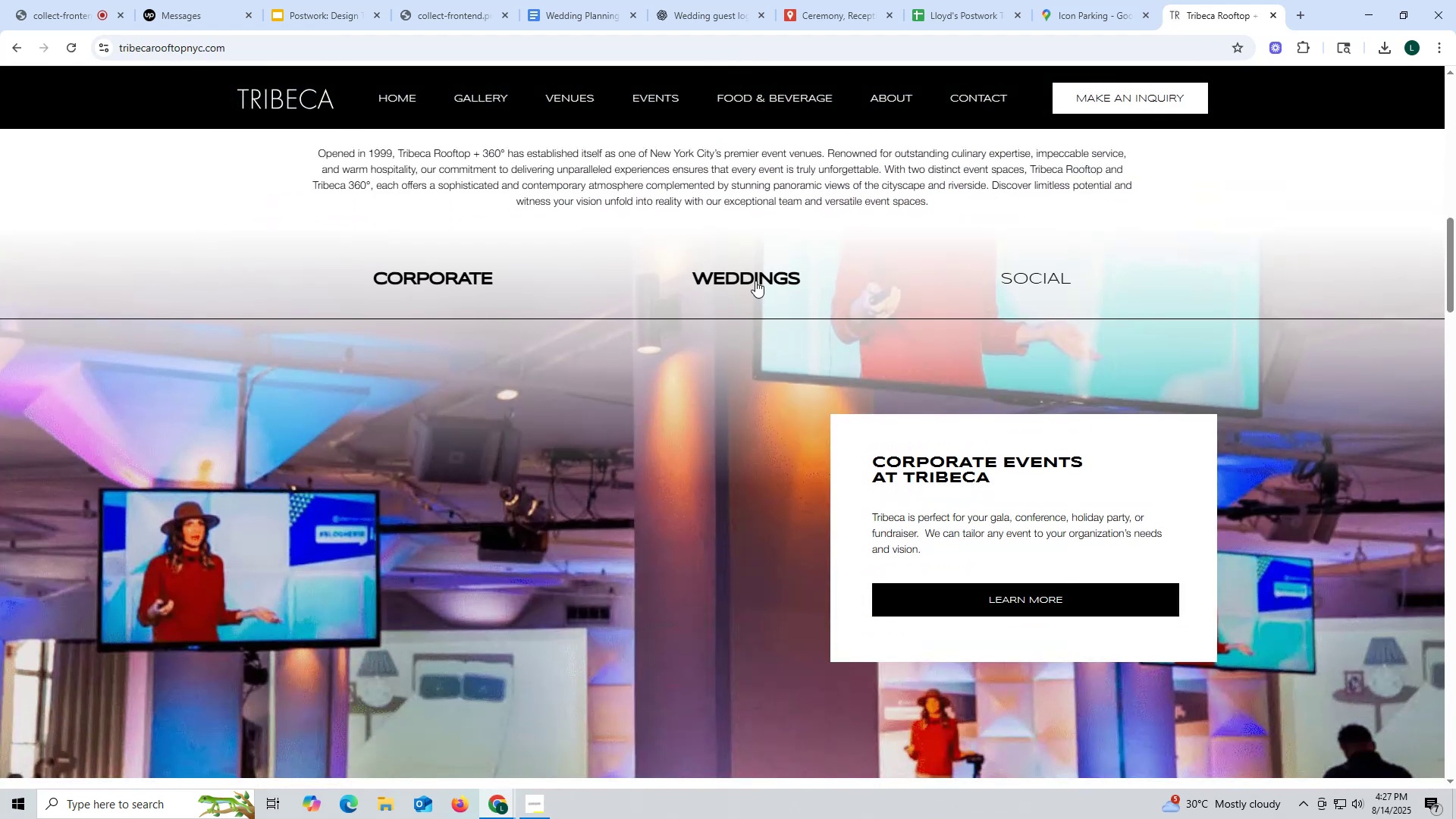 
left_click([755, 281])
 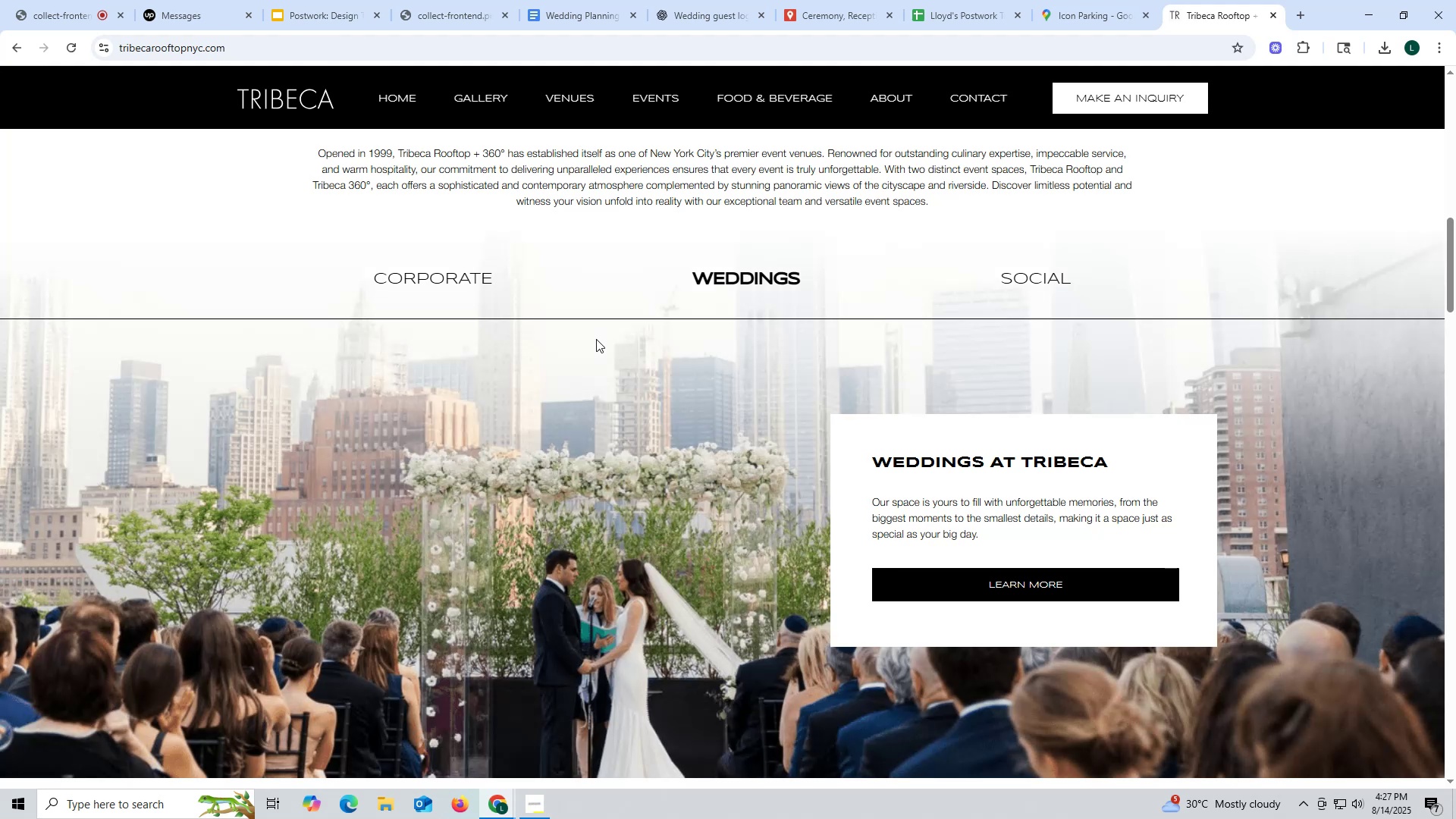 
scroll: coordinate [595, 327], scroll_direction: down, amount: 11.0
 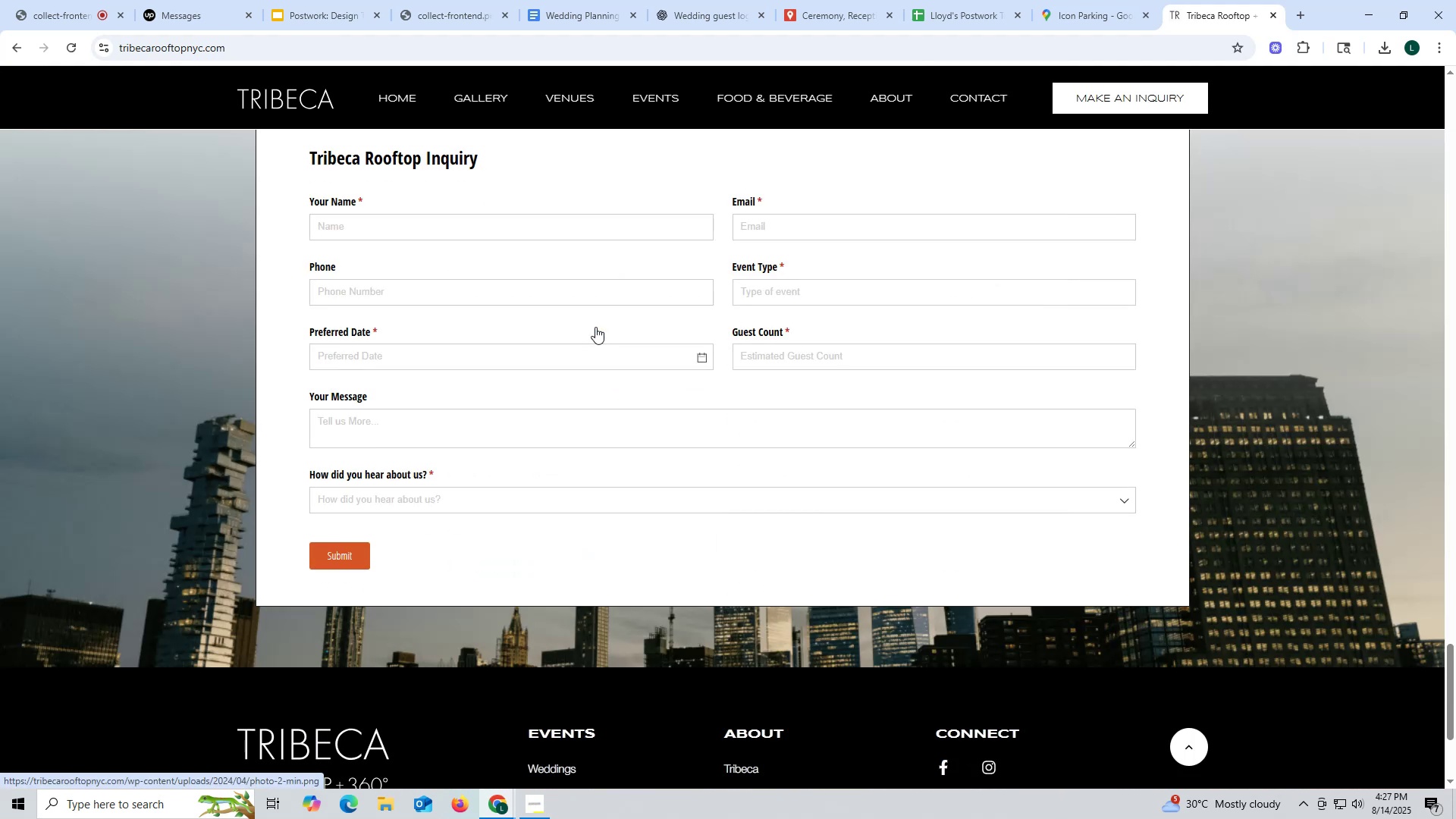 
scroll: coordinate [595, 296], scroll_direction: up, amount: 64.0
 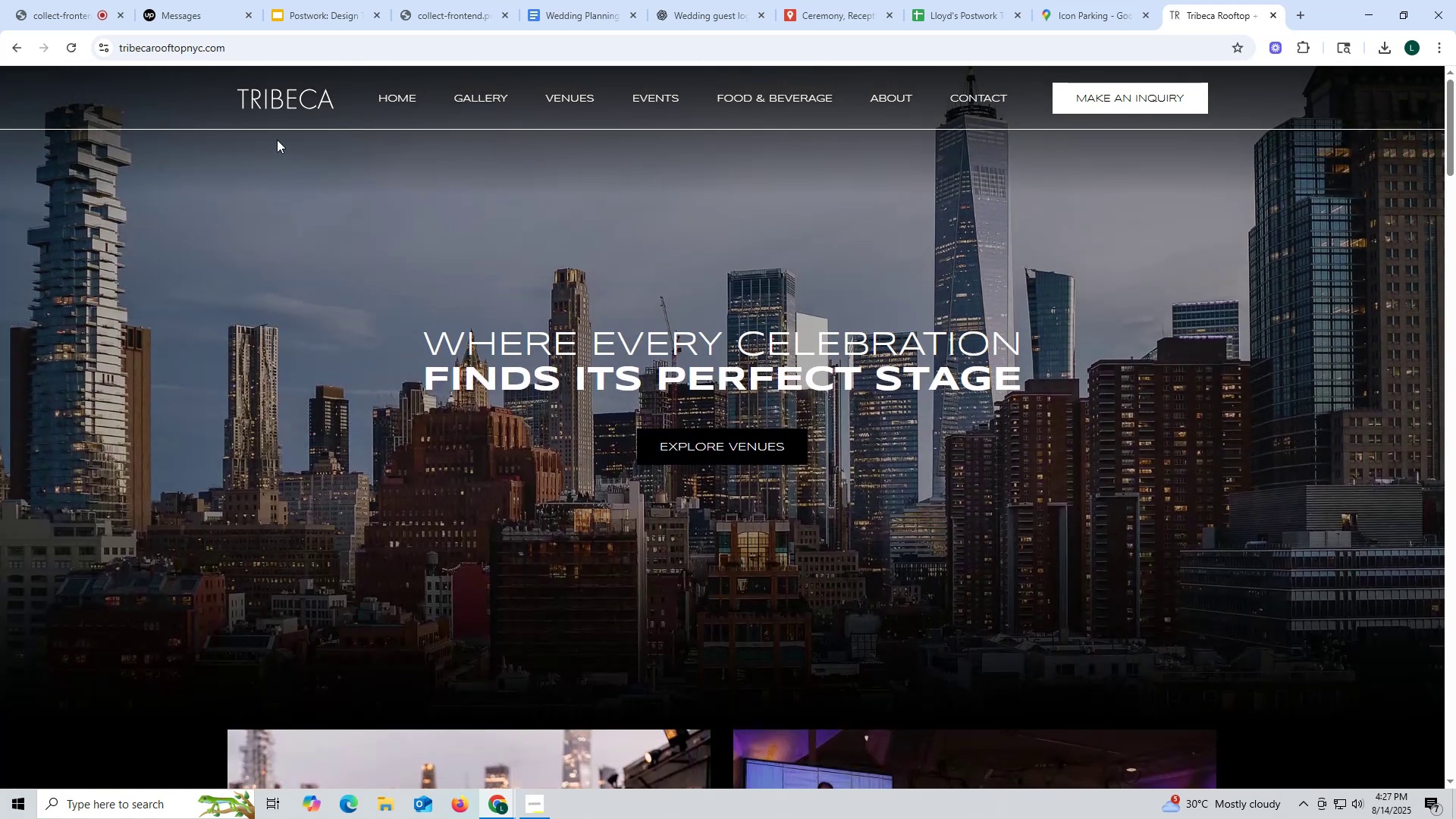 
left_click_drag(start_coordinate=[225, 88], to_coordinate=[340, 88])
 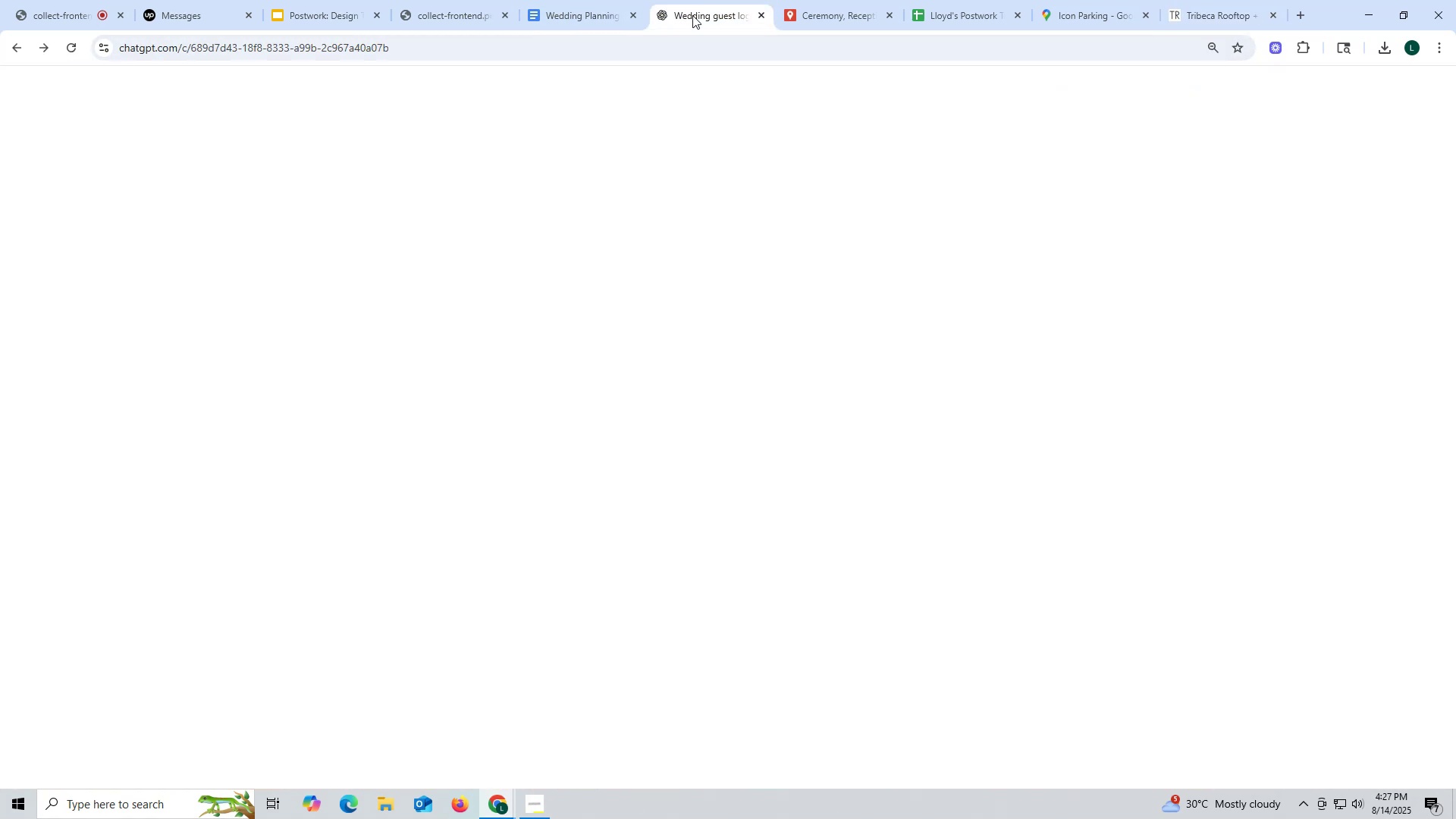 
scroll: coordinate [727, 405], scroll_direction: up, amount: 9.0
 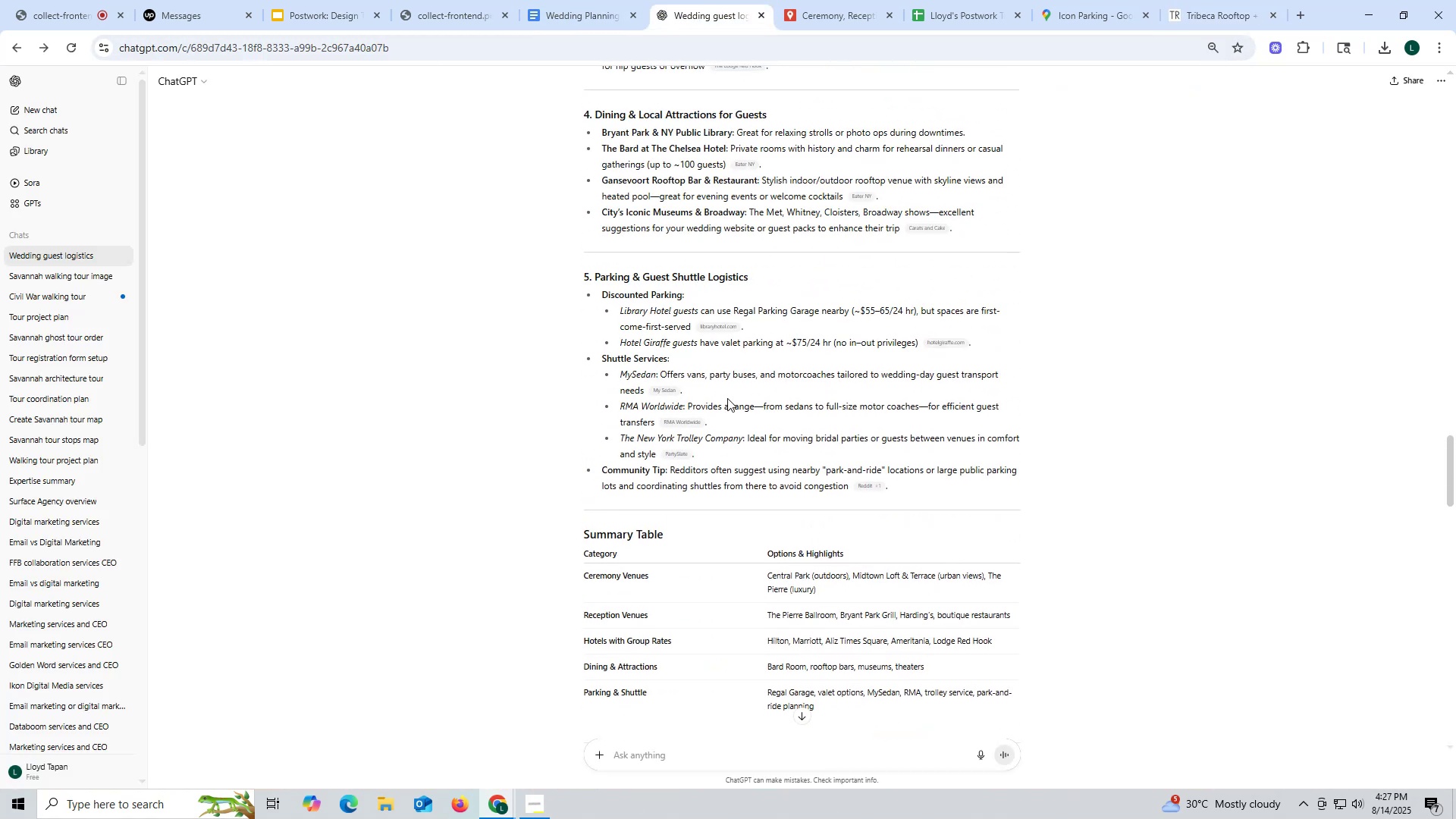 
scroll: coordinate [727, 398], scroll_direction: down, amount: 6.0
 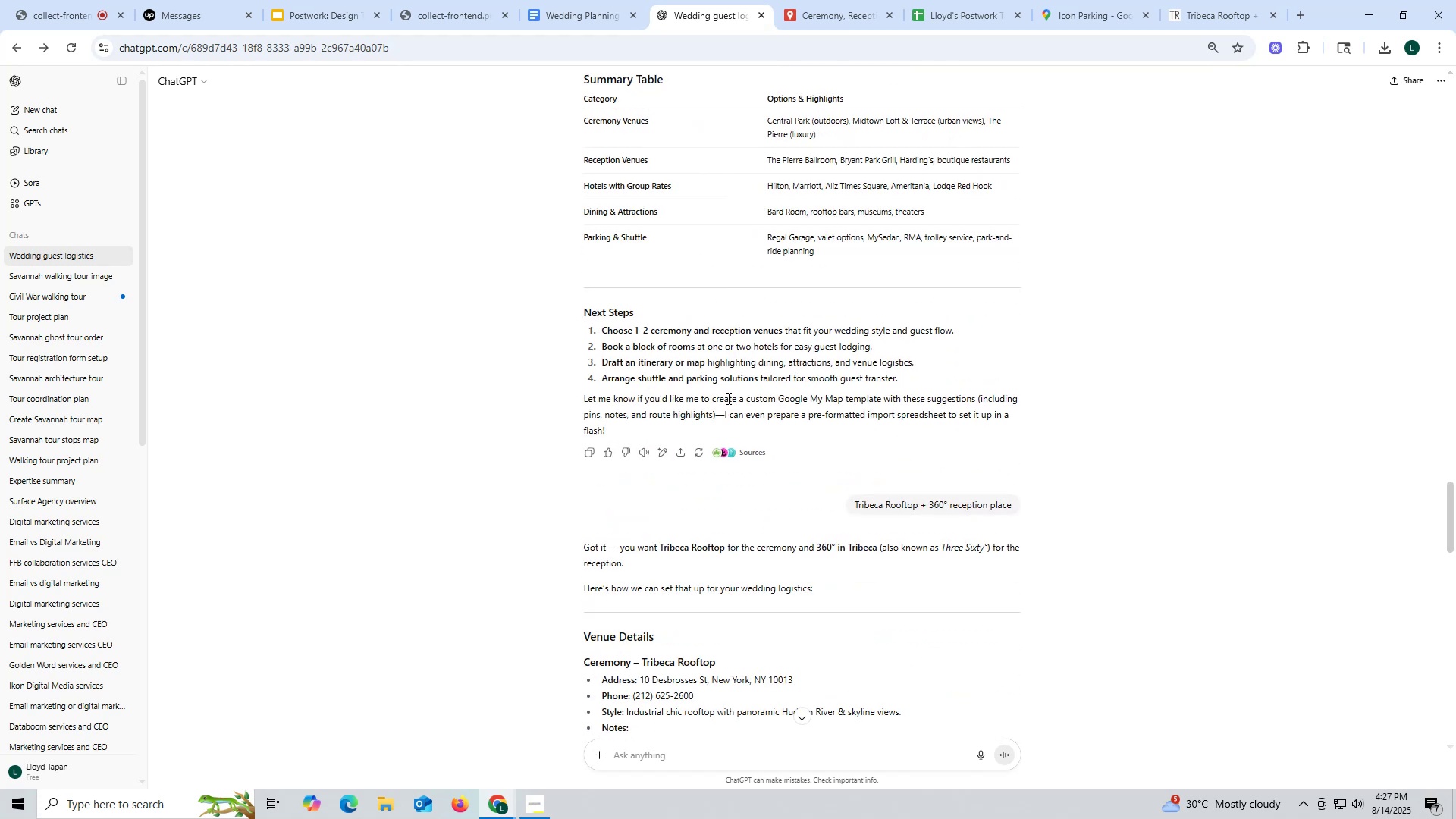 
wait(5.93)
 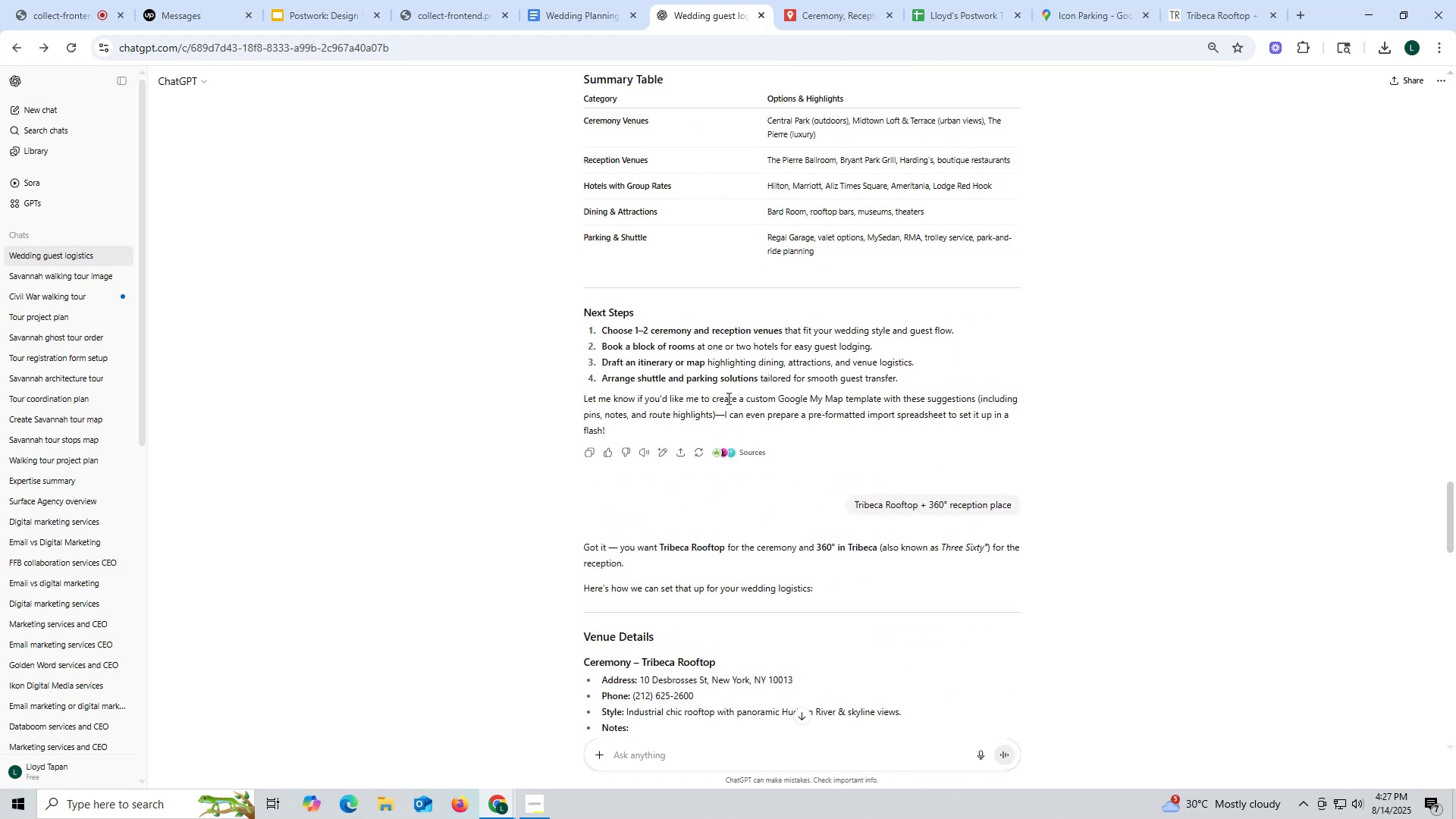 
scroll: coordinate [588, 495], scroll_direction: down, amount: 10.0
 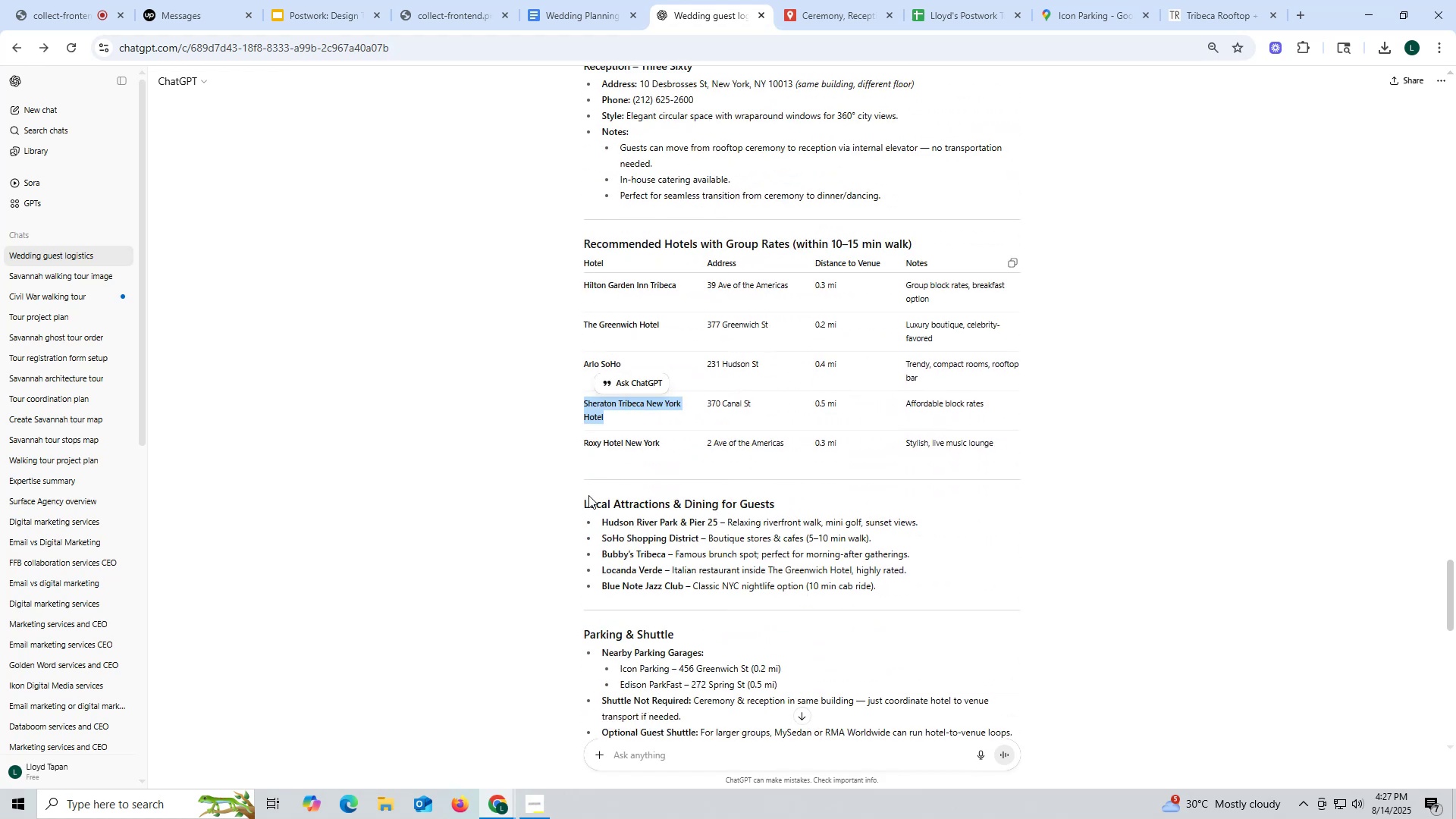 
scroll: coordinate [588, 495], scroll_direction: up, amount: 4.0
 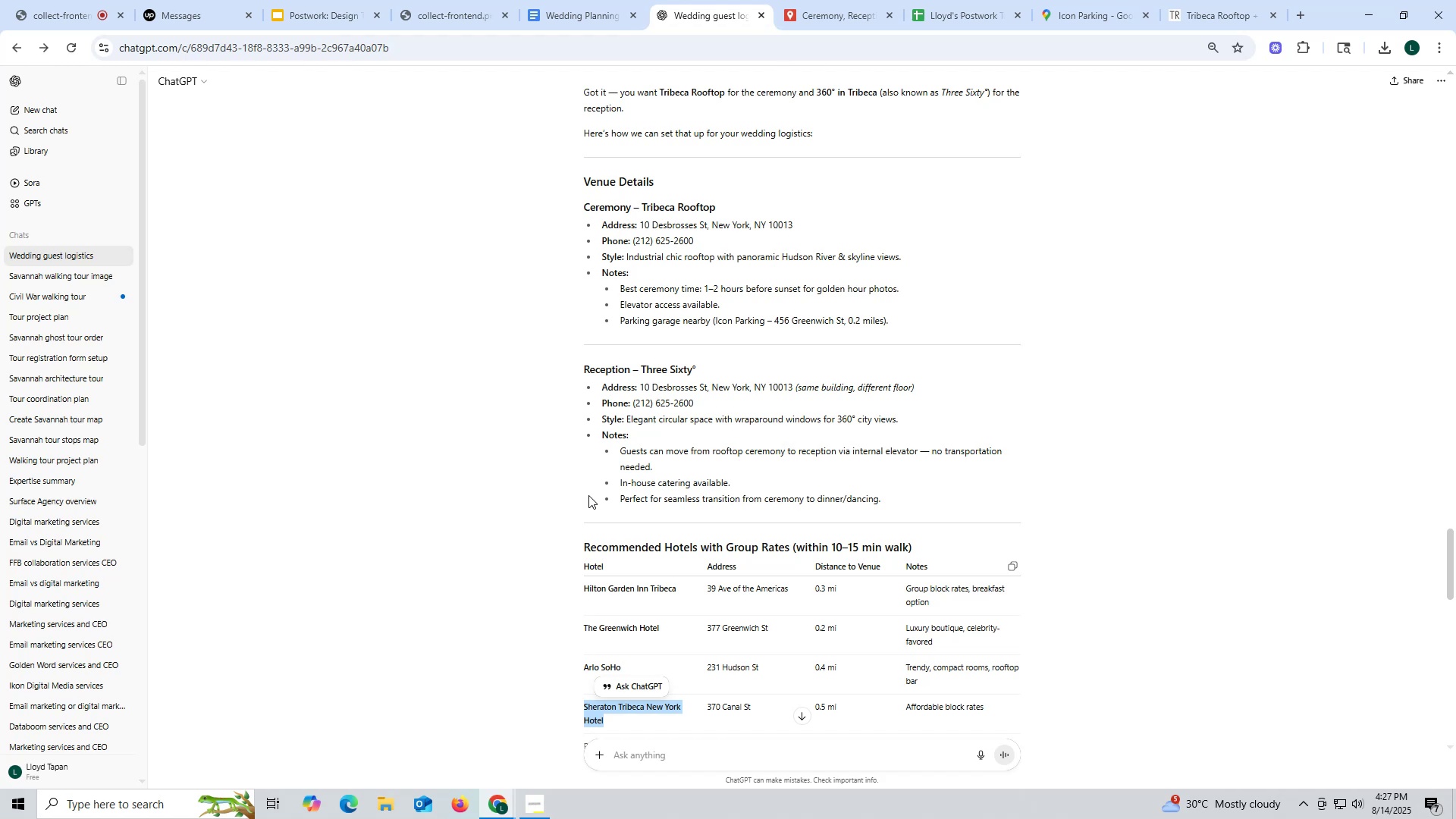 
wait(15.54)
 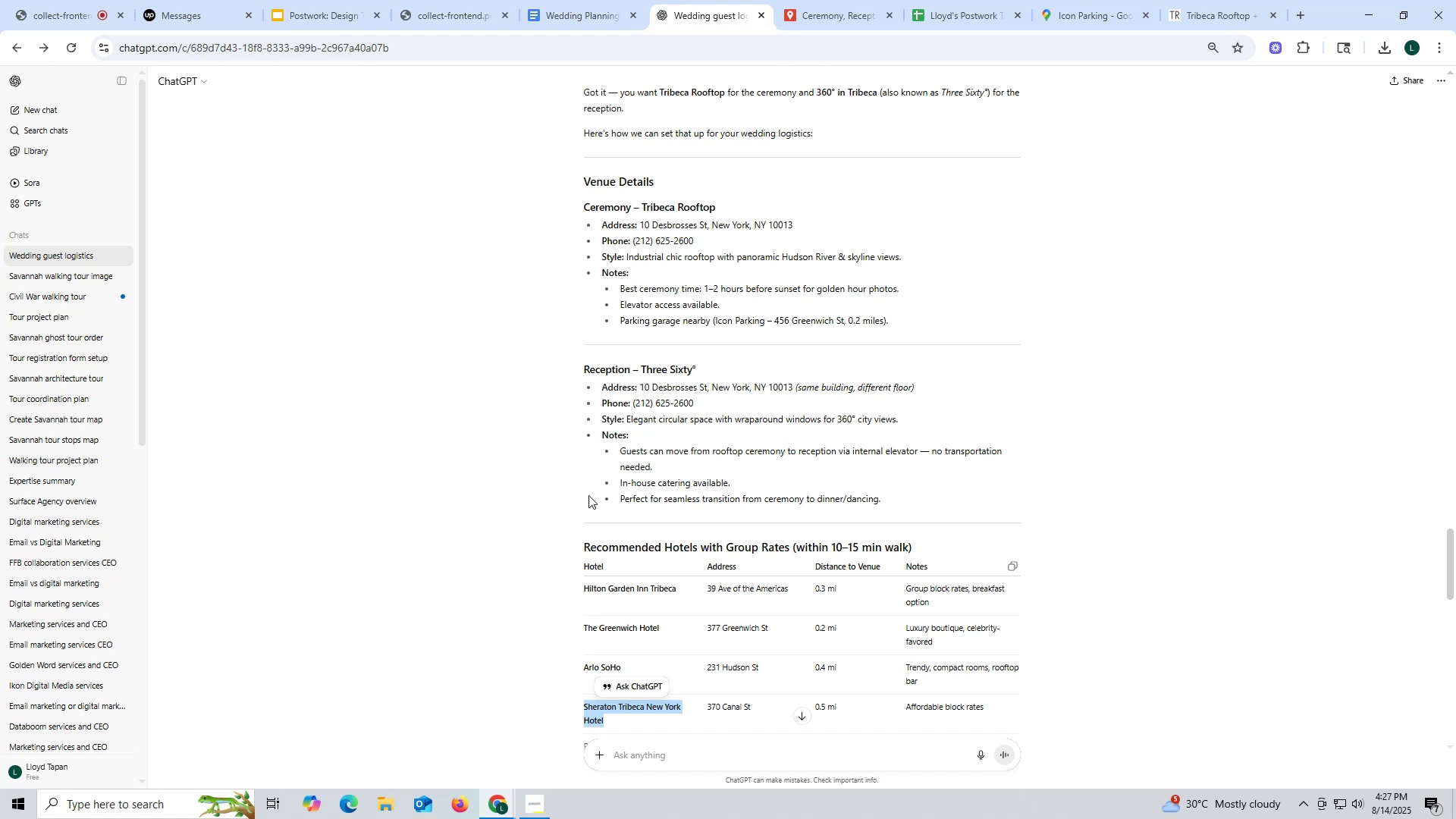 
left_click_drag(start_coordinate=[798, 386], to_coordinate=[912, 388])
 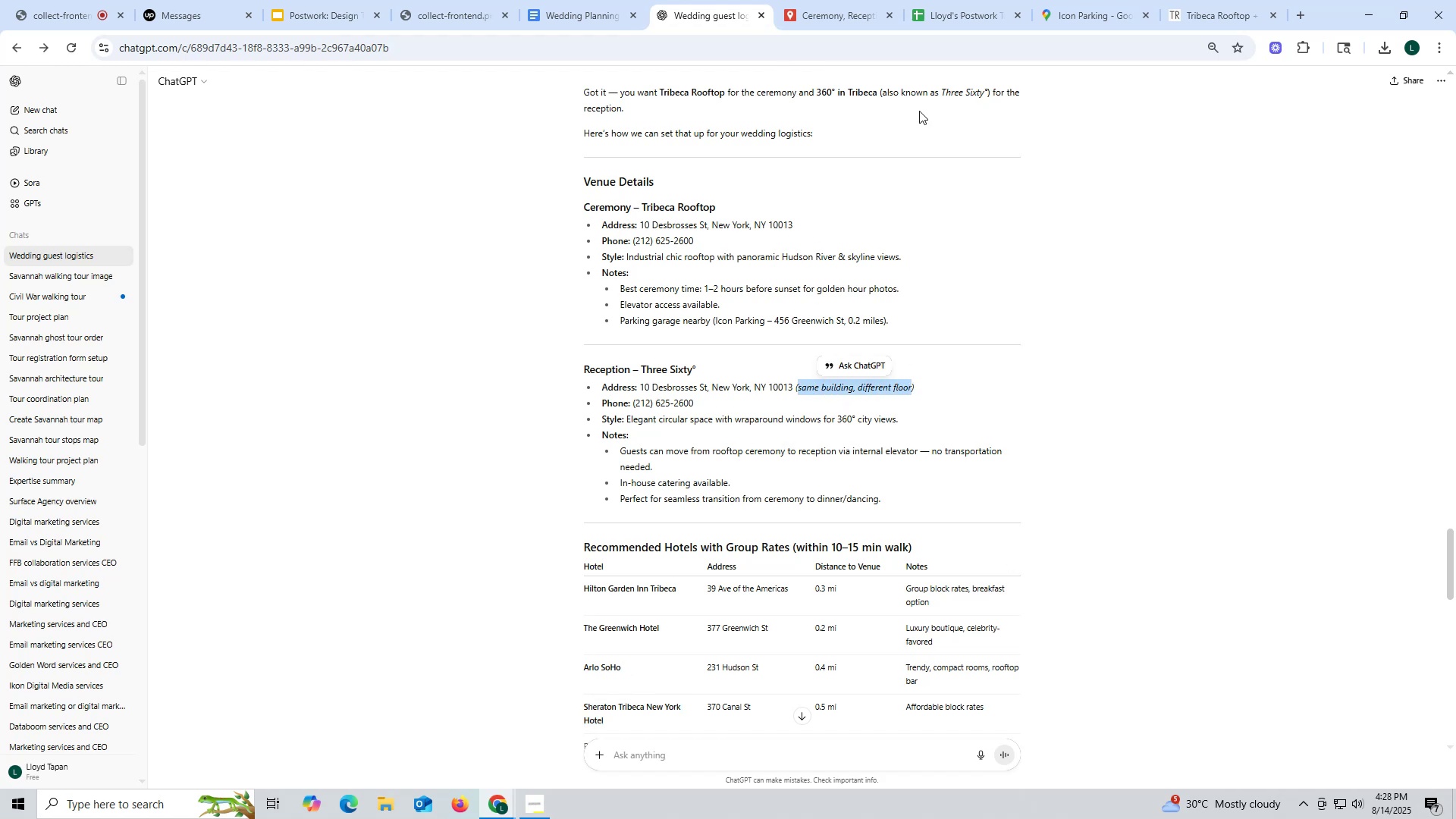 
key(Control+ControlLeft)
 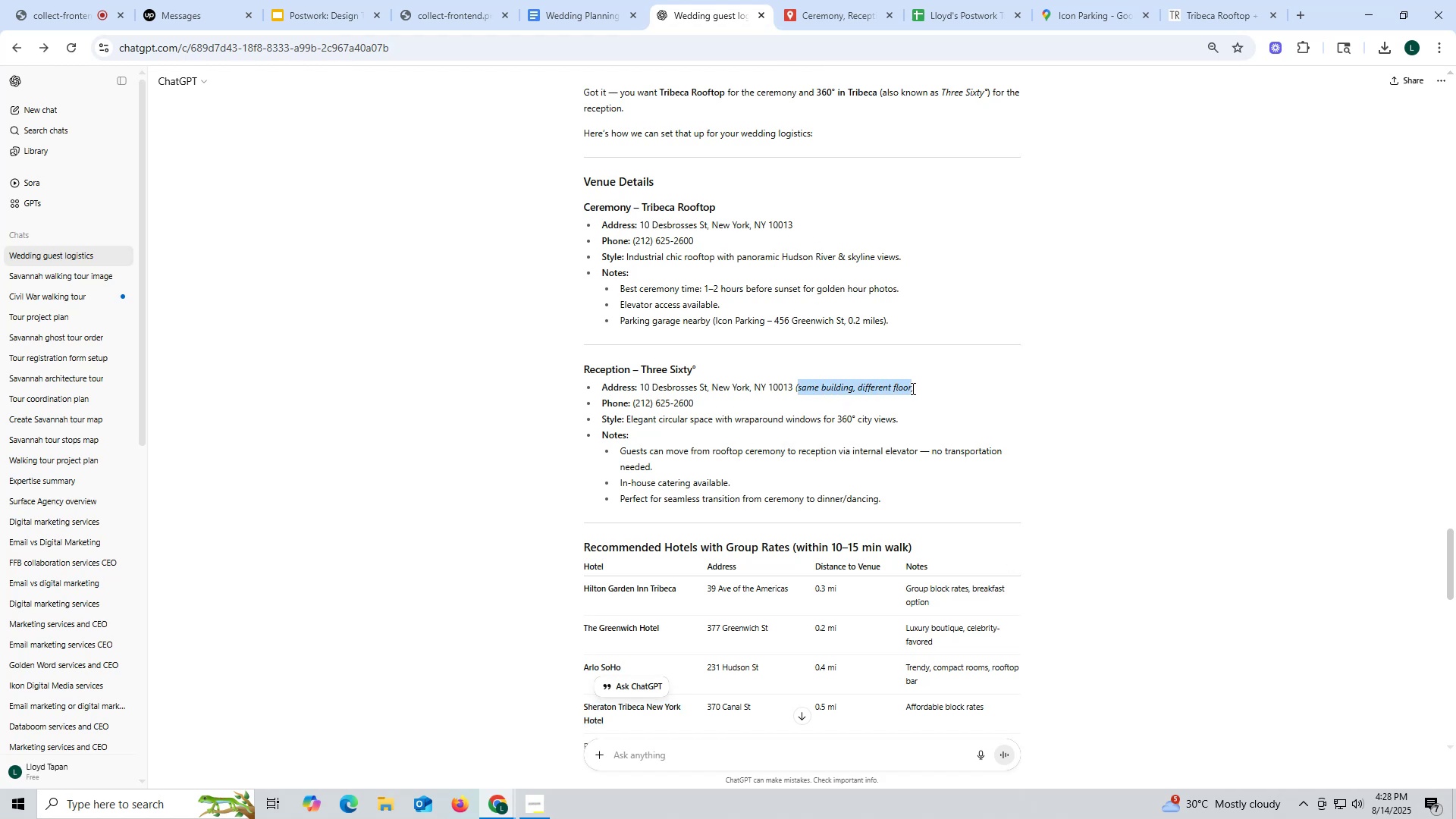 
key(Control+C)
 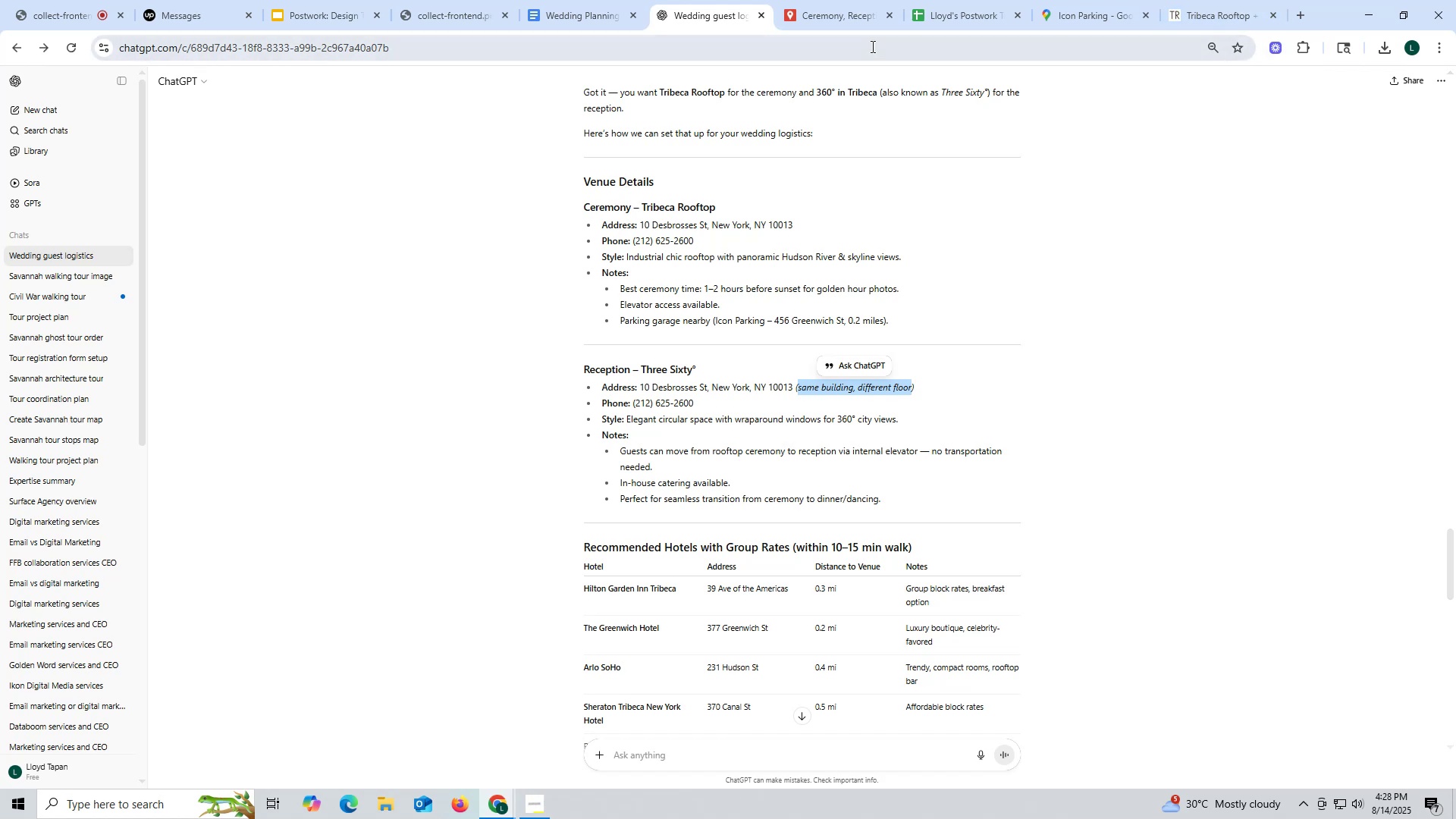 
wait(6.85)
 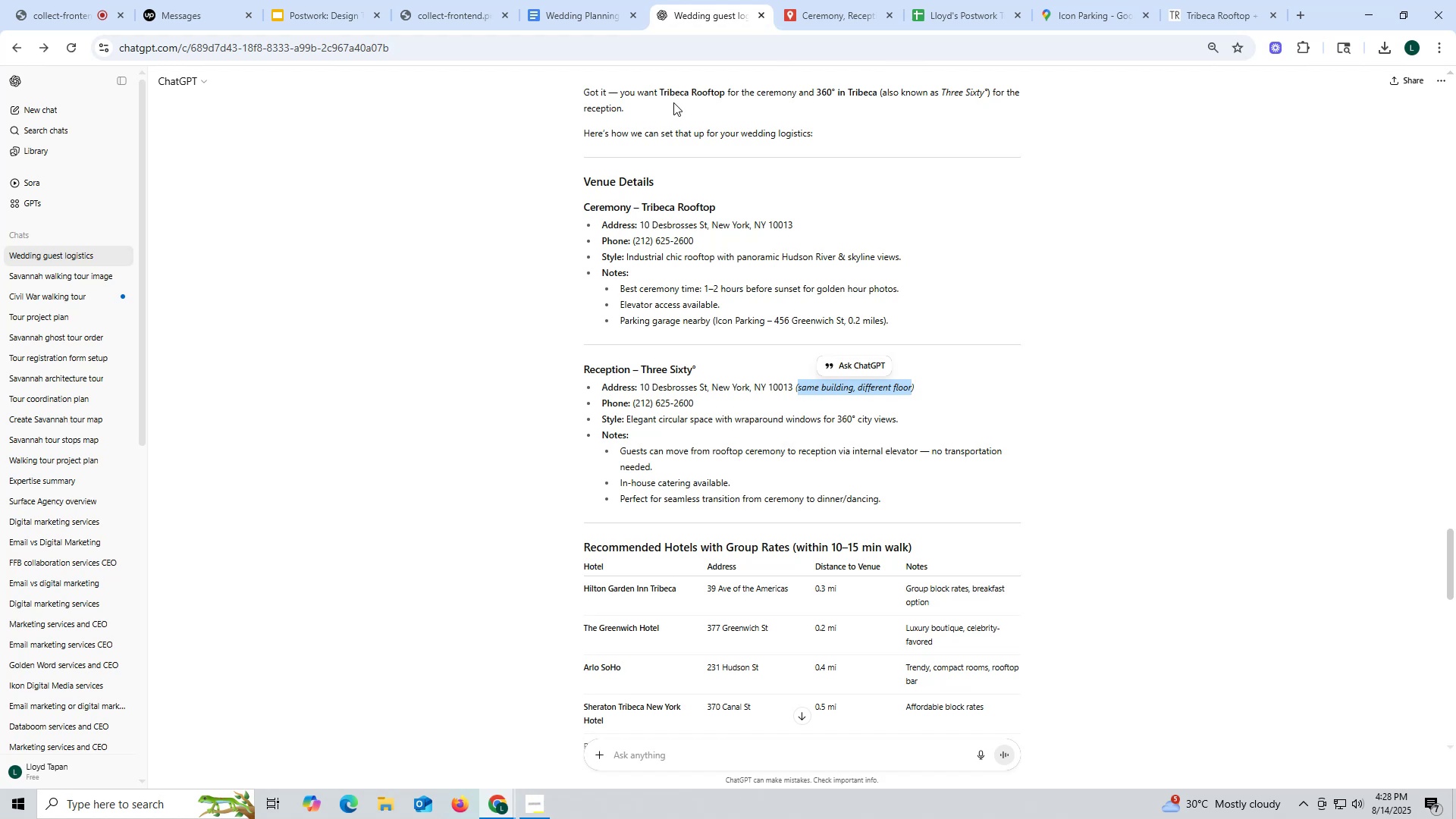 
left_click([832, 16])
 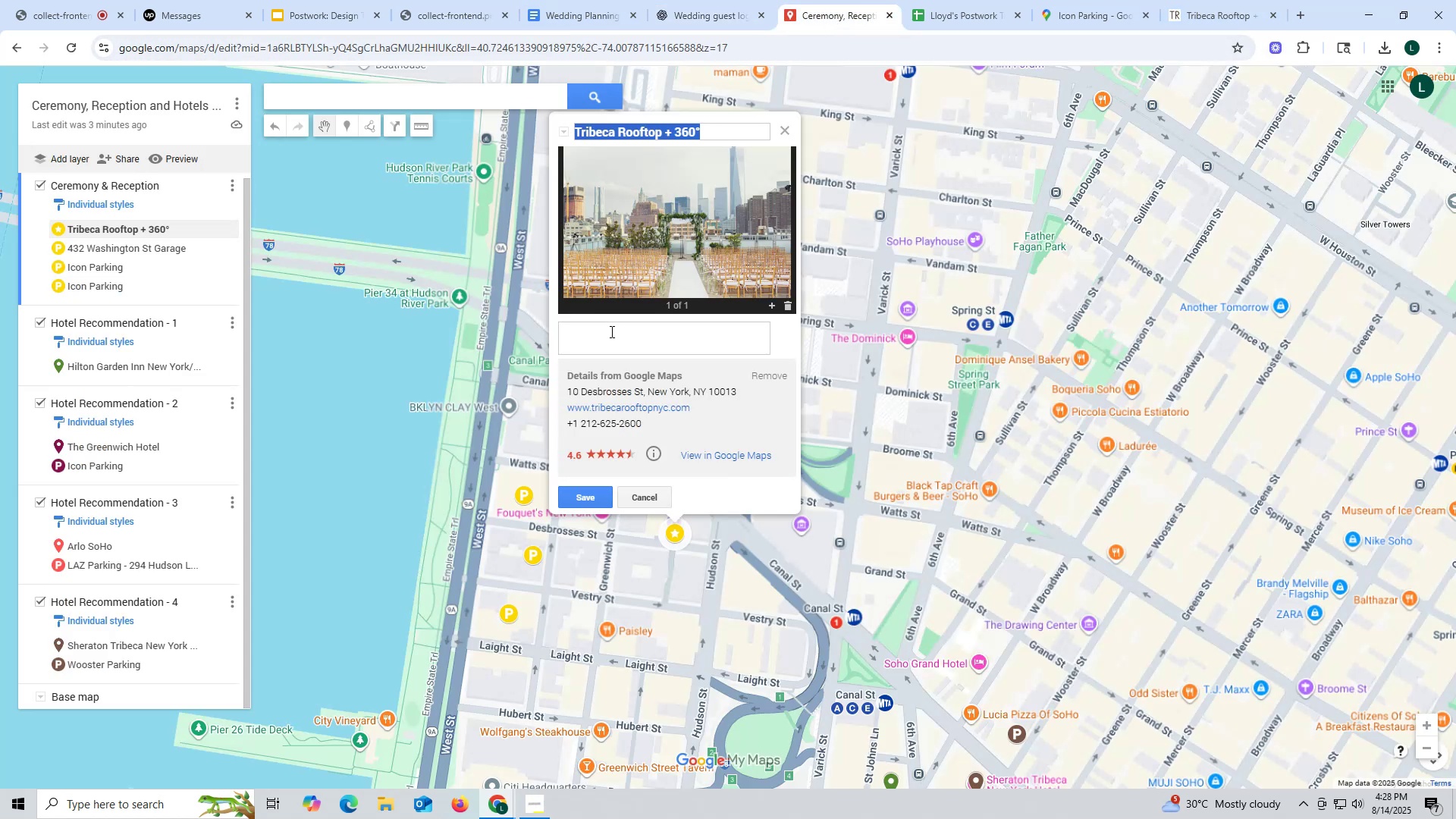 
left_click([641, 130])
 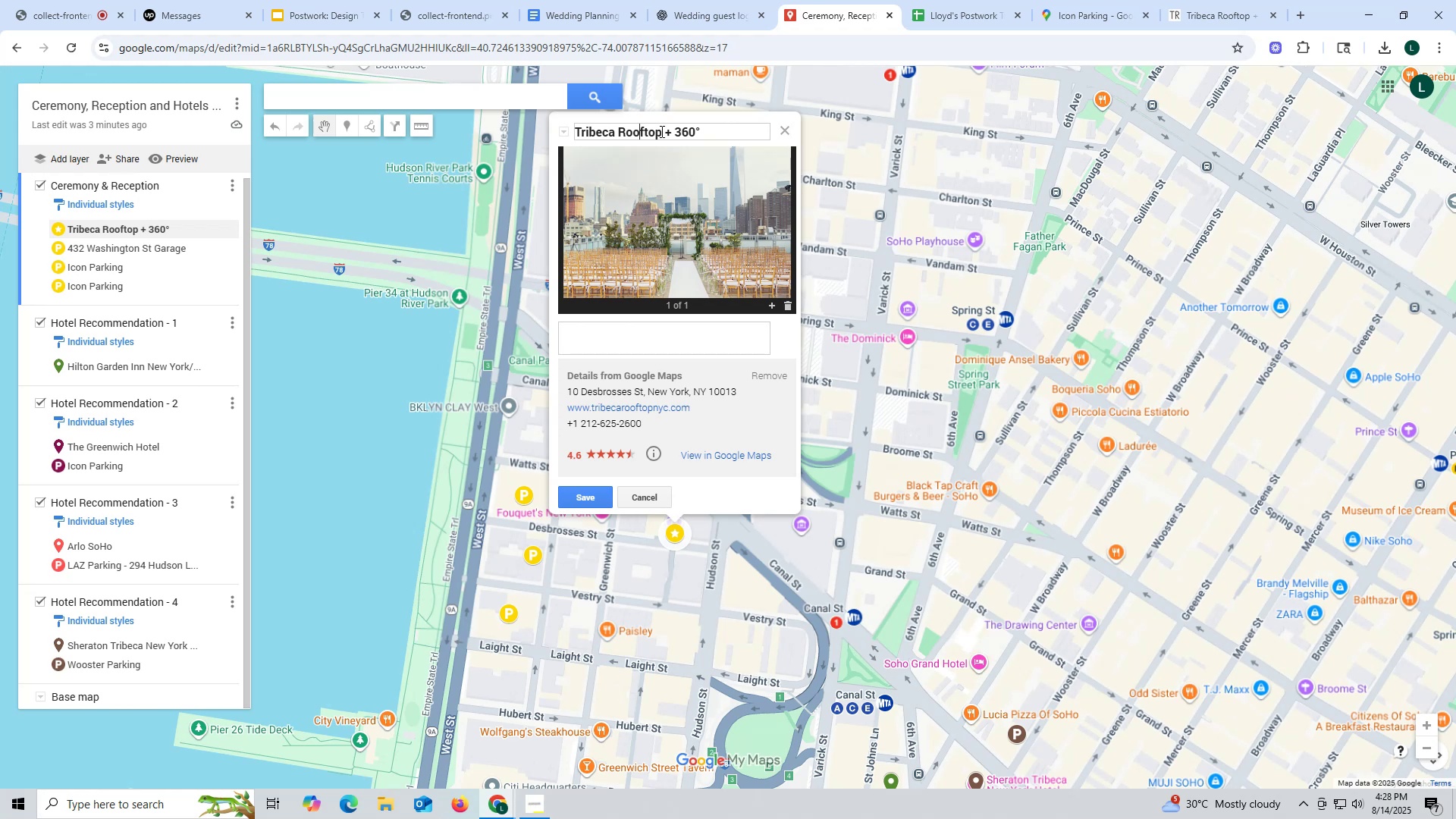 
left_click_drag(start_coordinate=[661, 131], to_coordinate=[576, 132])
 